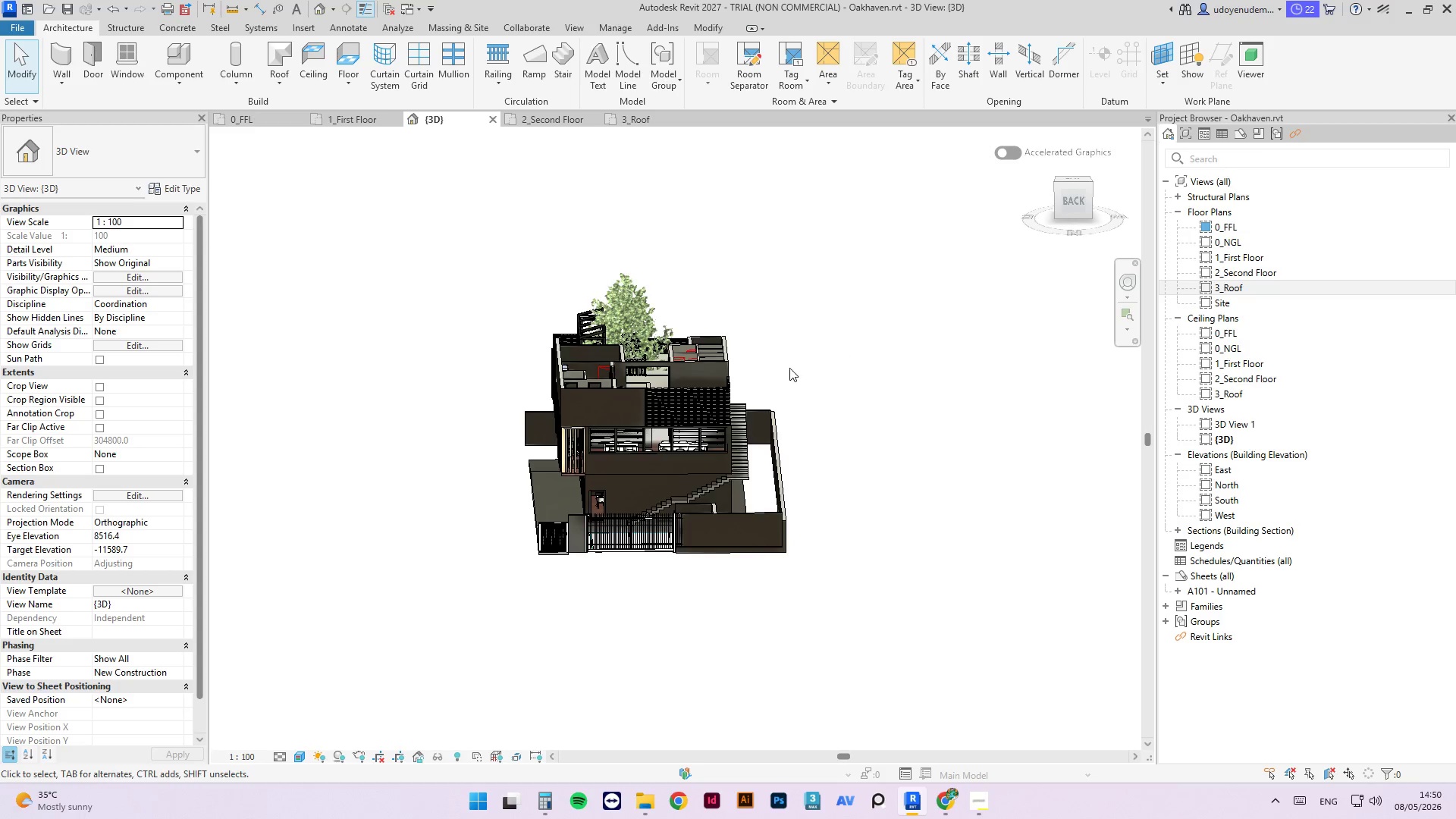 
scroll: coordinate [619, 481], scroll_direction: down, amount: 5.0
 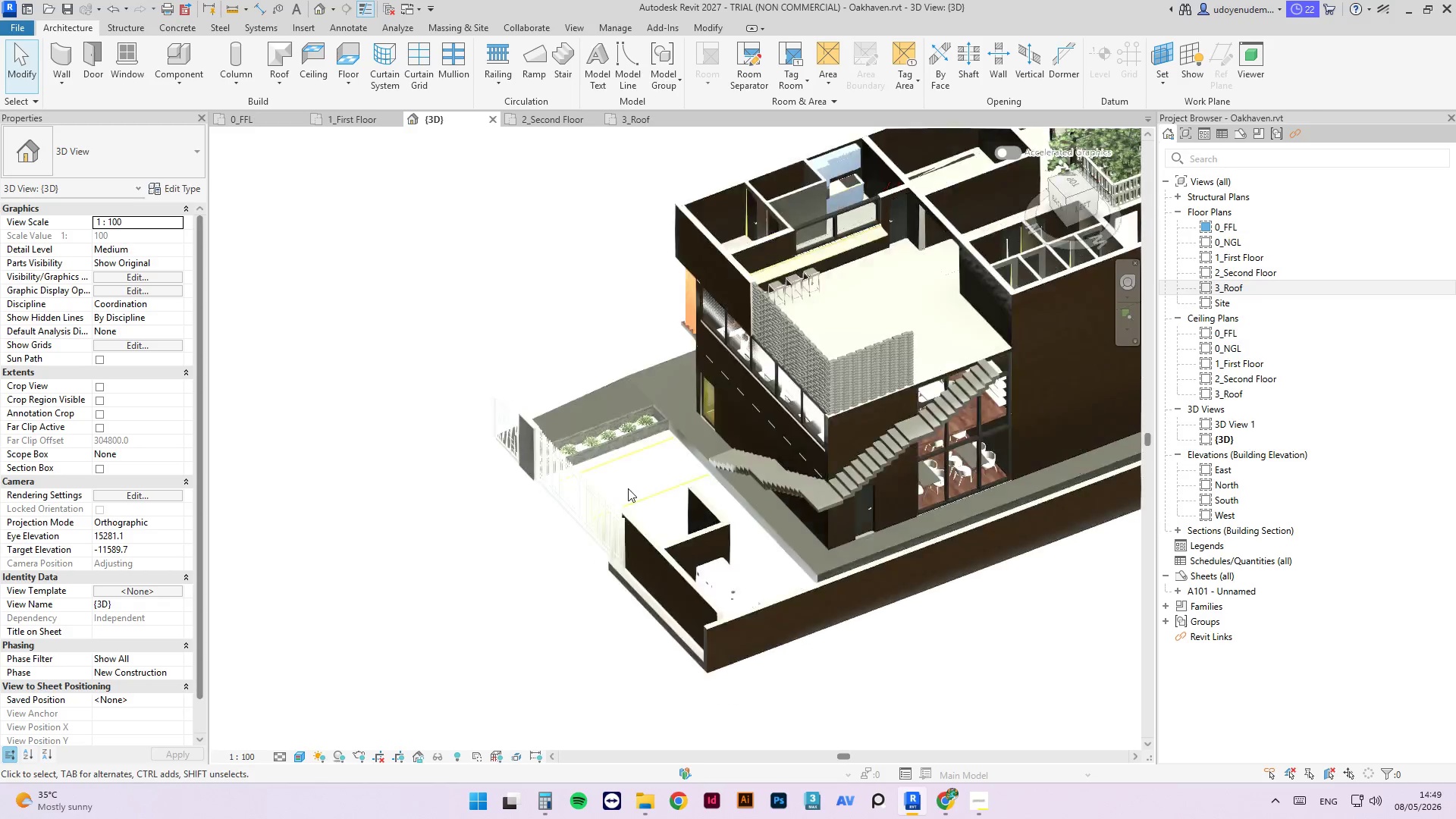 
scroll: coordinate [738, 399], scroll_direction: up, amount: 4.0
 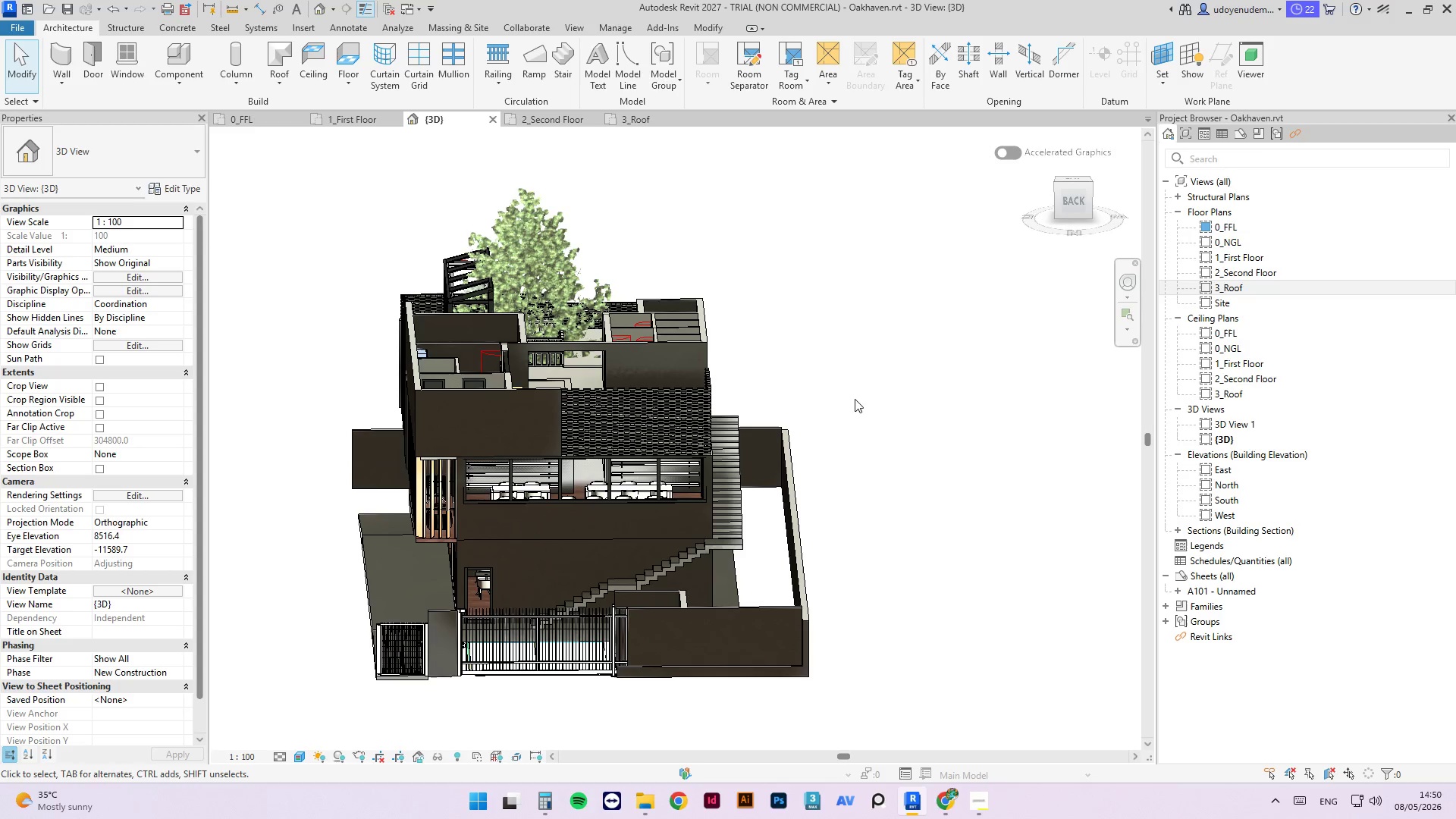 
hold_key(key=ShiftLeft, duration=5.39)
 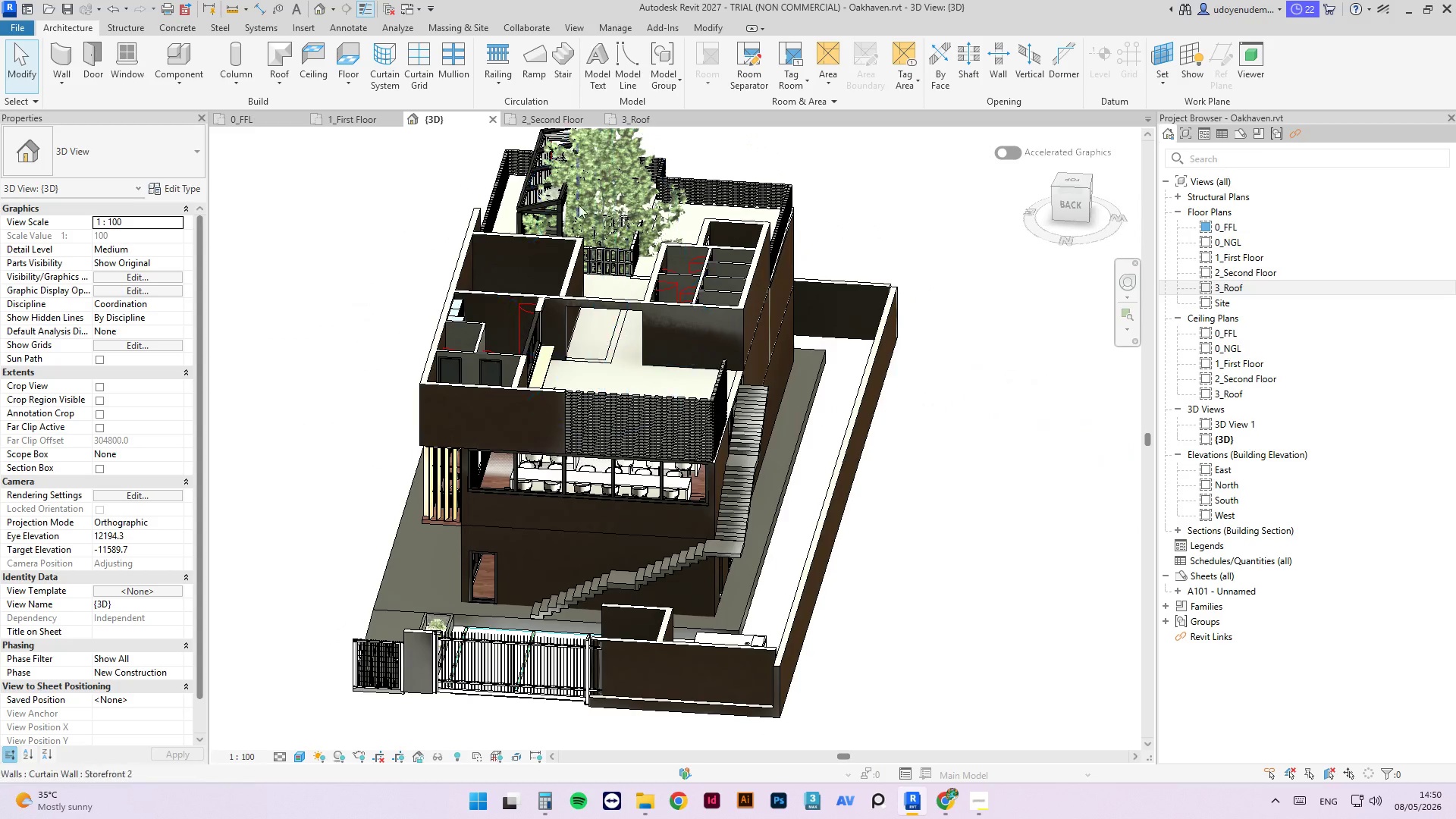 
scroll: coordinate [582, 248], scroll_direction: up, amount: 5.0
 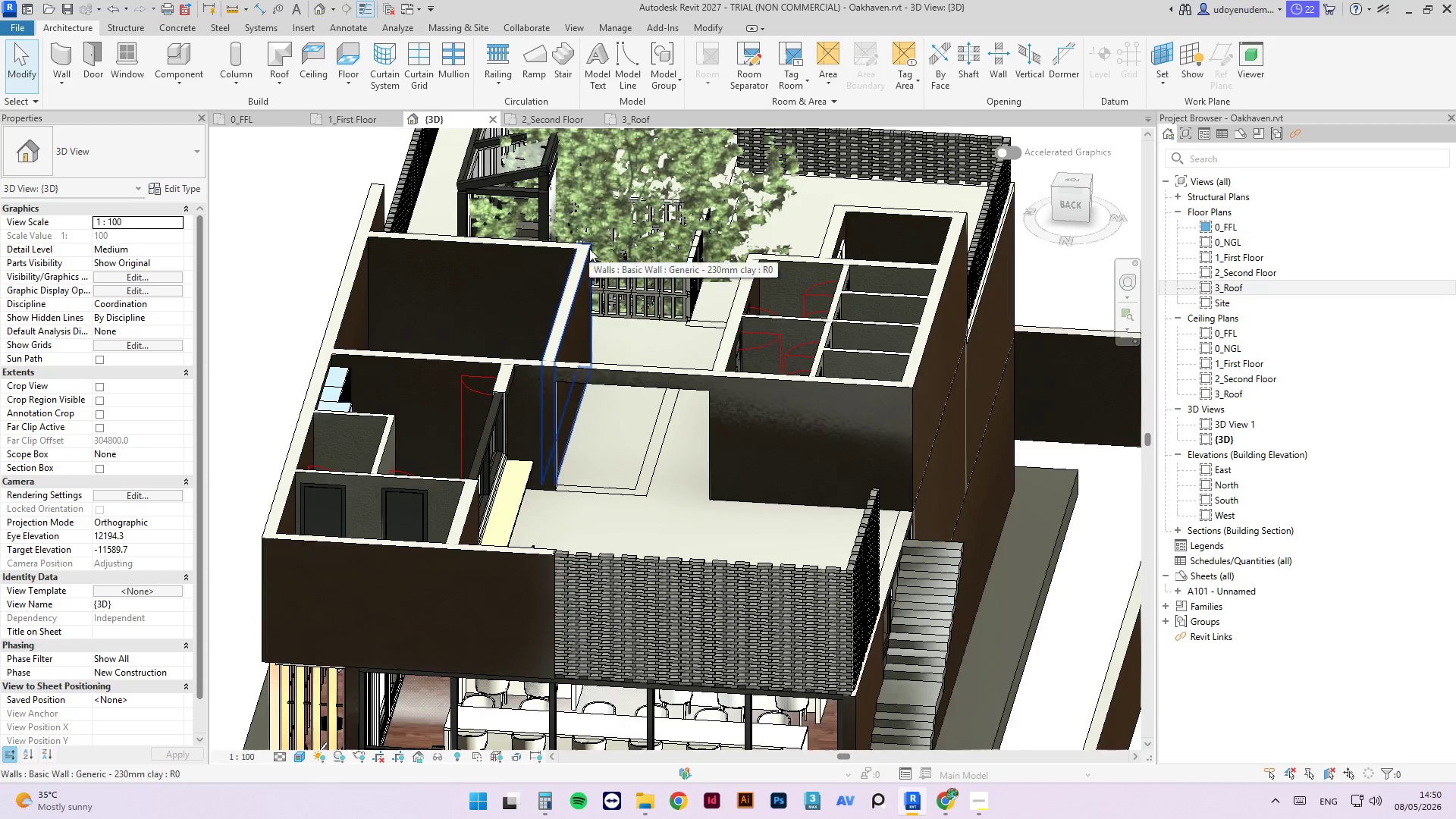 
scroll: coordinate [590, 250], scroll_direction: down, amount: 2.0
 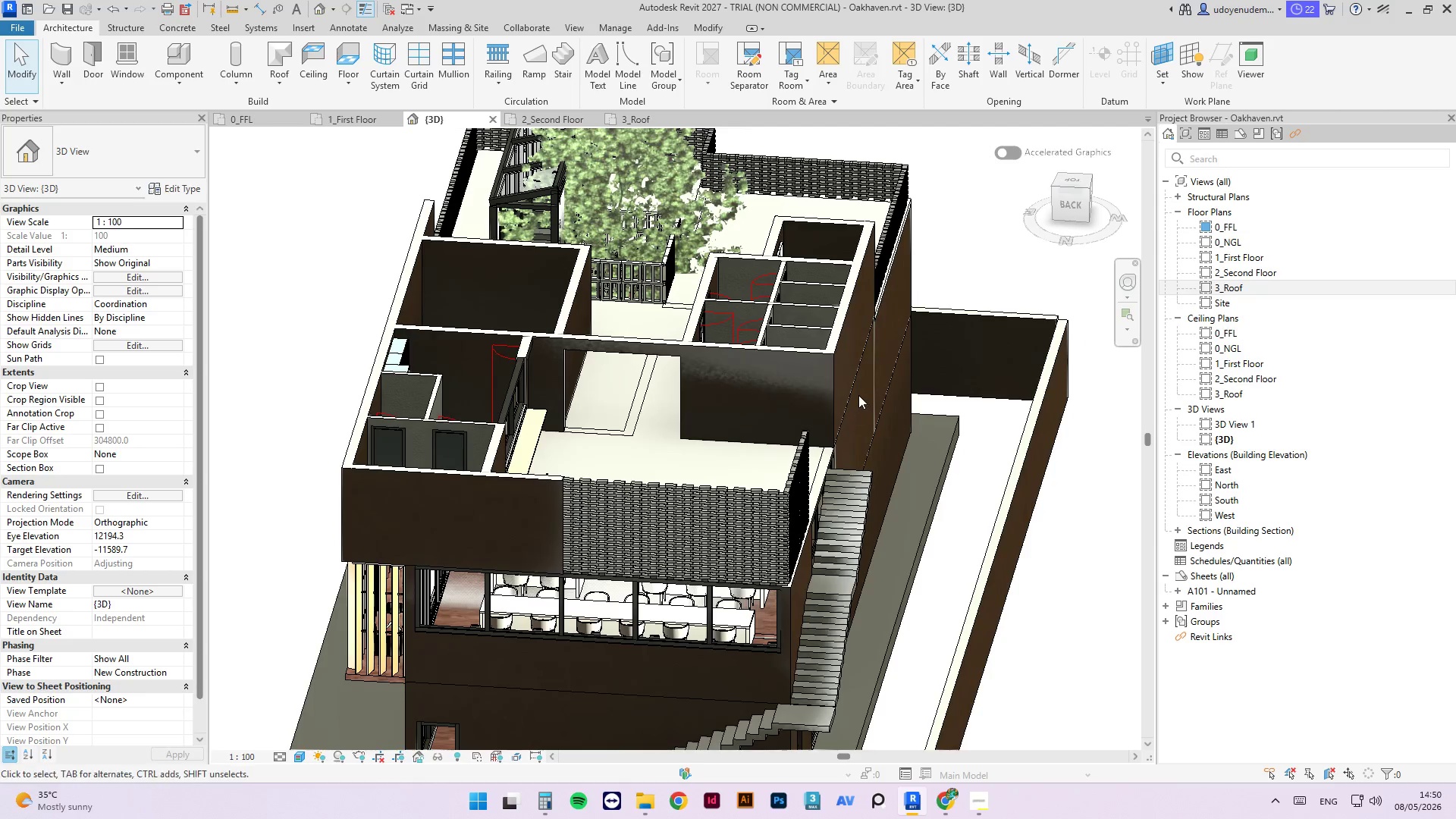 
hold_key(key=ShiftLeft, duration=5.84)
 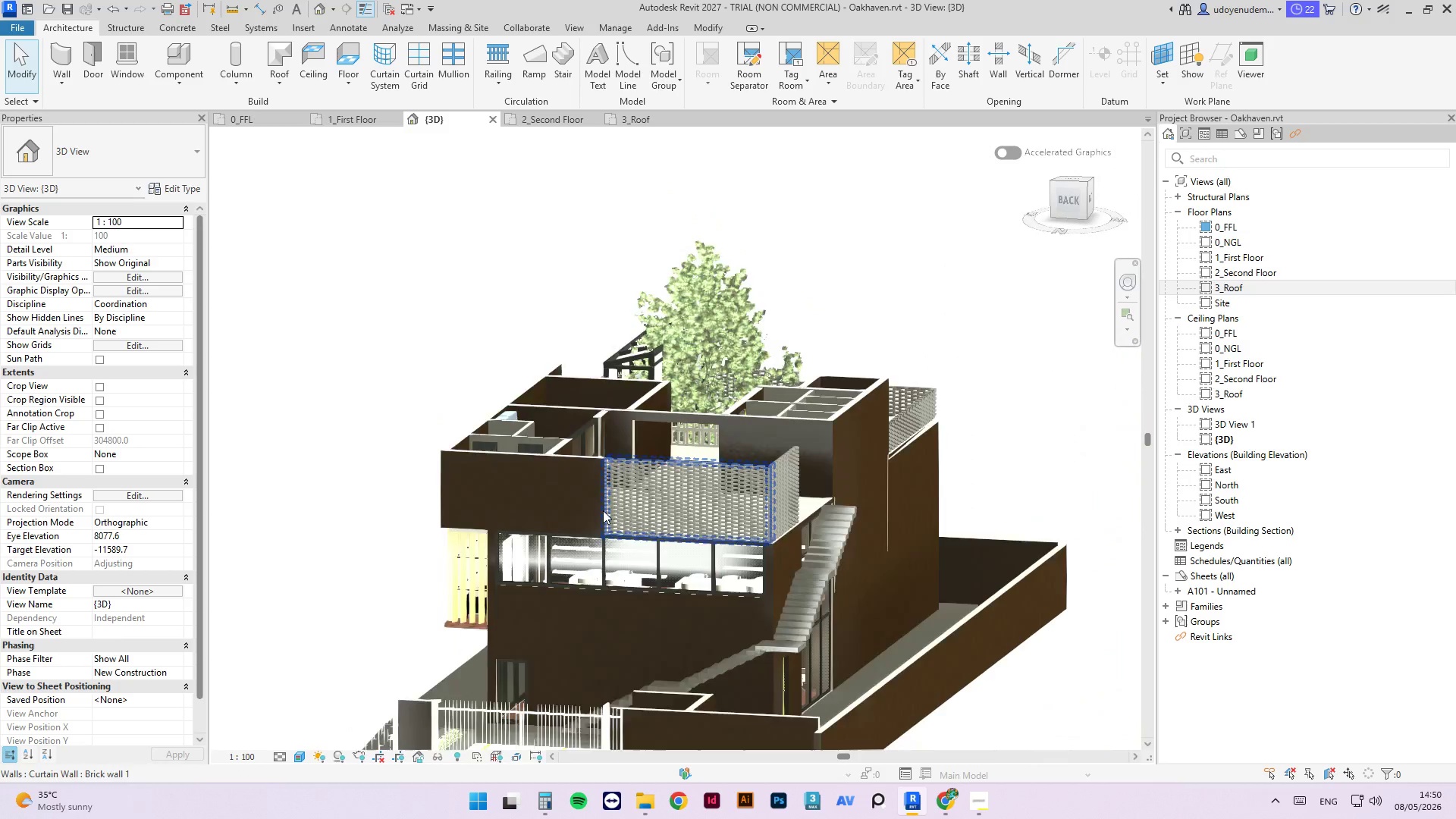 
scroll: coordinate [836, 391], scroll_direction: down, amount: 1.0
 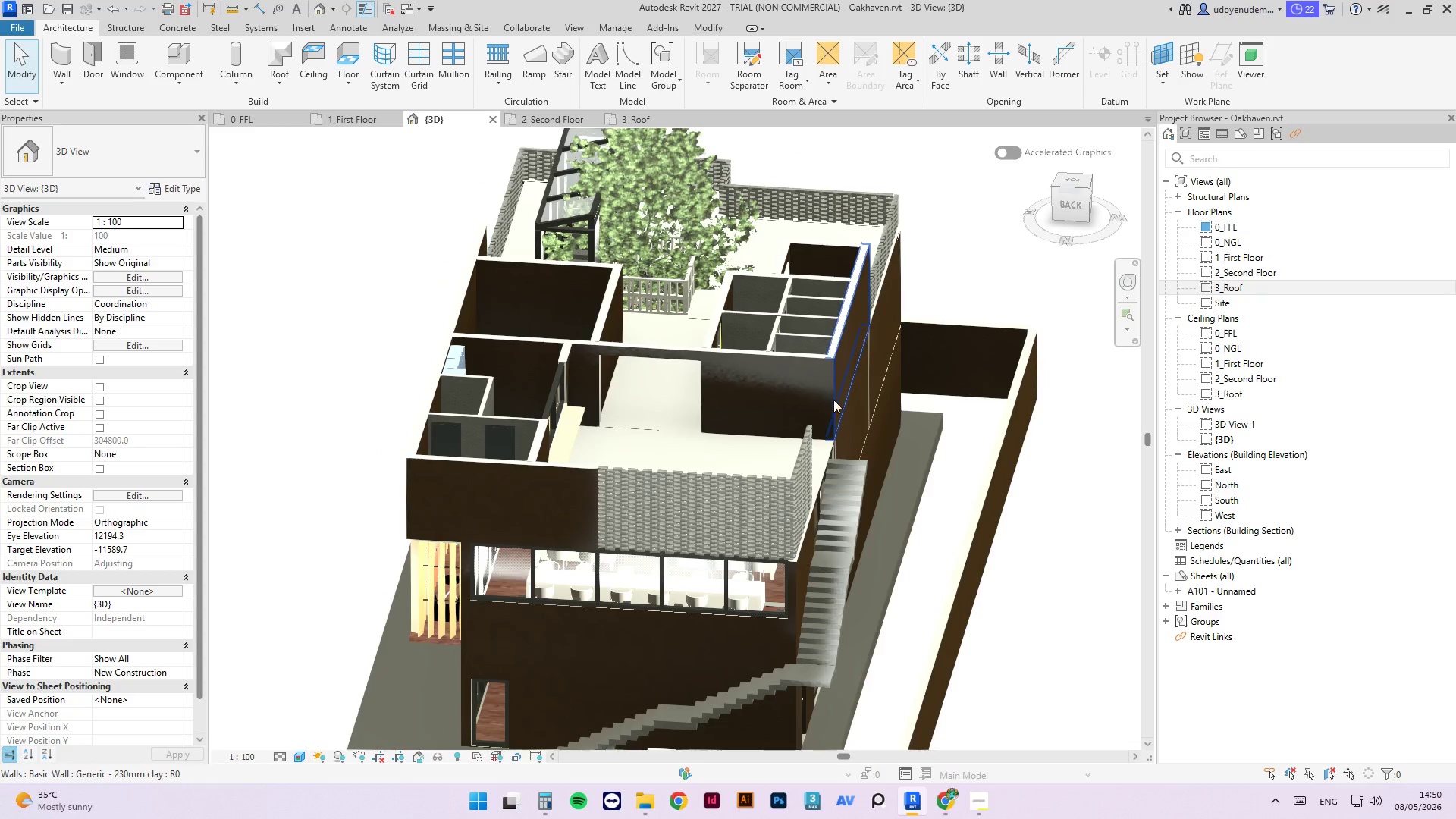 
hold_key(key=ShiftLeft, duration=1.27)
 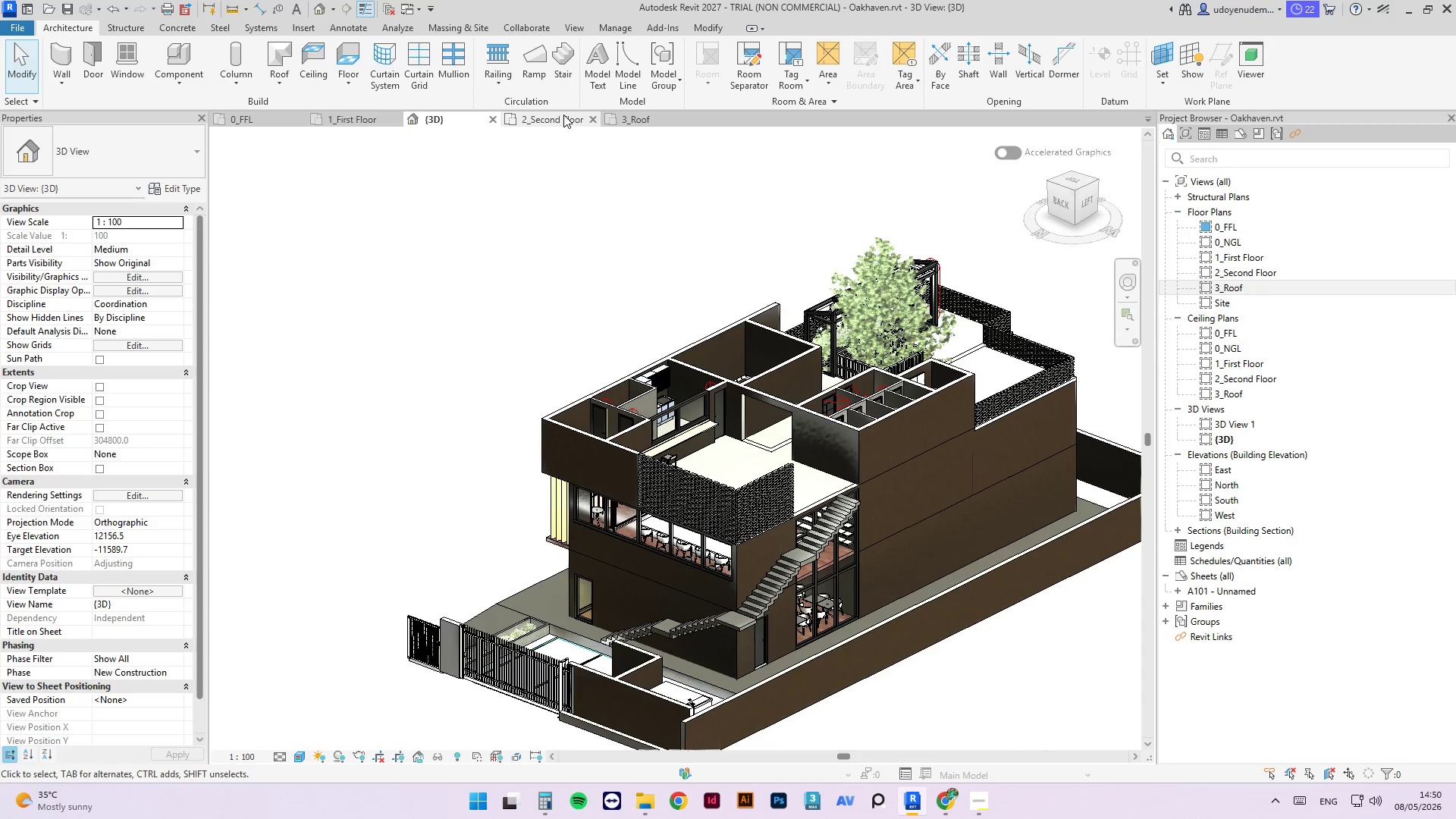 
scroll: coordinate [603, 510], scroll_direction: down, amount: 3.0
 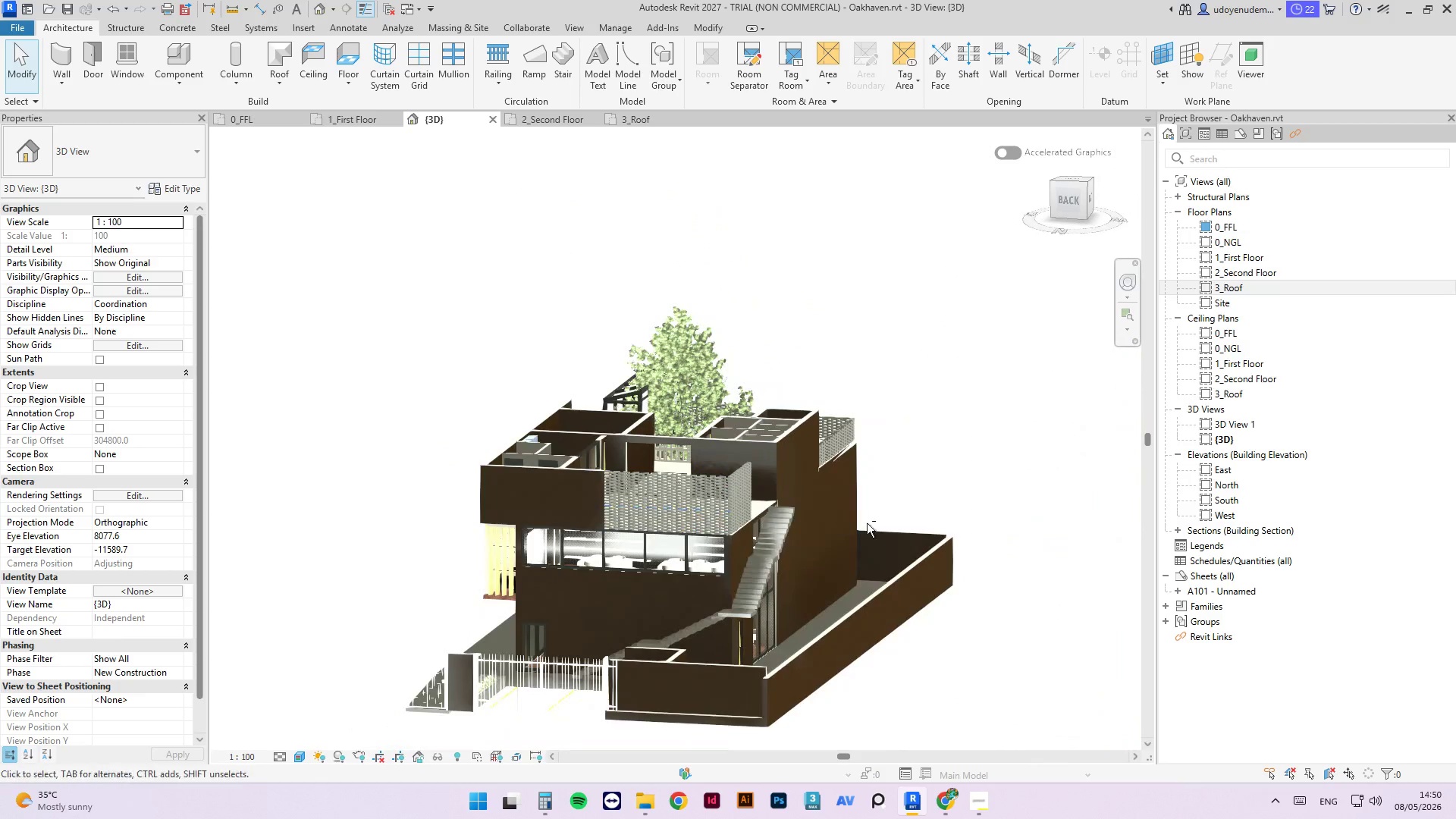 
left_click([612, 126])
 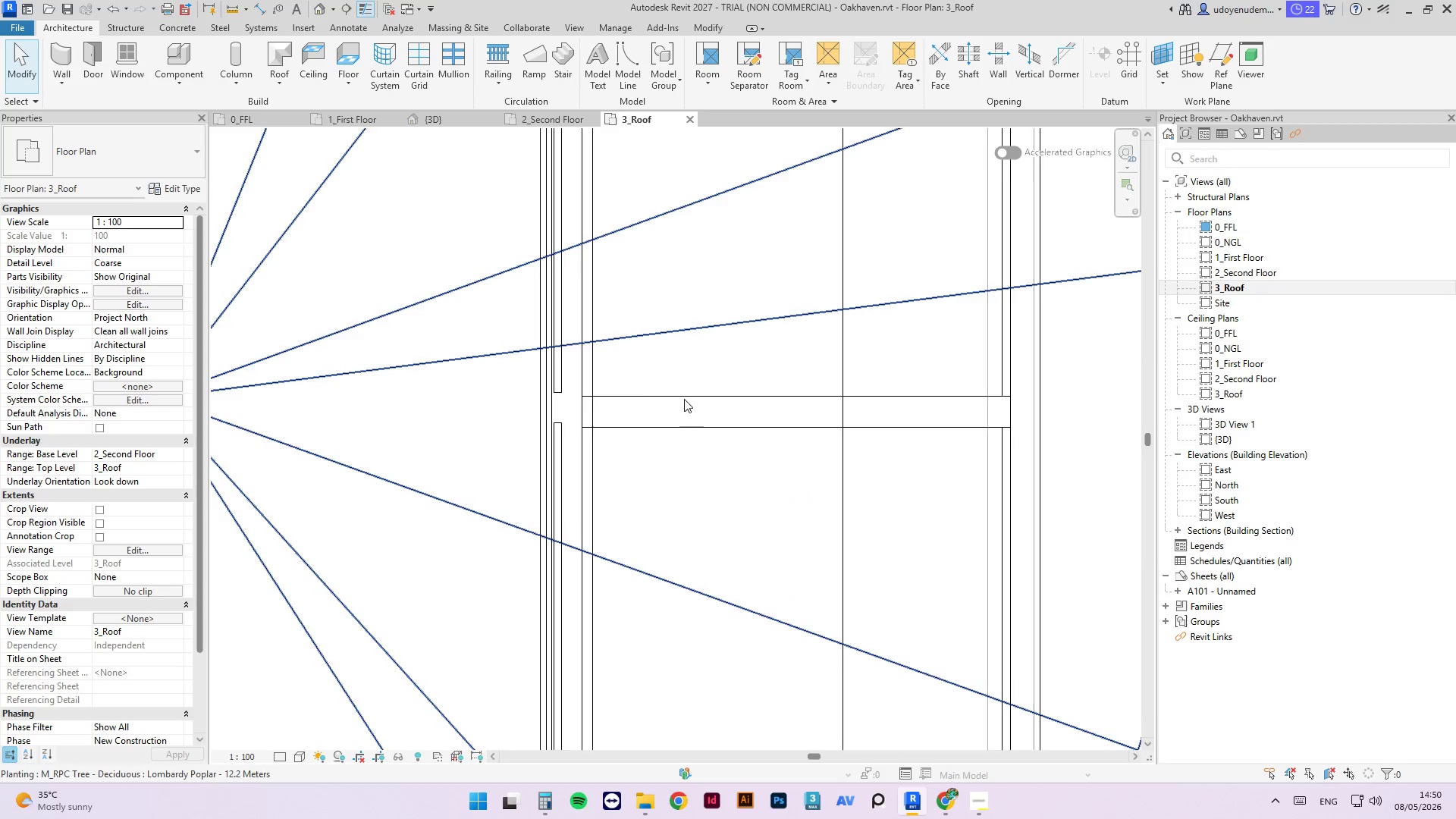 
scroll: coordinate [669, 403], scroll_direction: down, amount: 22.0
 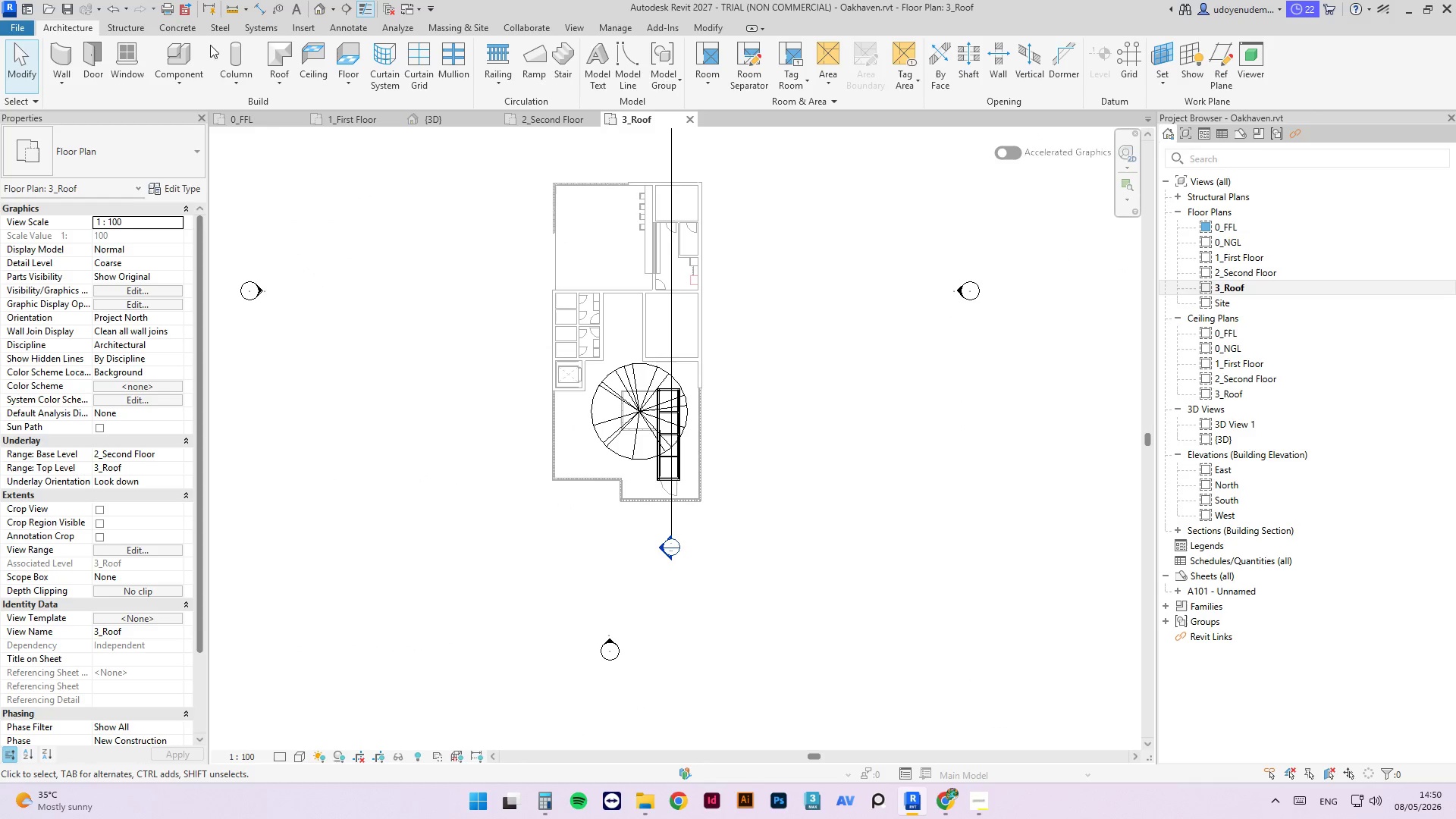 
left_click([281, 55])
 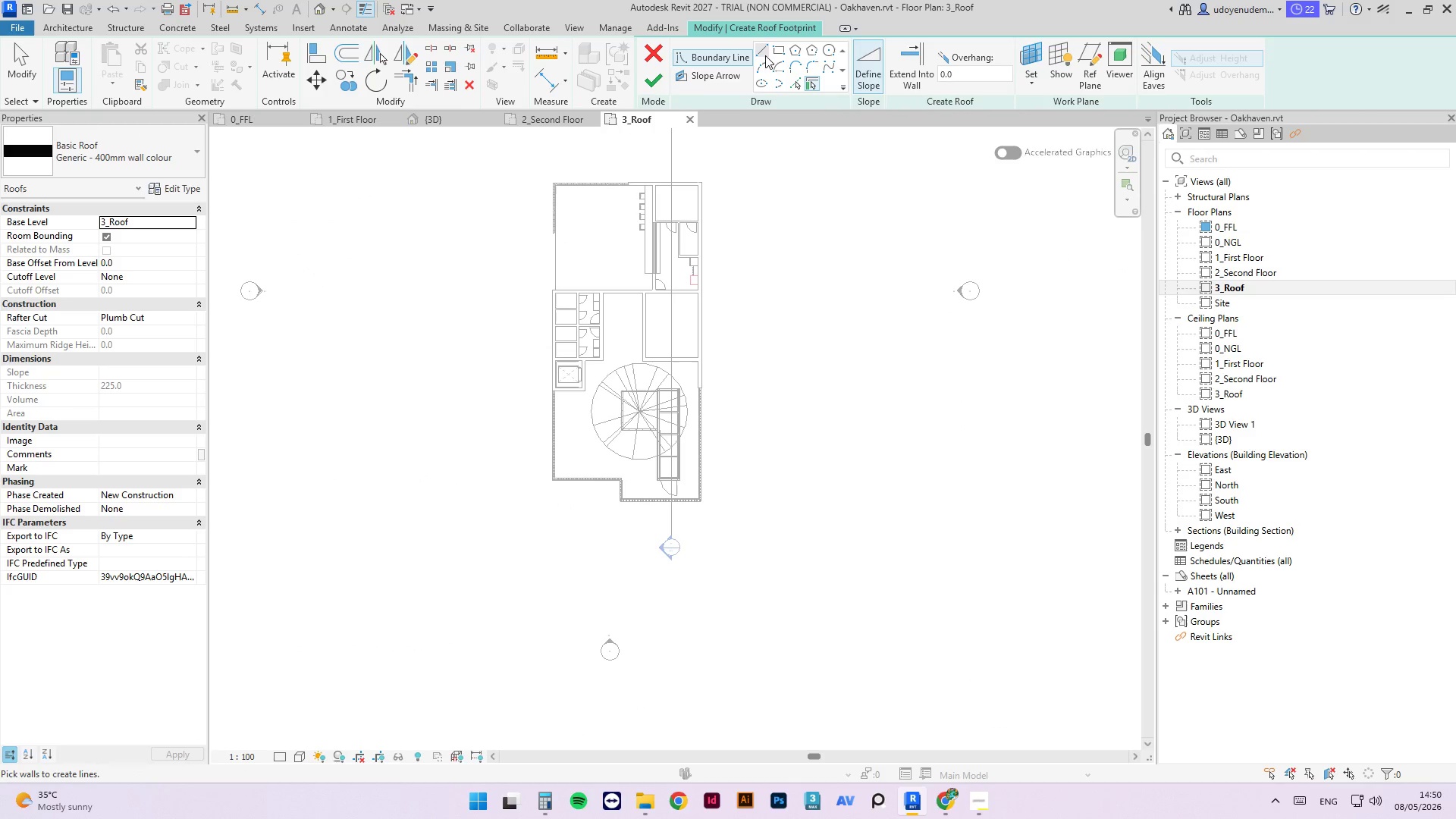 
left_click([776, 51])
 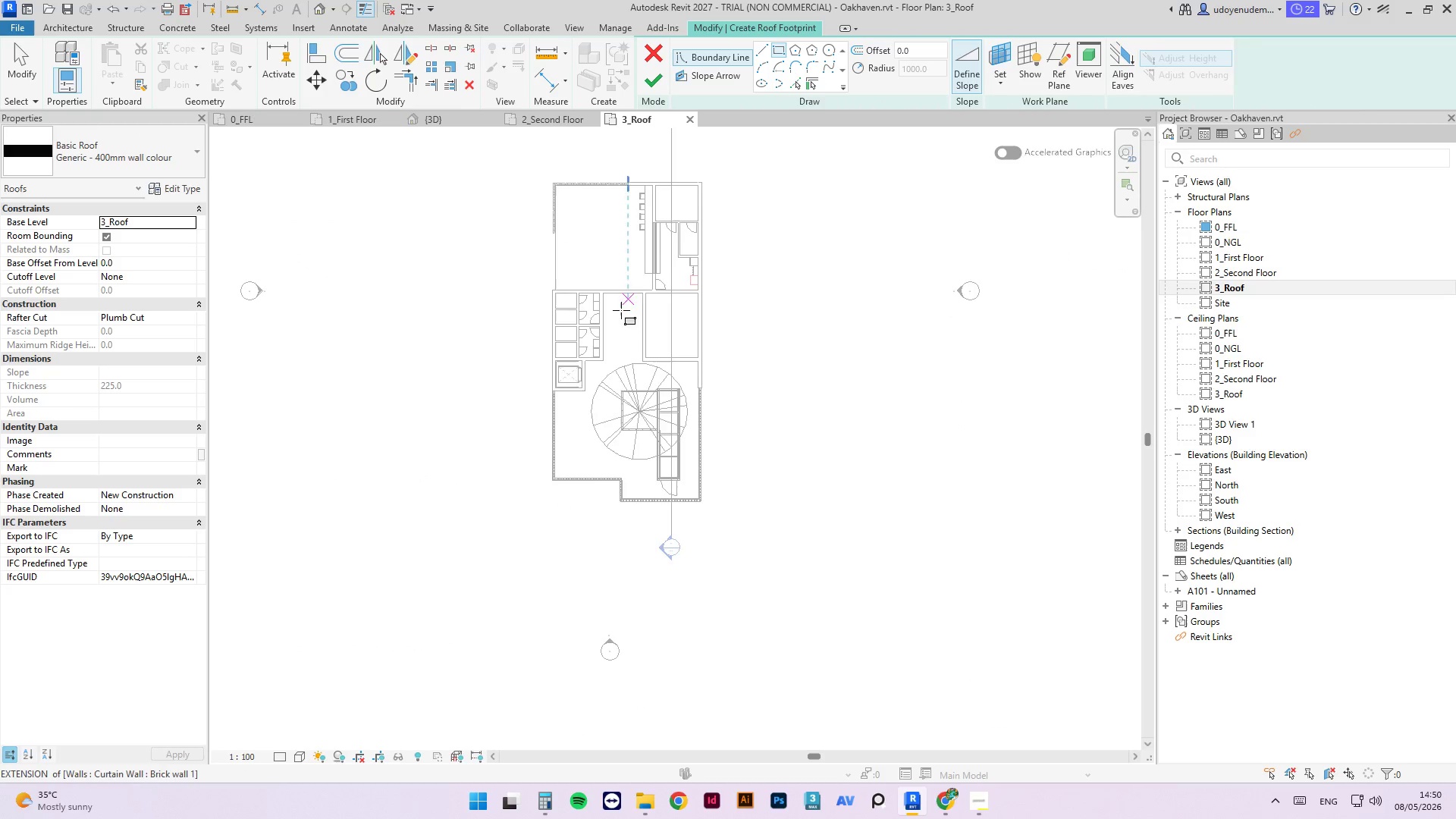 
scroll: coordinate [516, 425], scroll_direction: up, amount: 7.0
 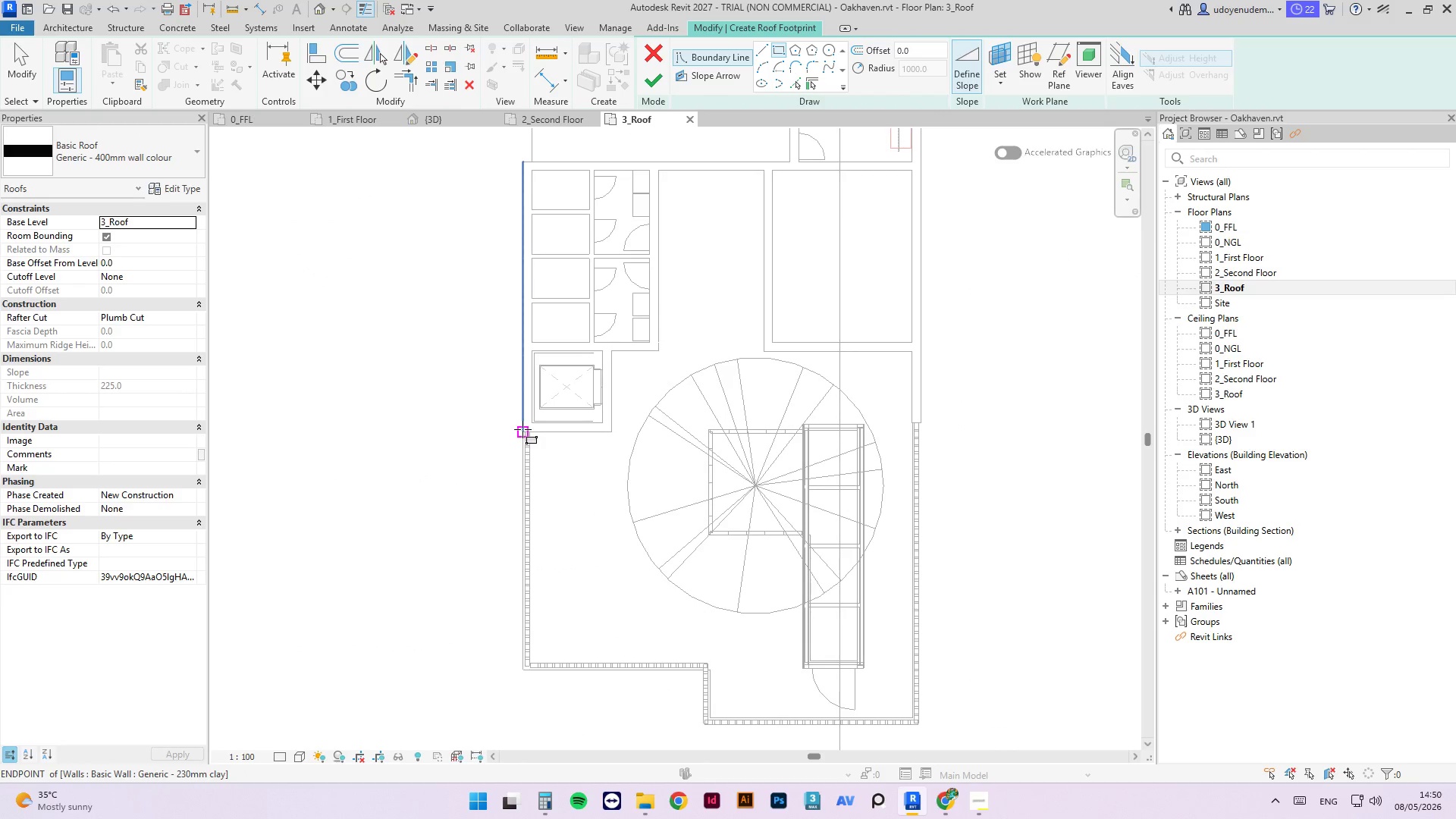 
left_click_drag(start_coordinate=[522, 429], to_coordinate=[676, 180])
 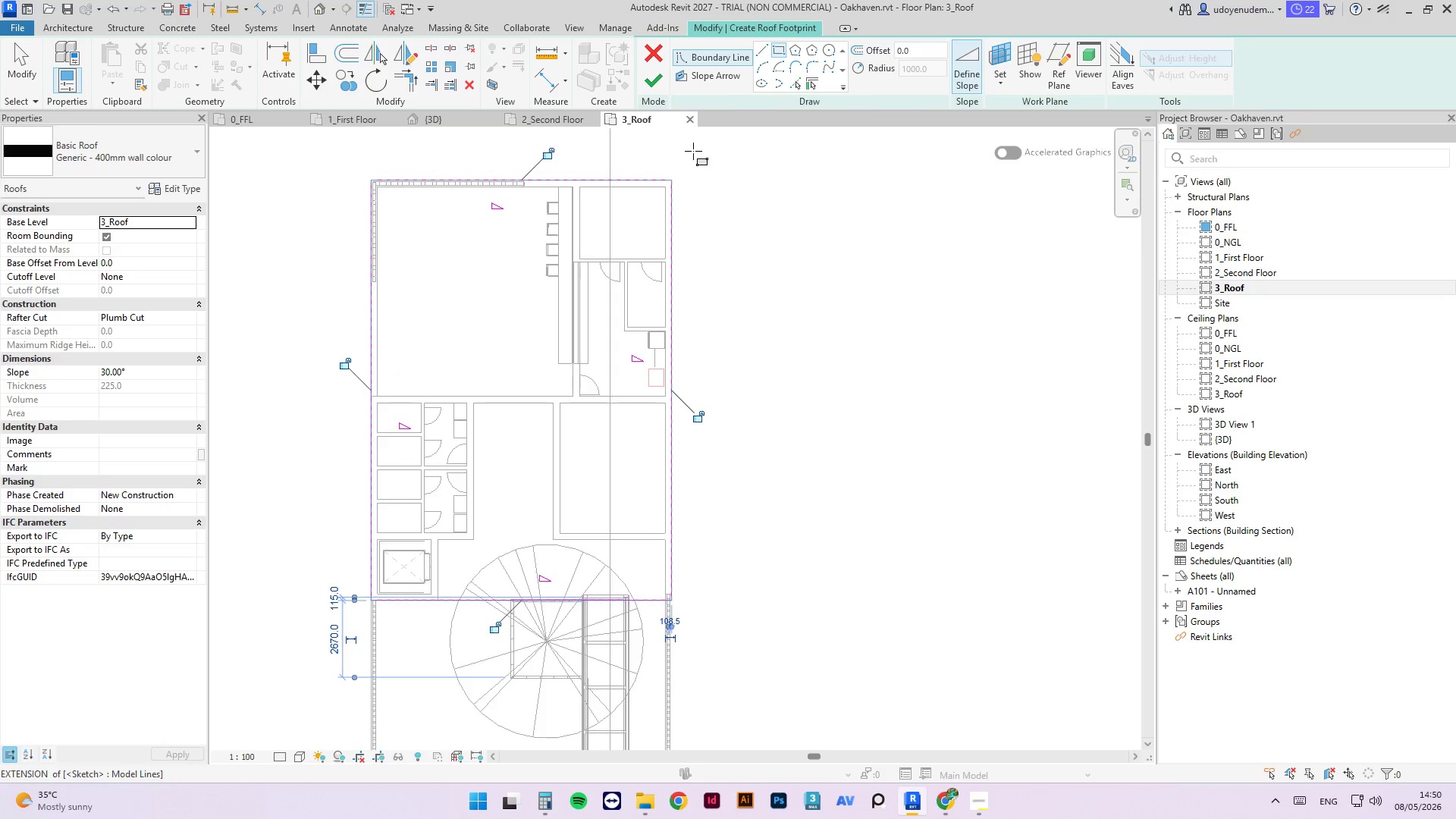 
scroll: coordinate [614, 298], scroll_direction: down, amount: 8.0
 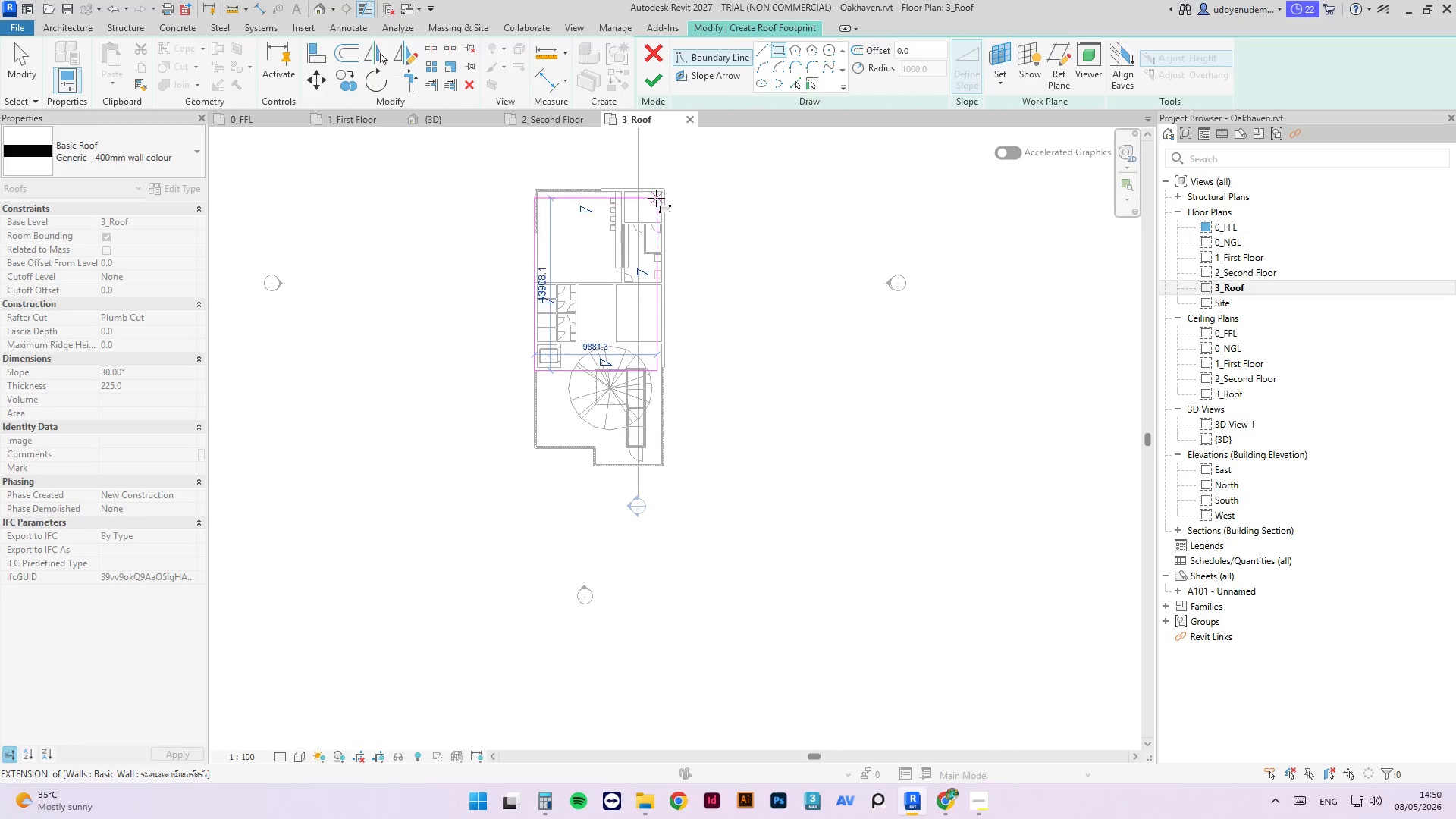 
scroll: coordinate [682, 175], scroll_direction: up, amount: 6.0
 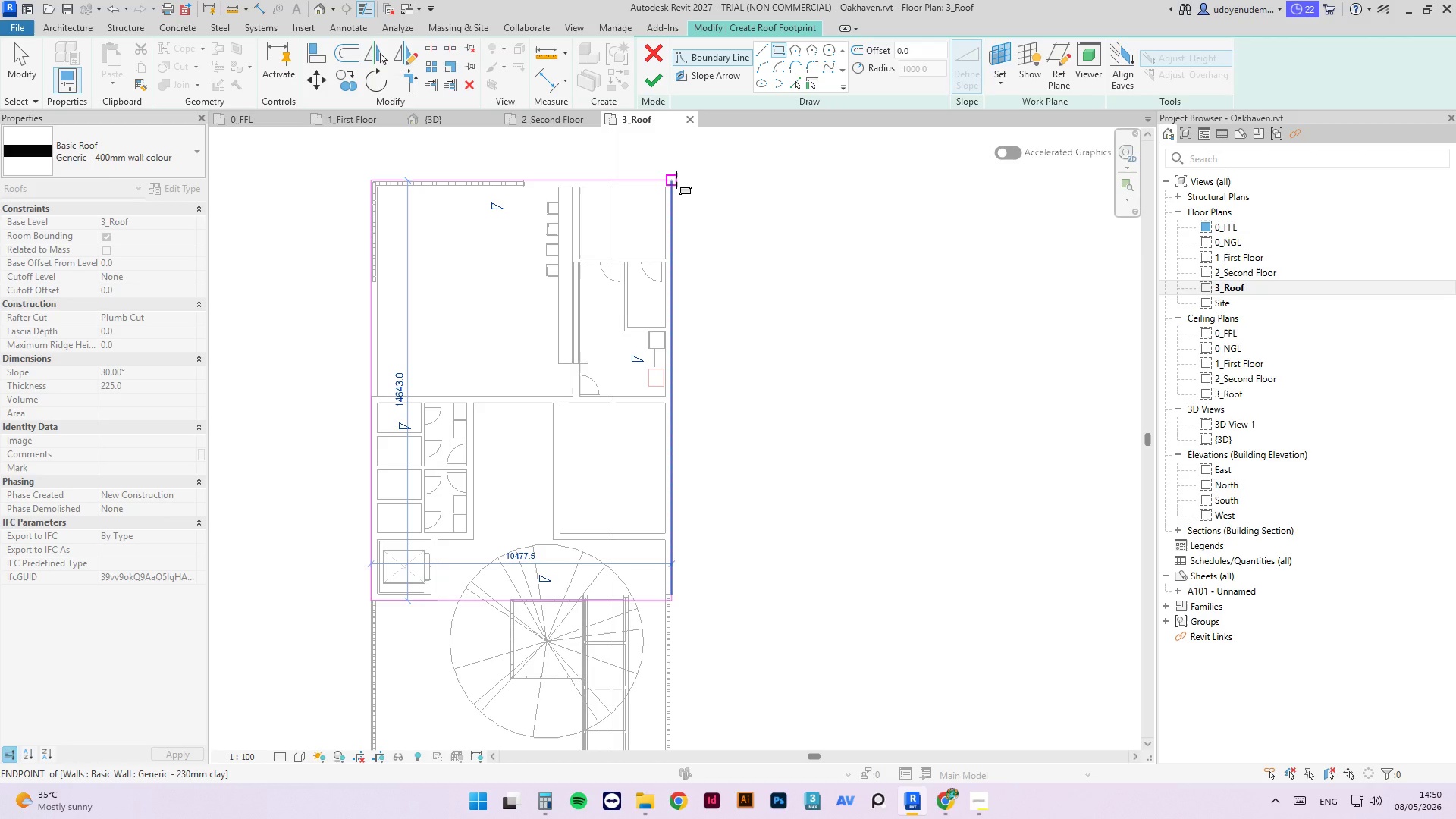 
left_click([676, 180])
 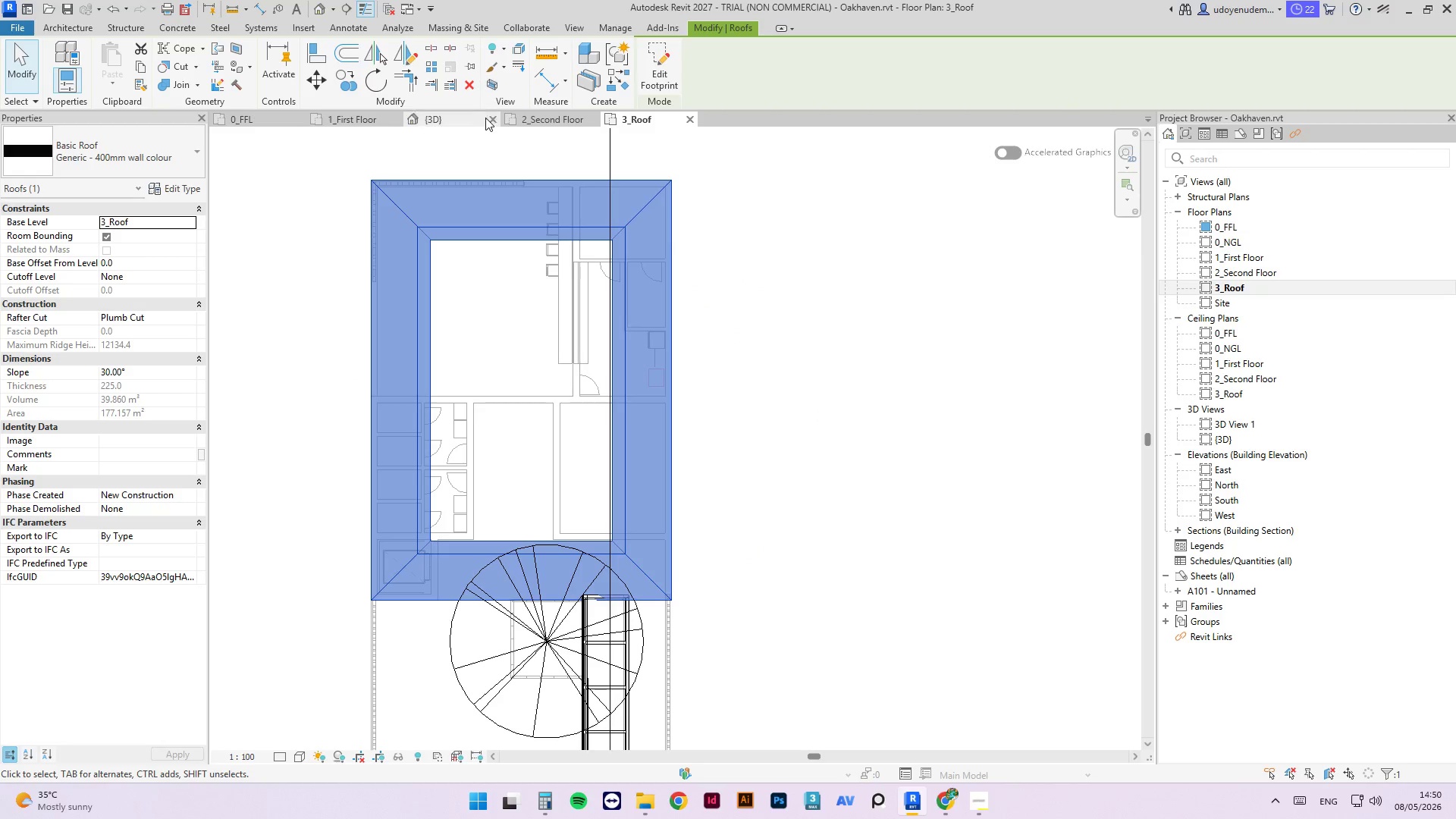 
scroll: coordinate [655, 338], scroll_direction: down, amount: 1.0
 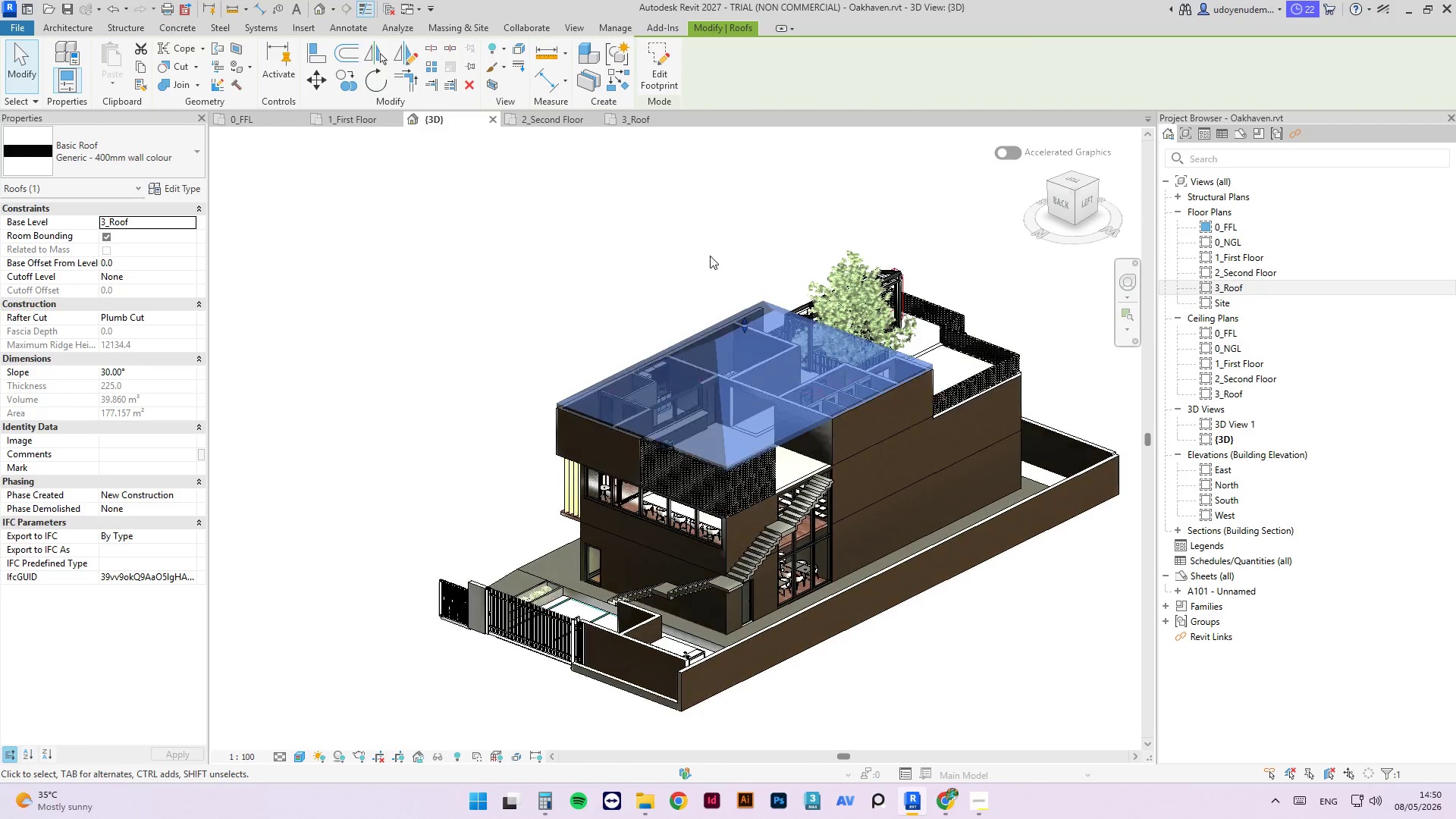 
left_click([710, 256])
 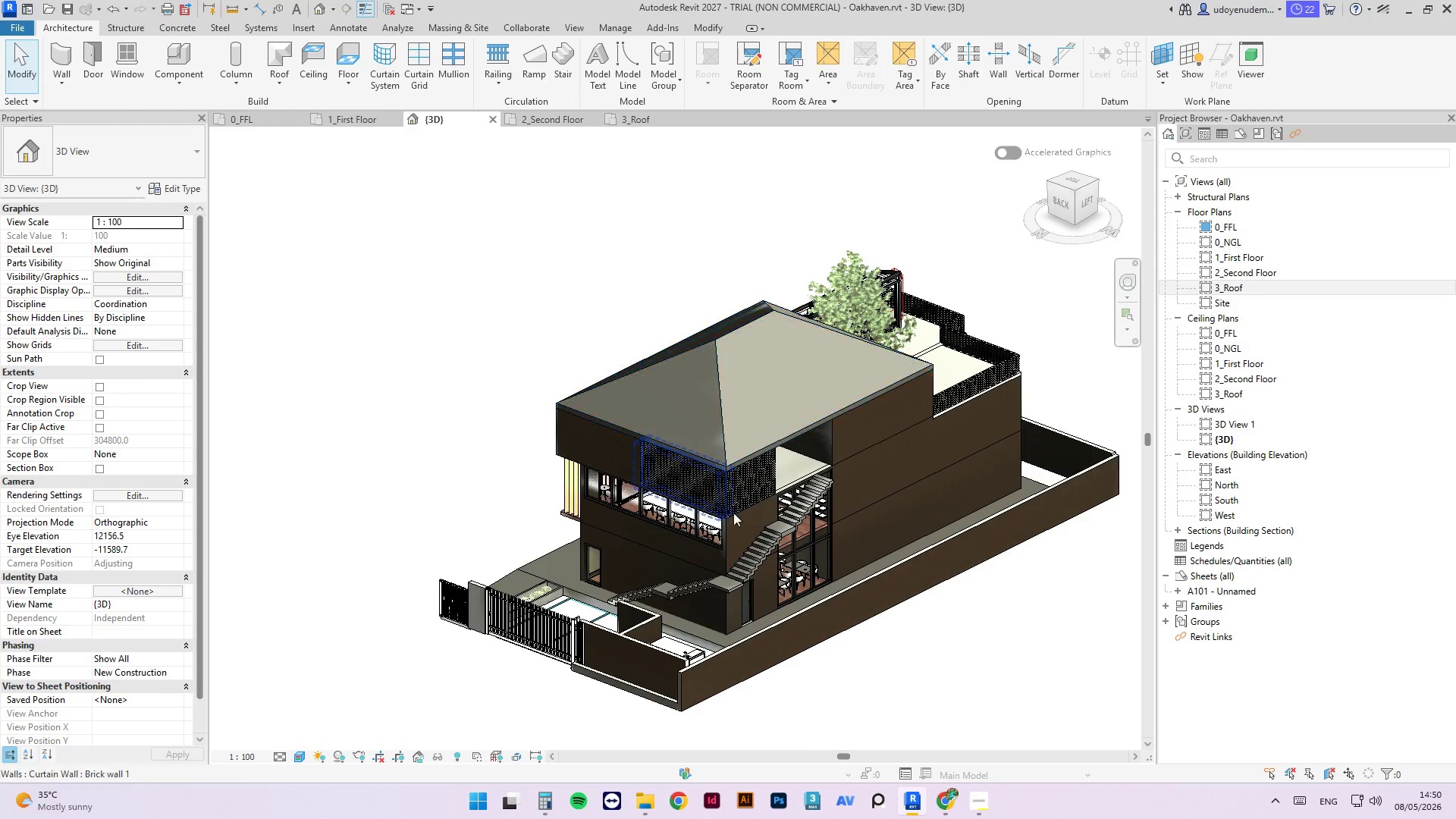 
hold_key(key=ShiftLeft, duration=1.86)
 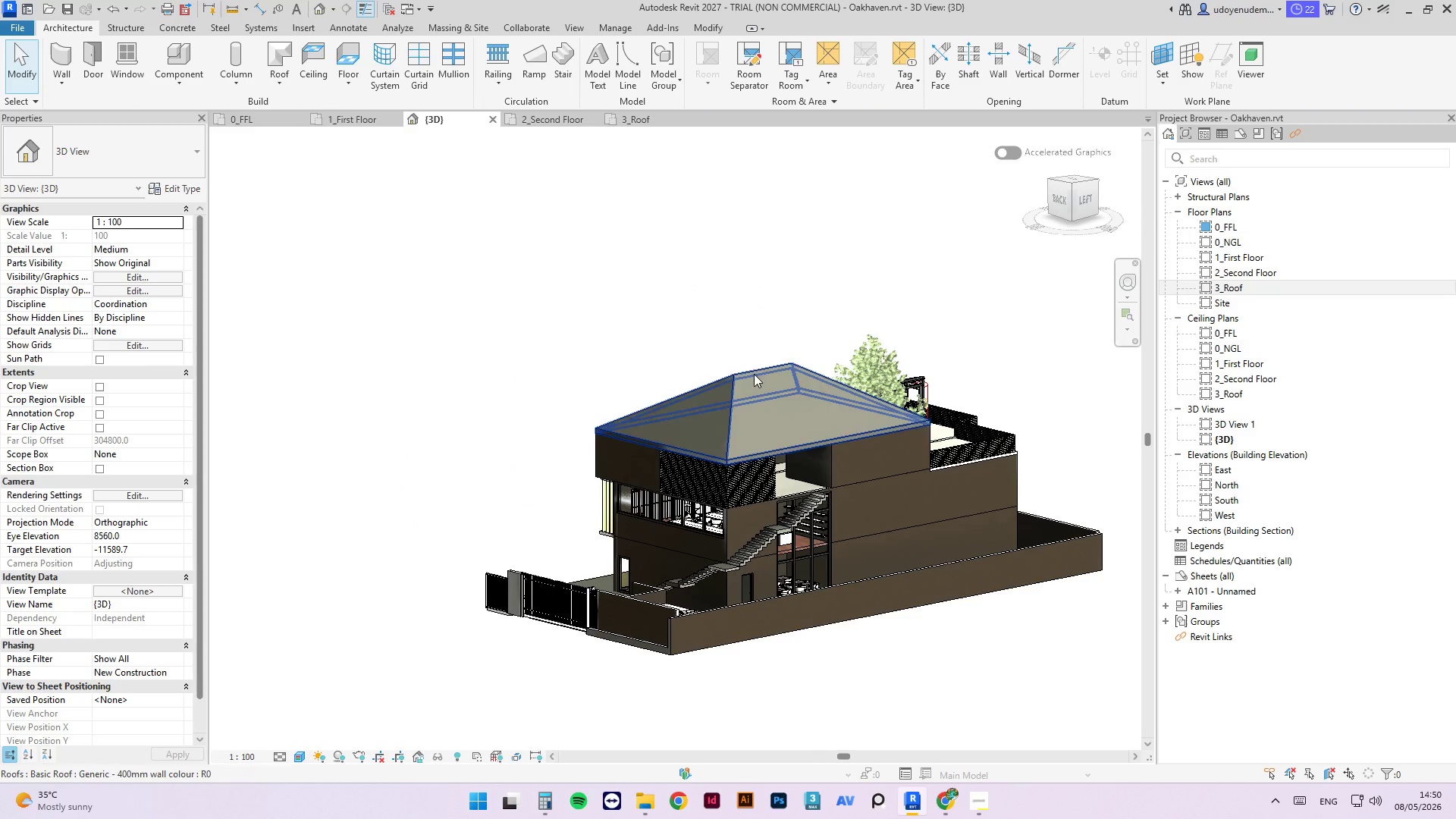 
scroll: coordinate [721, 494], scroll_direction: down, amount: 1.0
 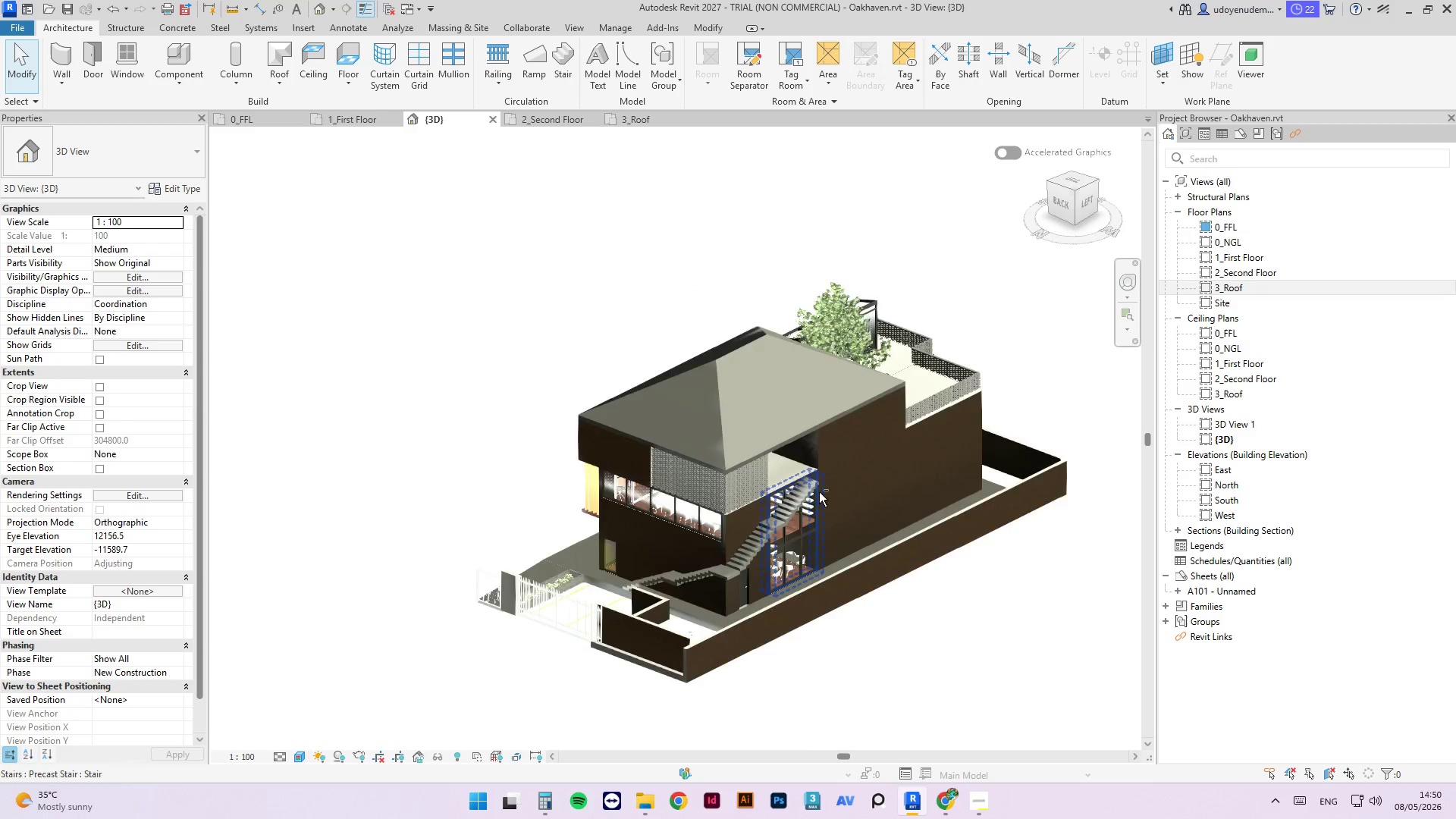 
left_click([748, 369])
 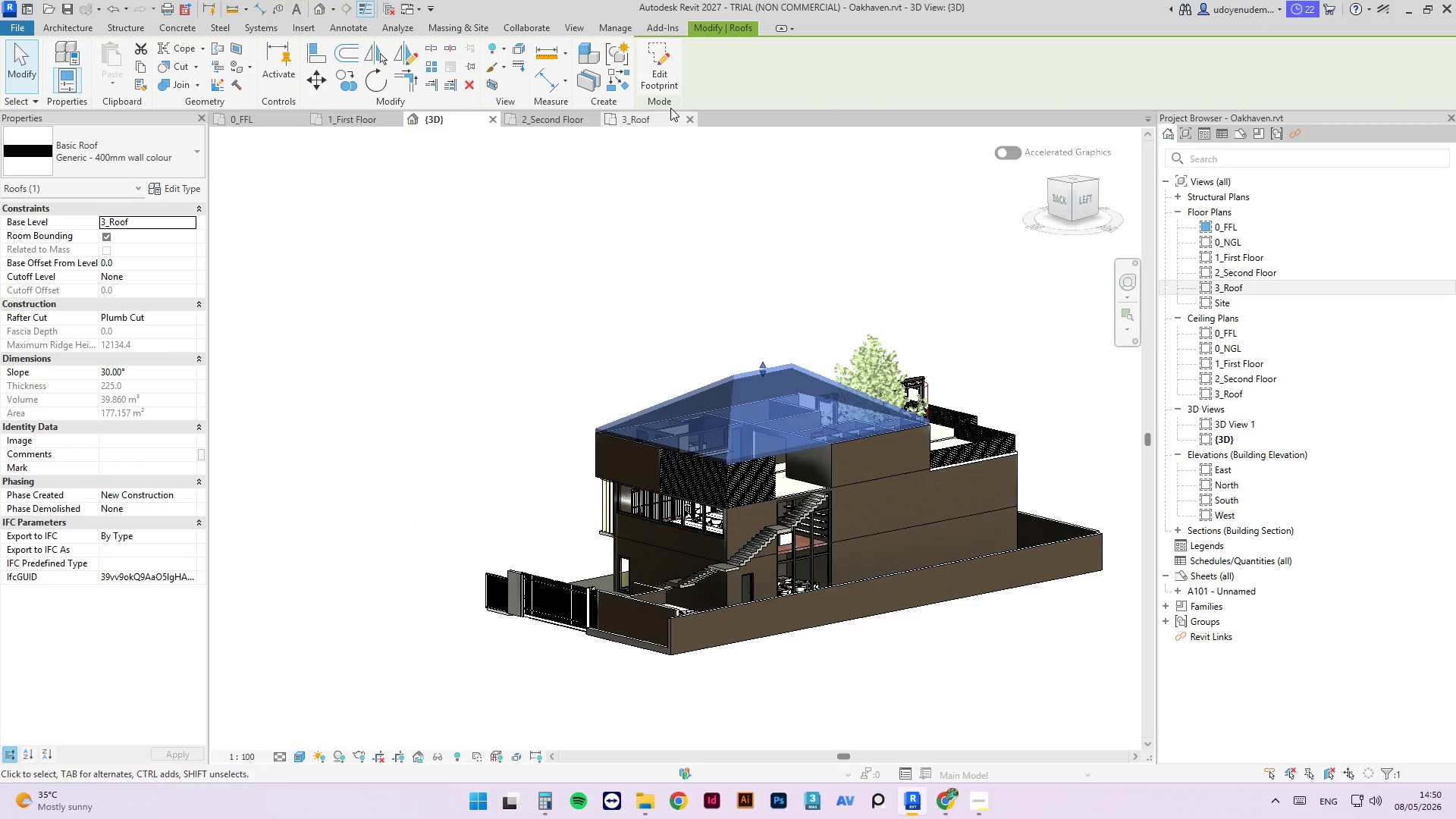 
left_click([678, 74])
 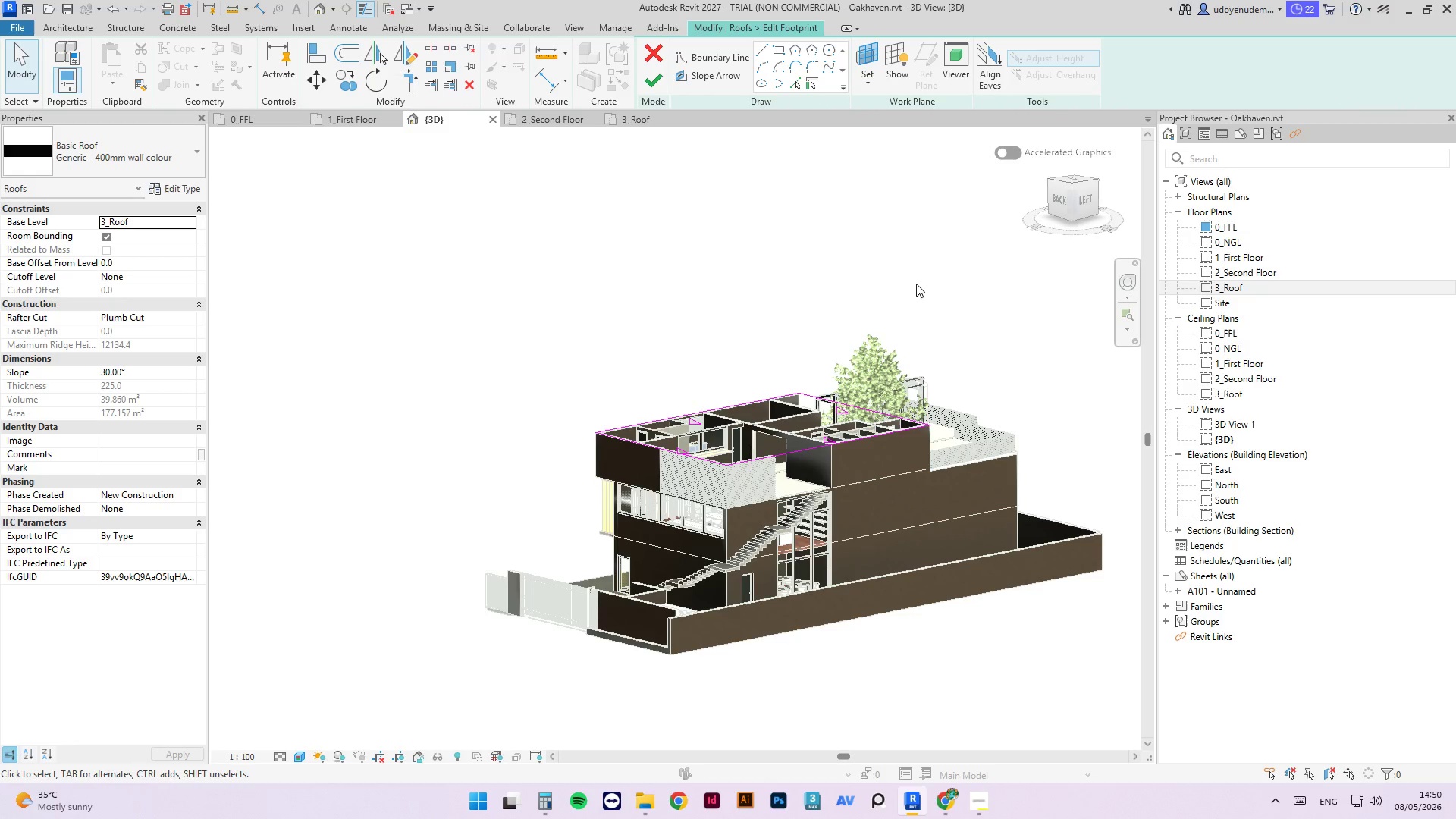 
left_click_drag(start_coordinate=[926, 277], to_coordinate=[509, 556])
 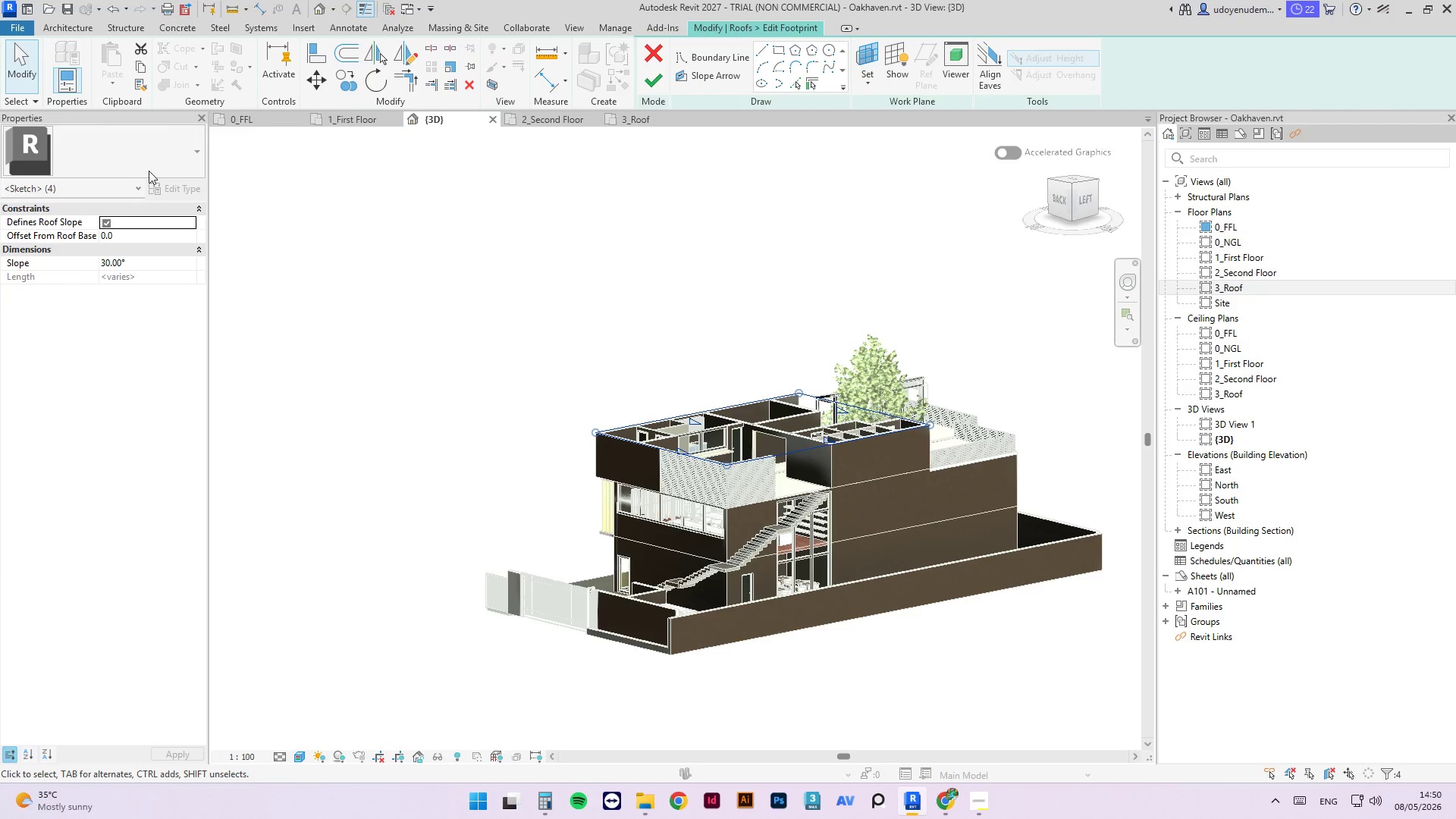 
left_click([111, 221])
 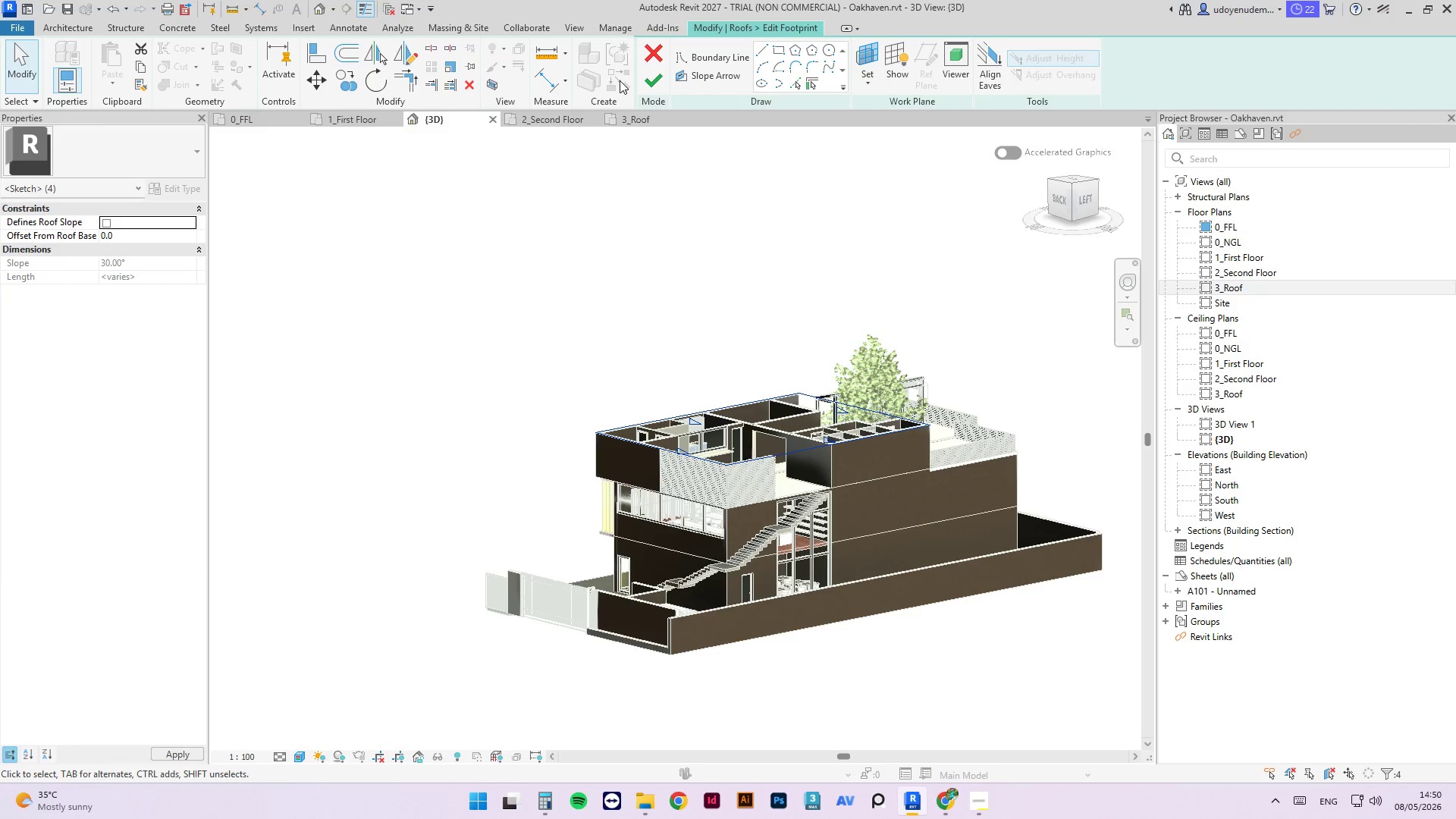 
left_click([654, 79])
 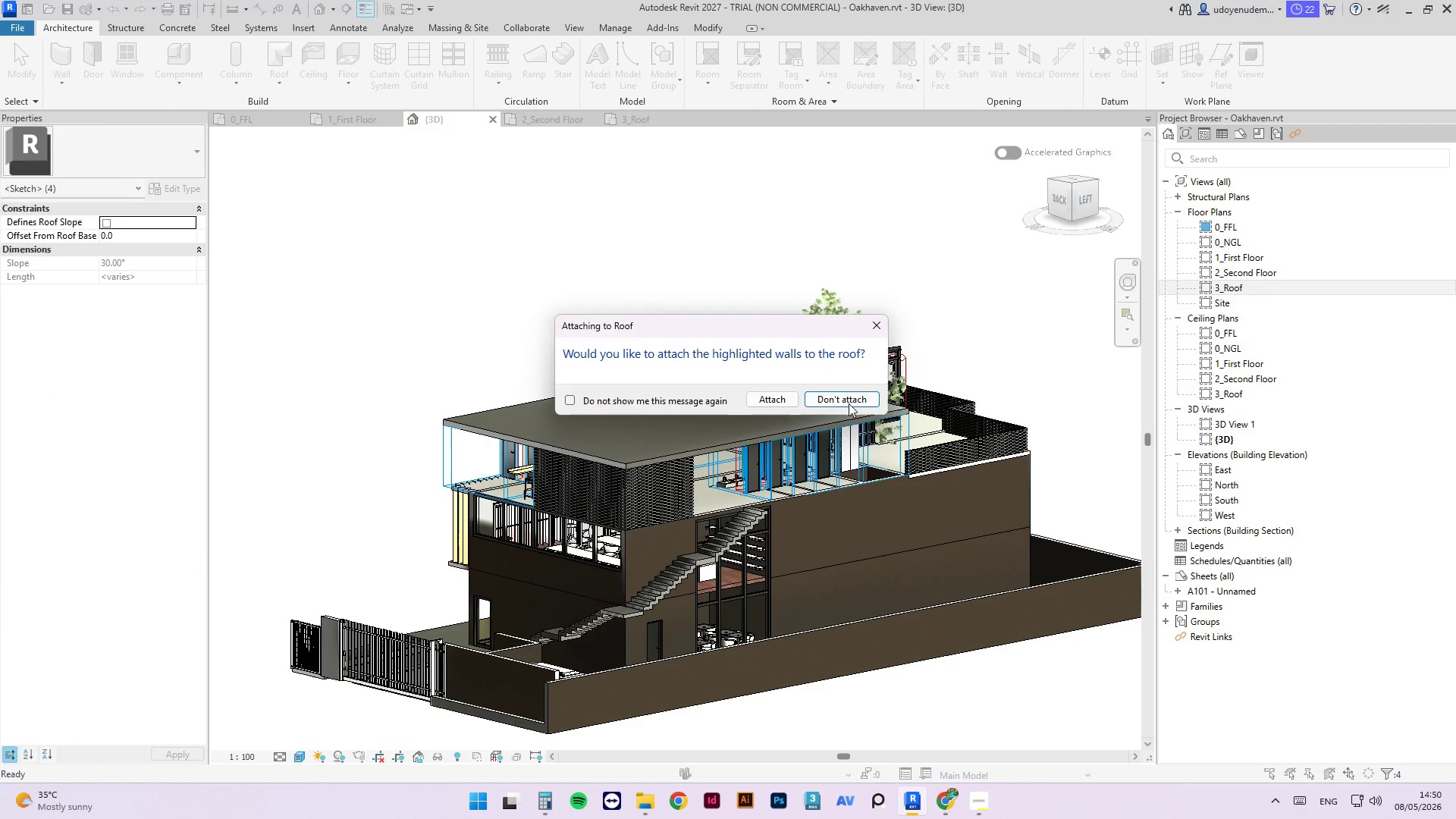 
left_click([849, 400])
 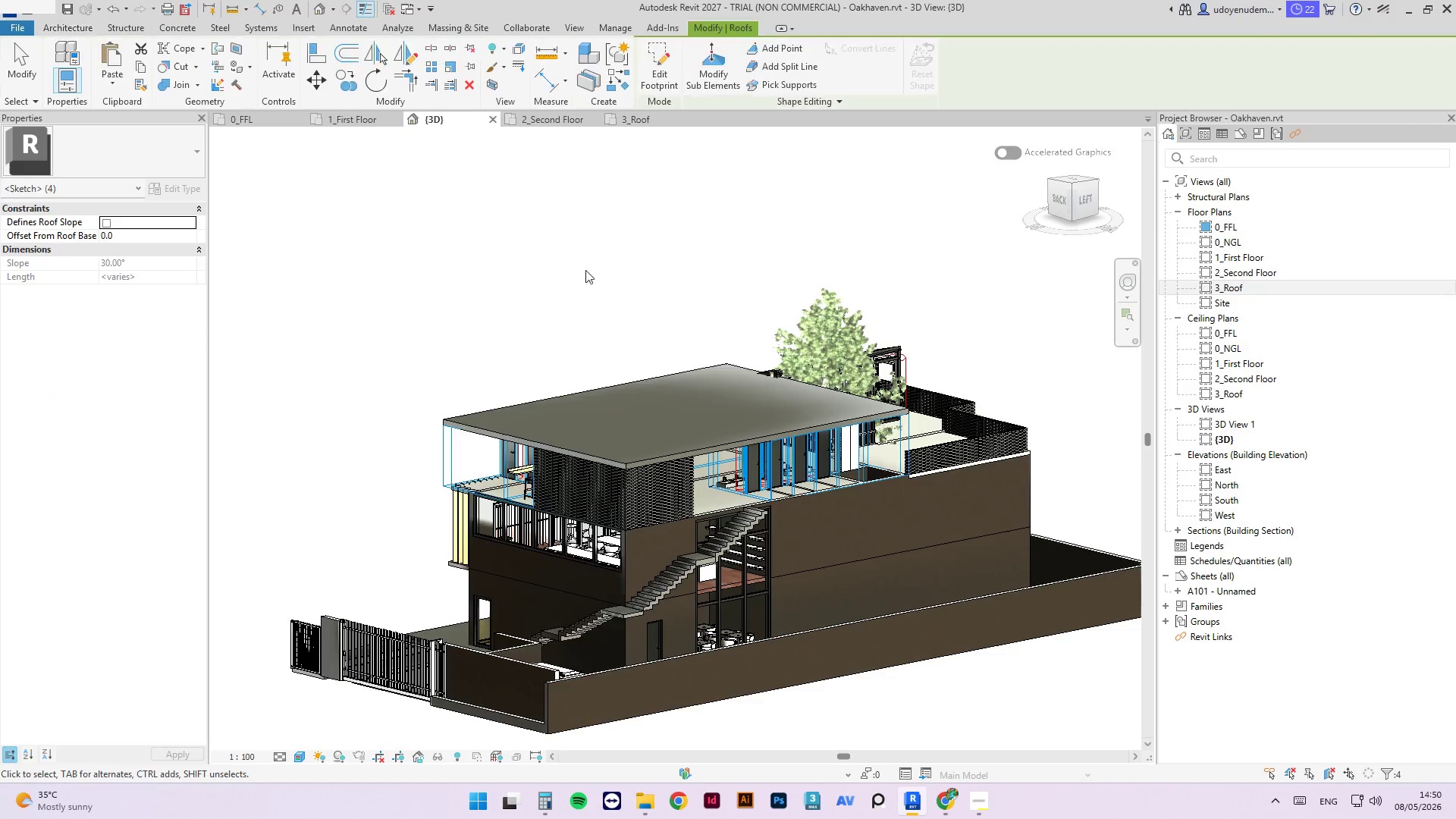 
scroll: coordinate [565, 291], scroll_direction: down, amount: 3.0
 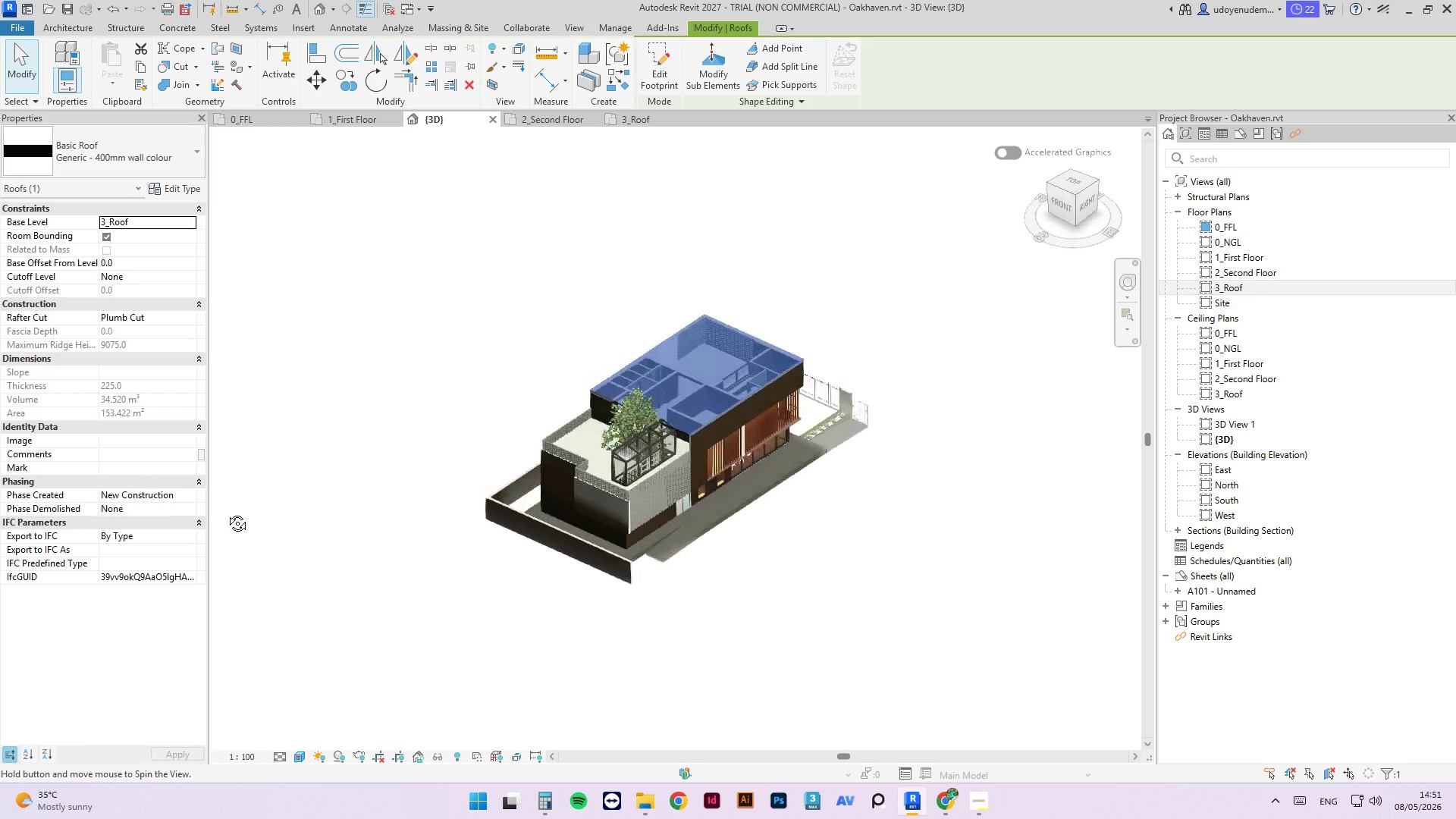 
wait(6.6)
 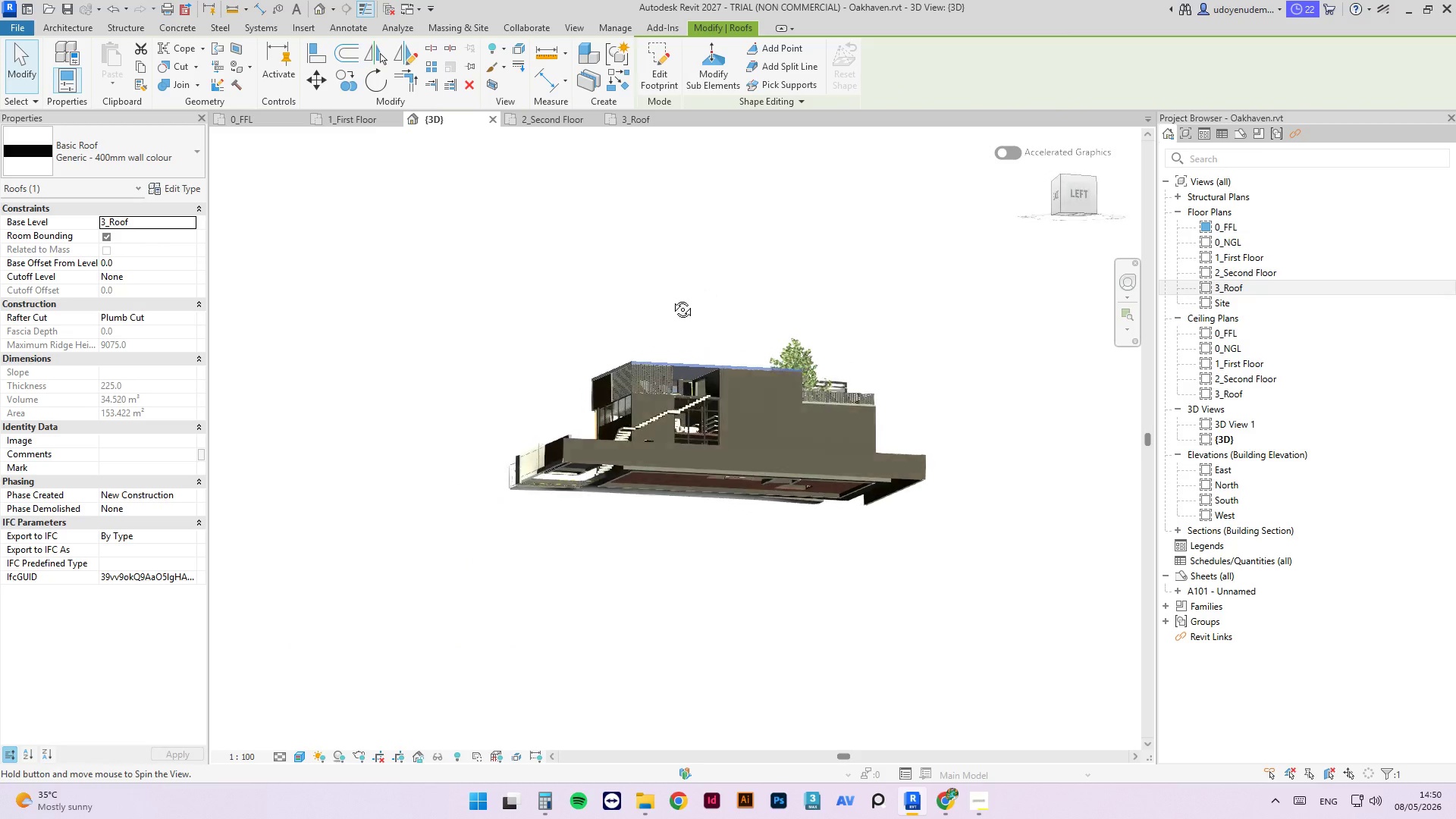 
left_click([824, 315])
 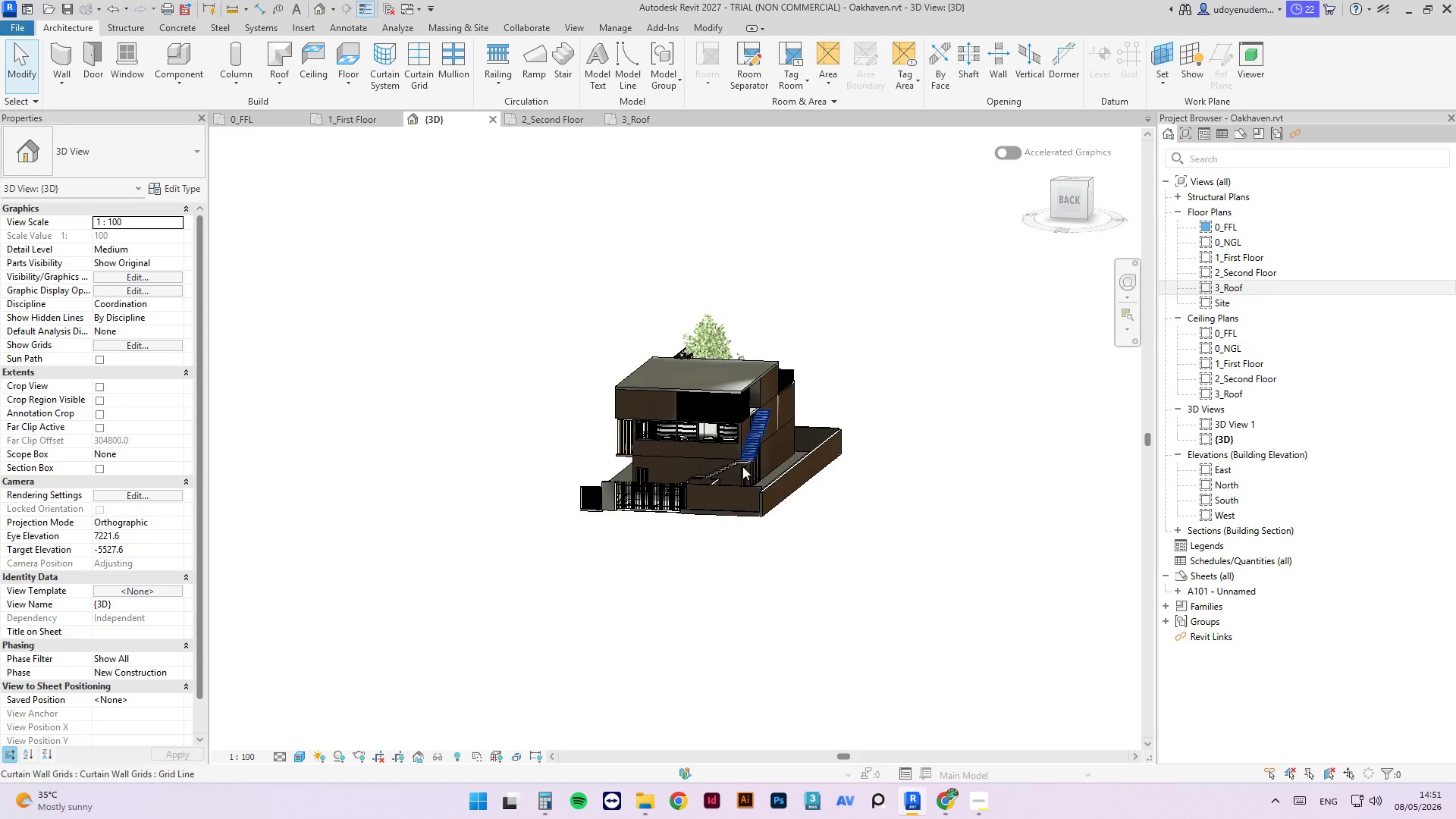 
hold_key(key=ShiftLeft, duration=5.36)
 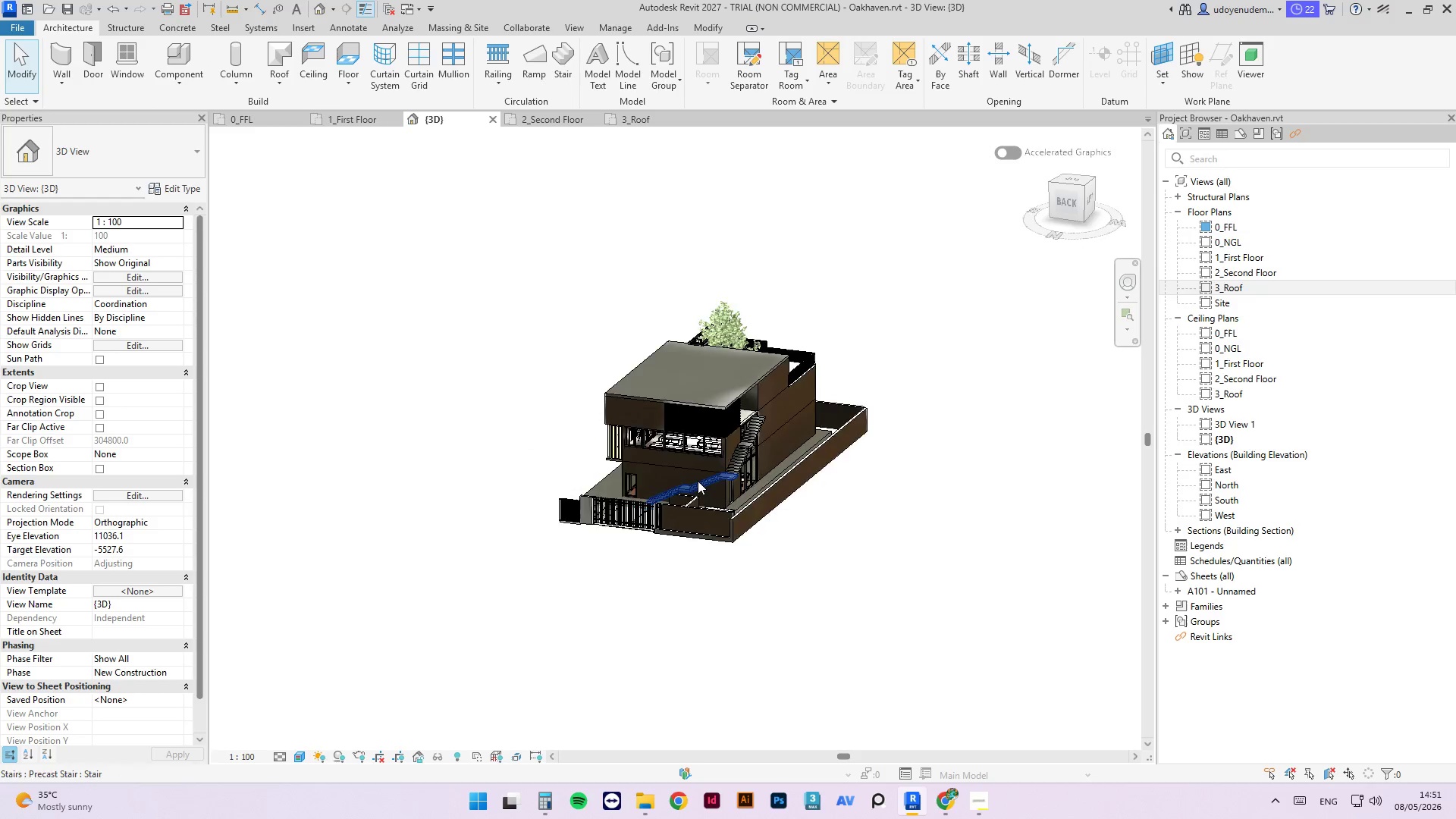 
scroll: coordinate [692, 475], scroll_direction: up, amount: 3.0
 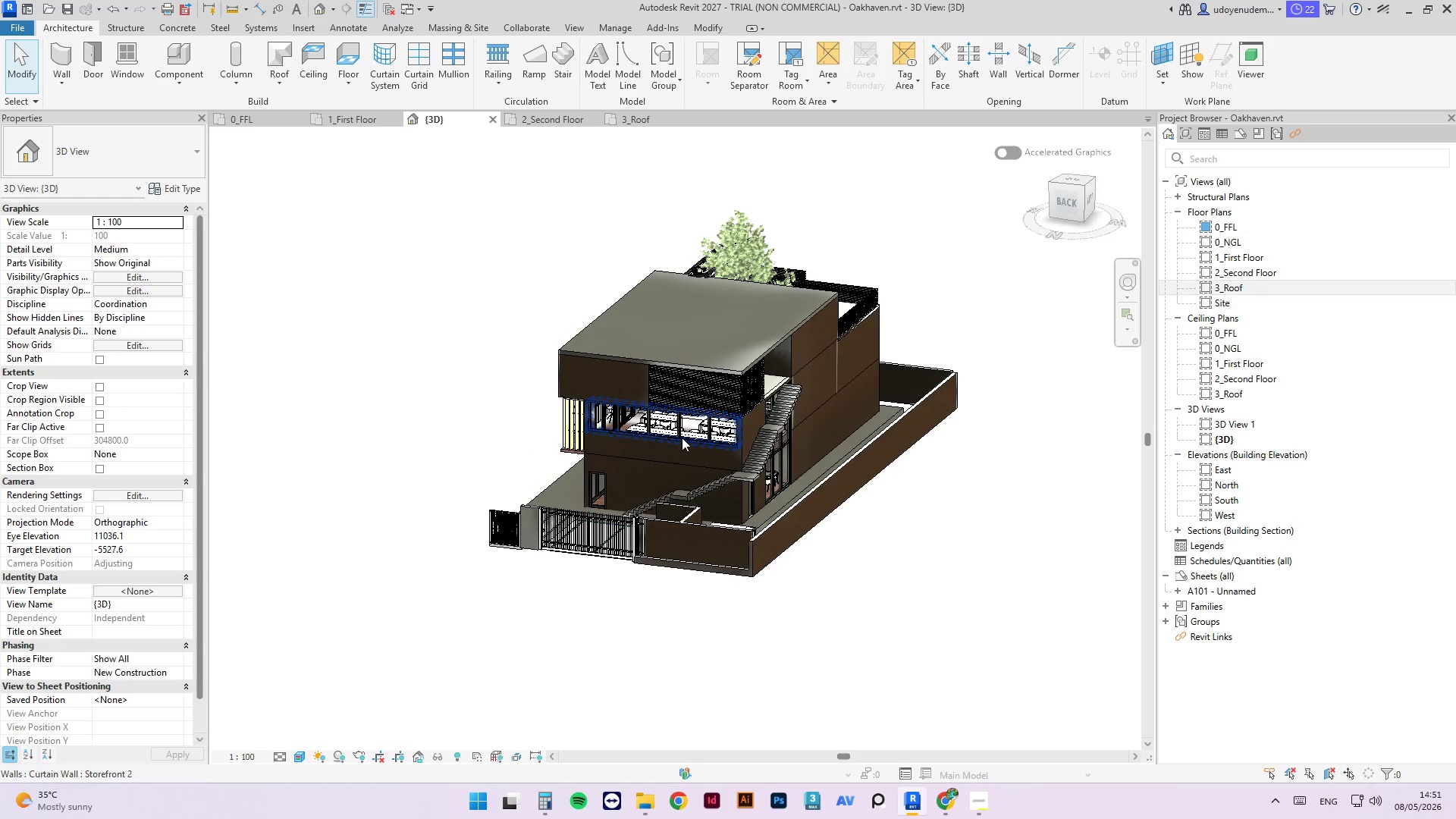 
hold_key(key=ShiftLeft, duration=1.12)
 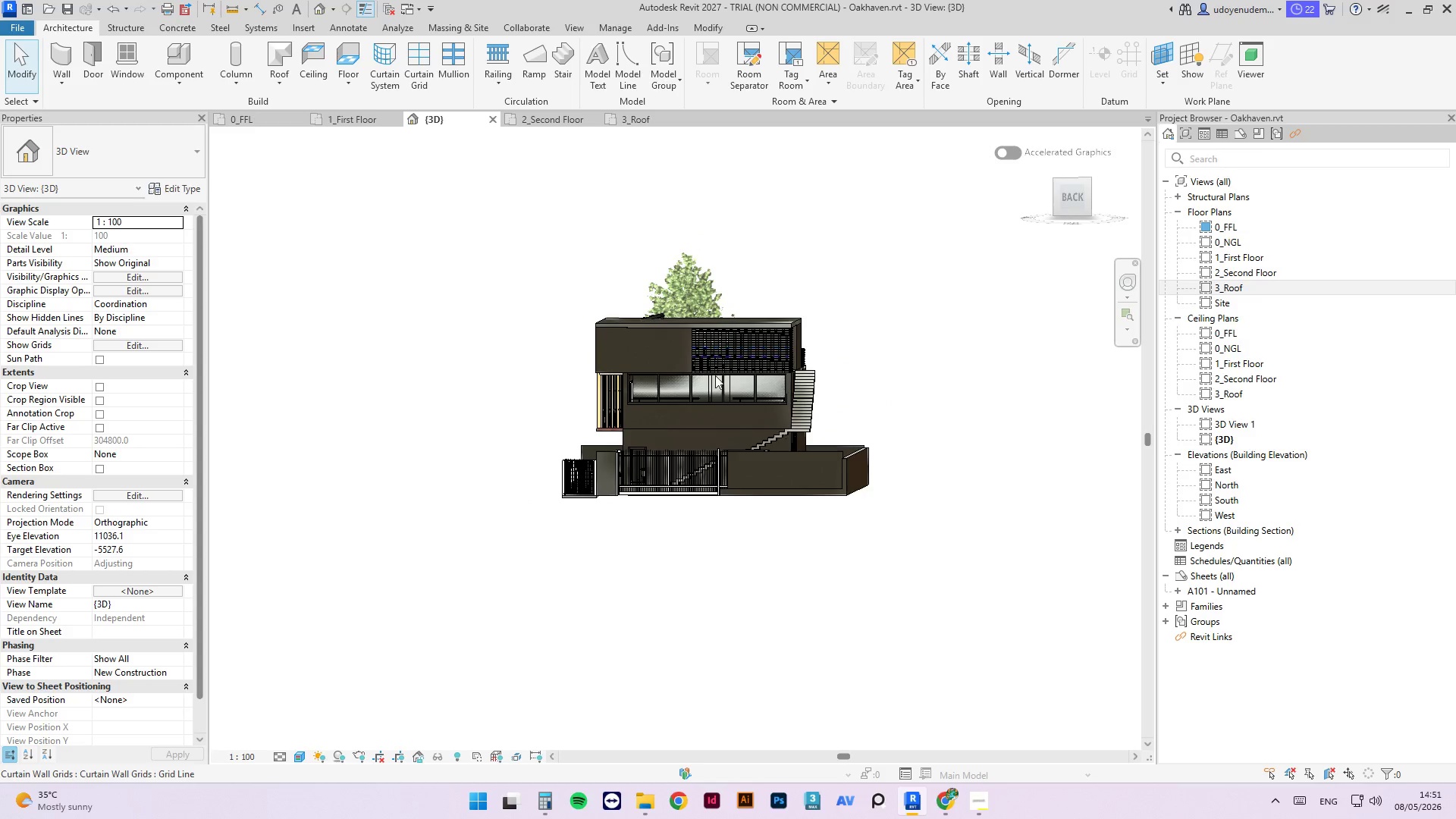 
scroll: coordinate [714, 377], scroll_direction: up, amount: 3.0
 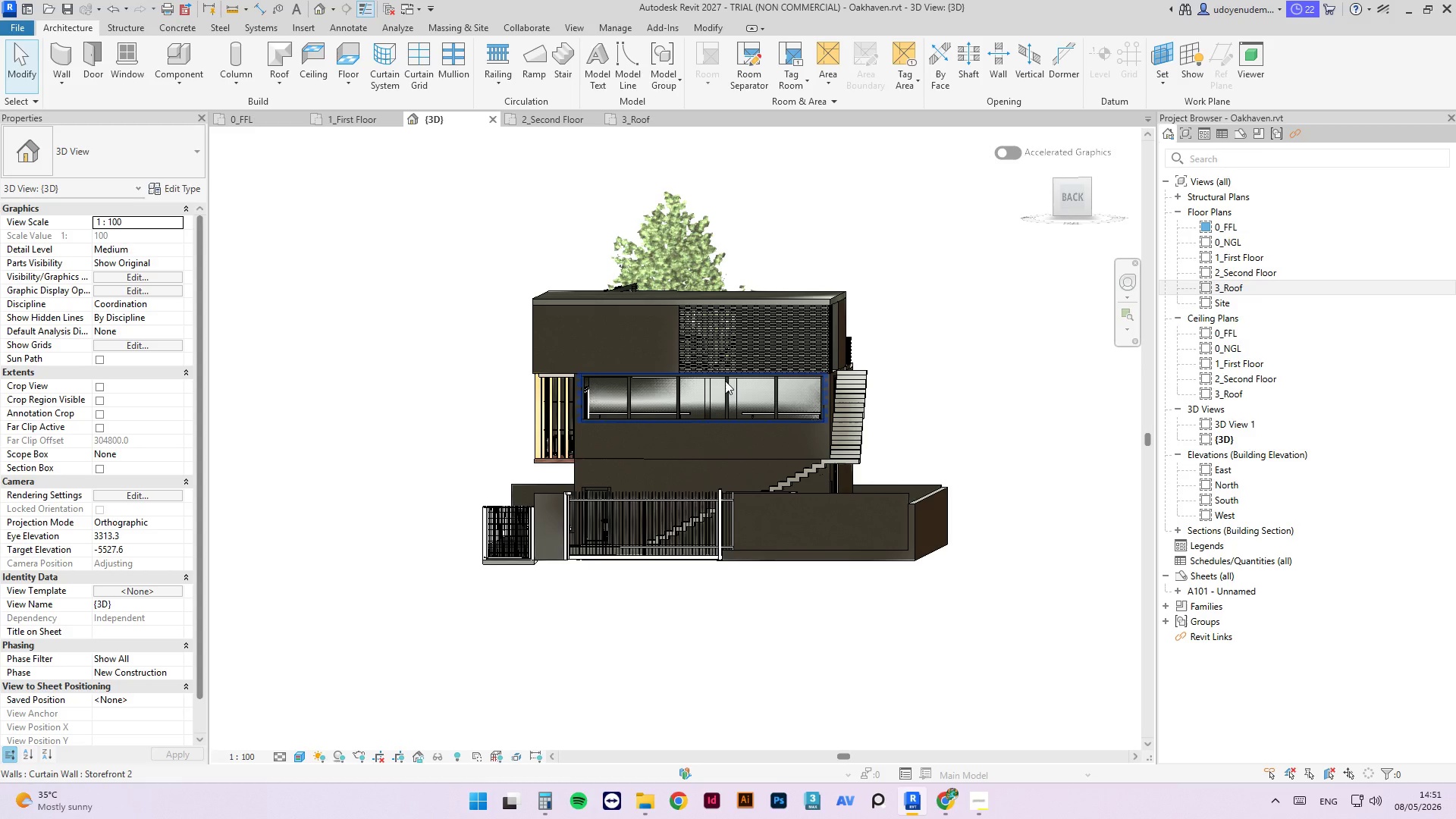 
left_click([725, 381])
 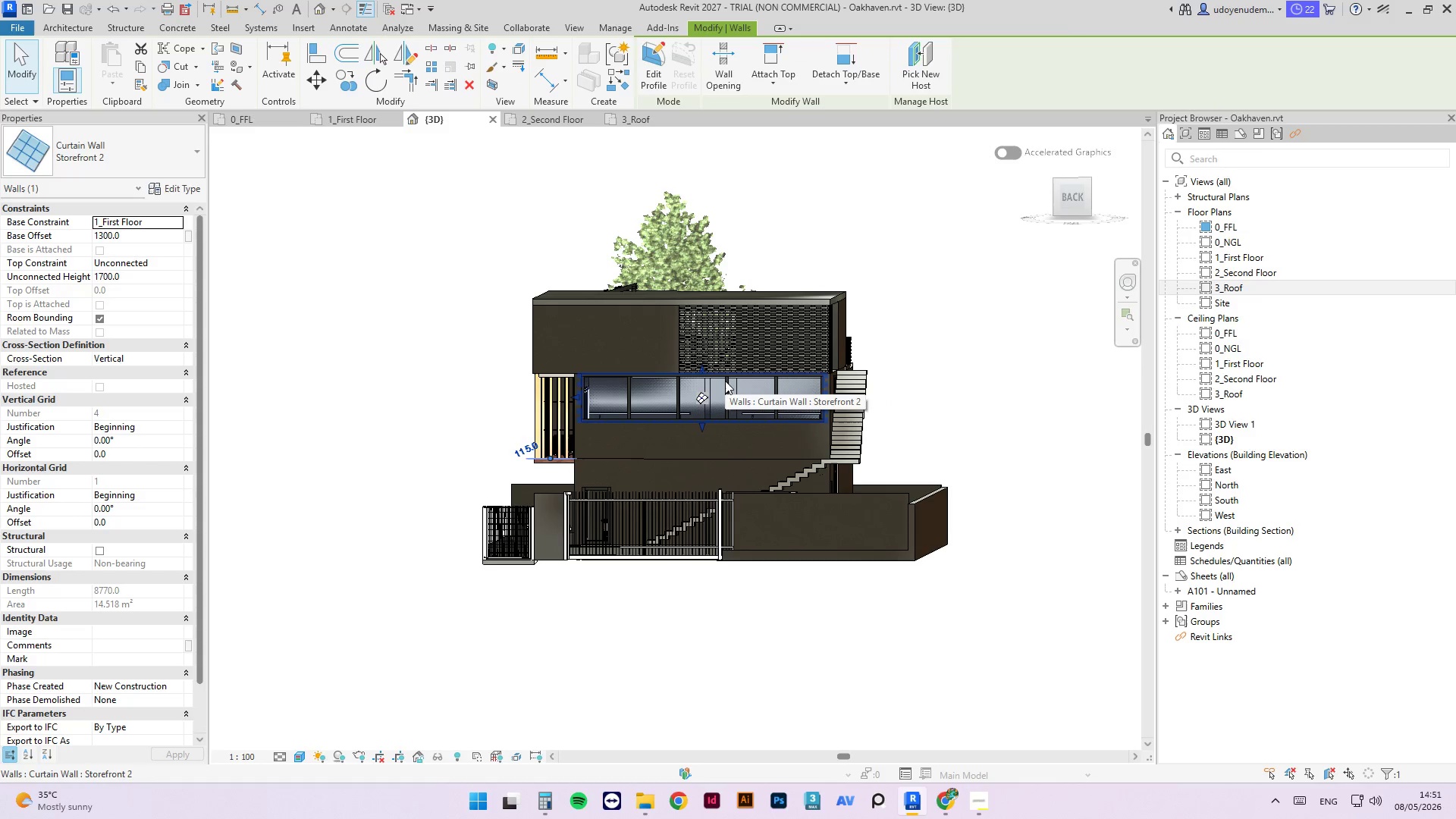 
key(Delete)
 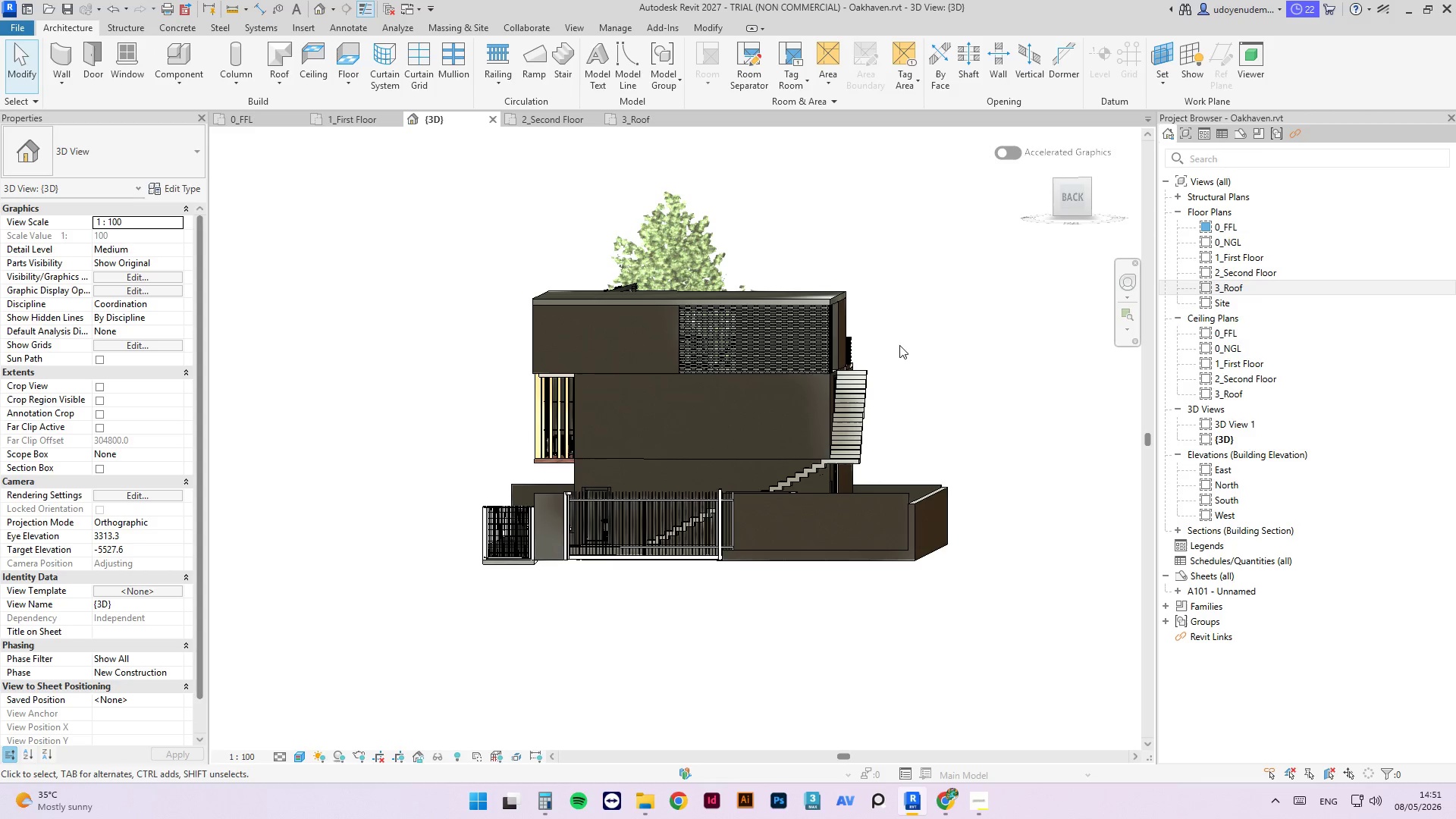 
hold_key(key=ShiftLeft, duration=8.19)
 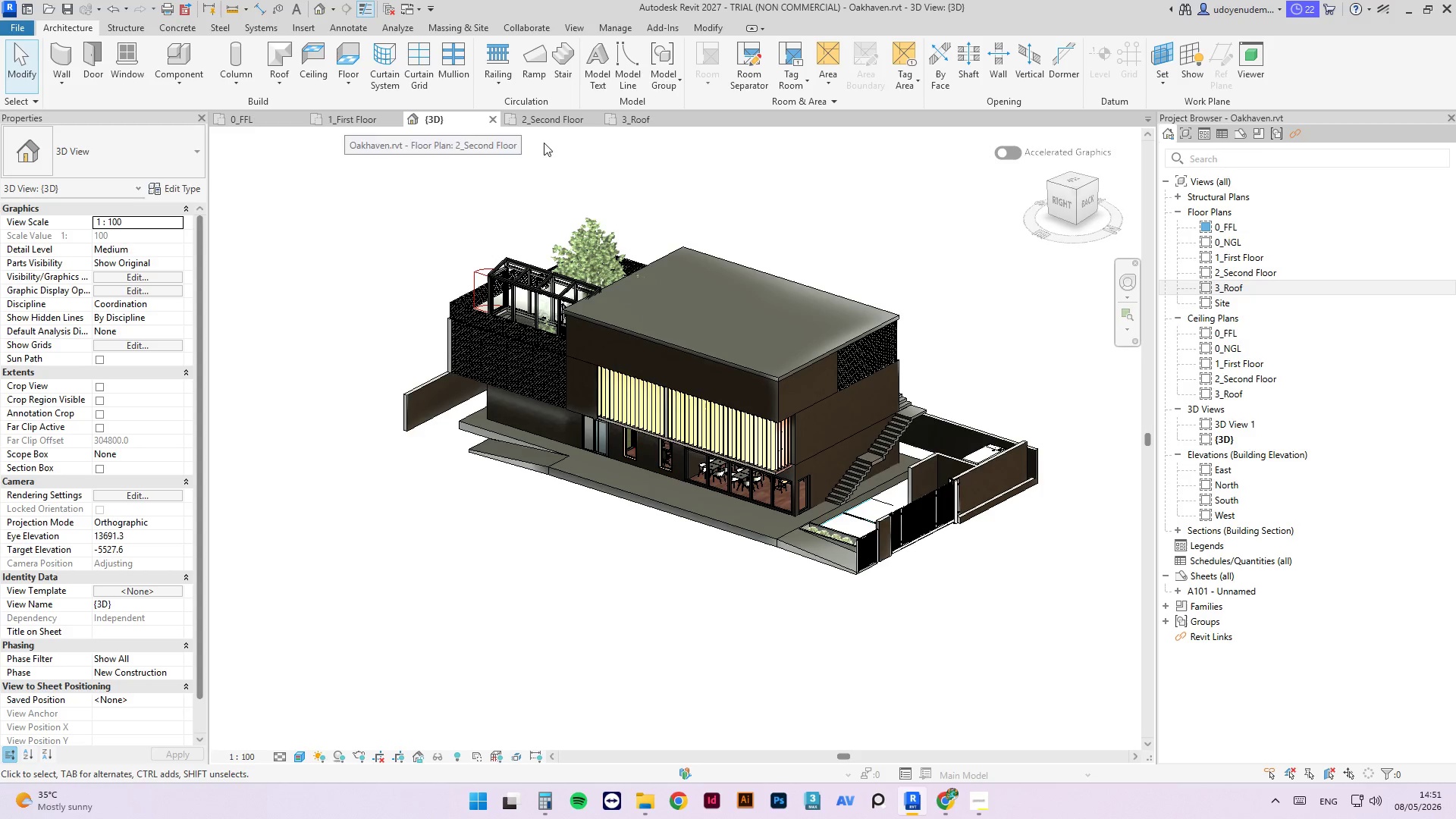 
scroll: coordinate [792, 353], scroll_direction: down, amount: 3.0
 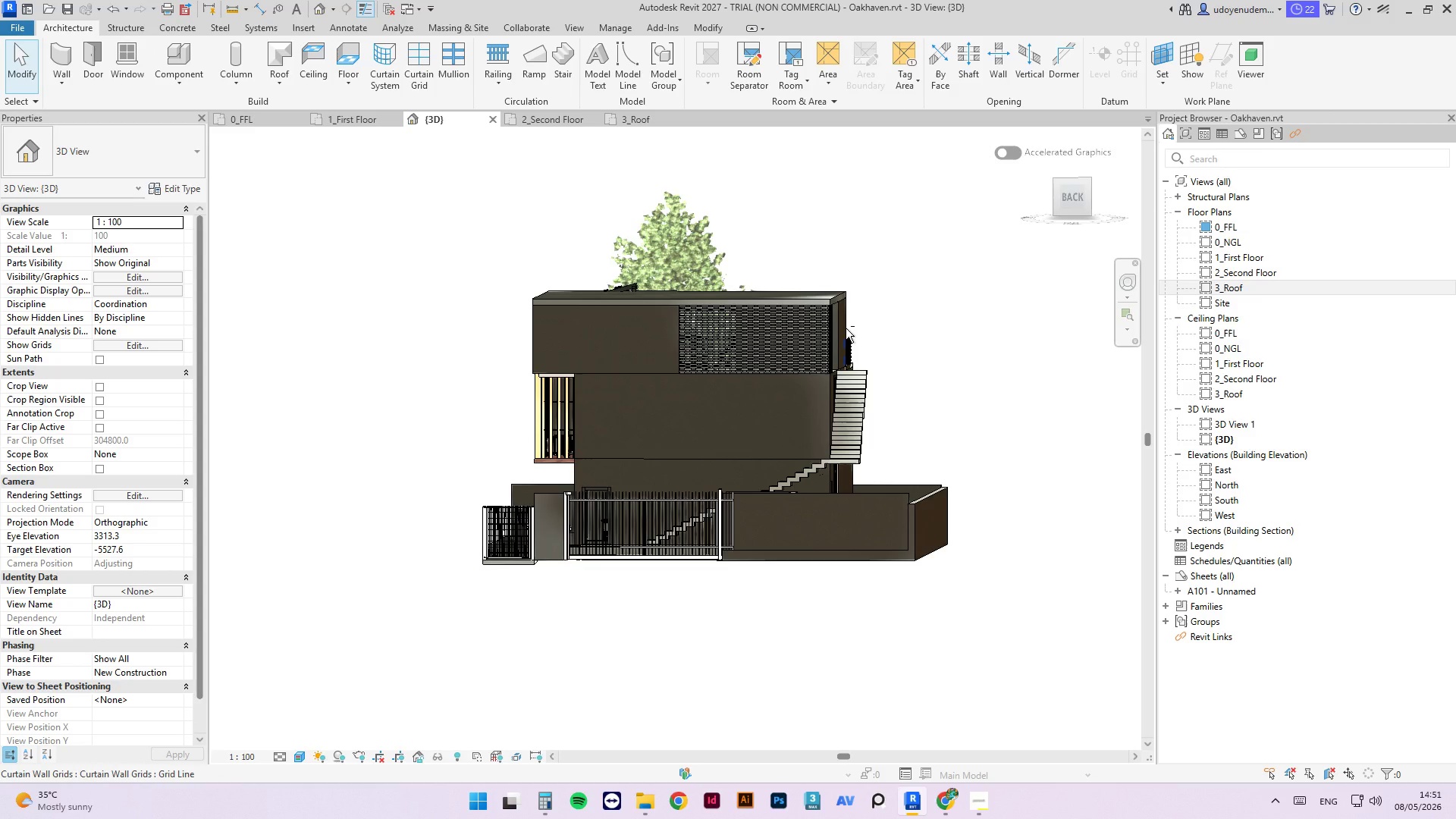 
key(Control+S)
 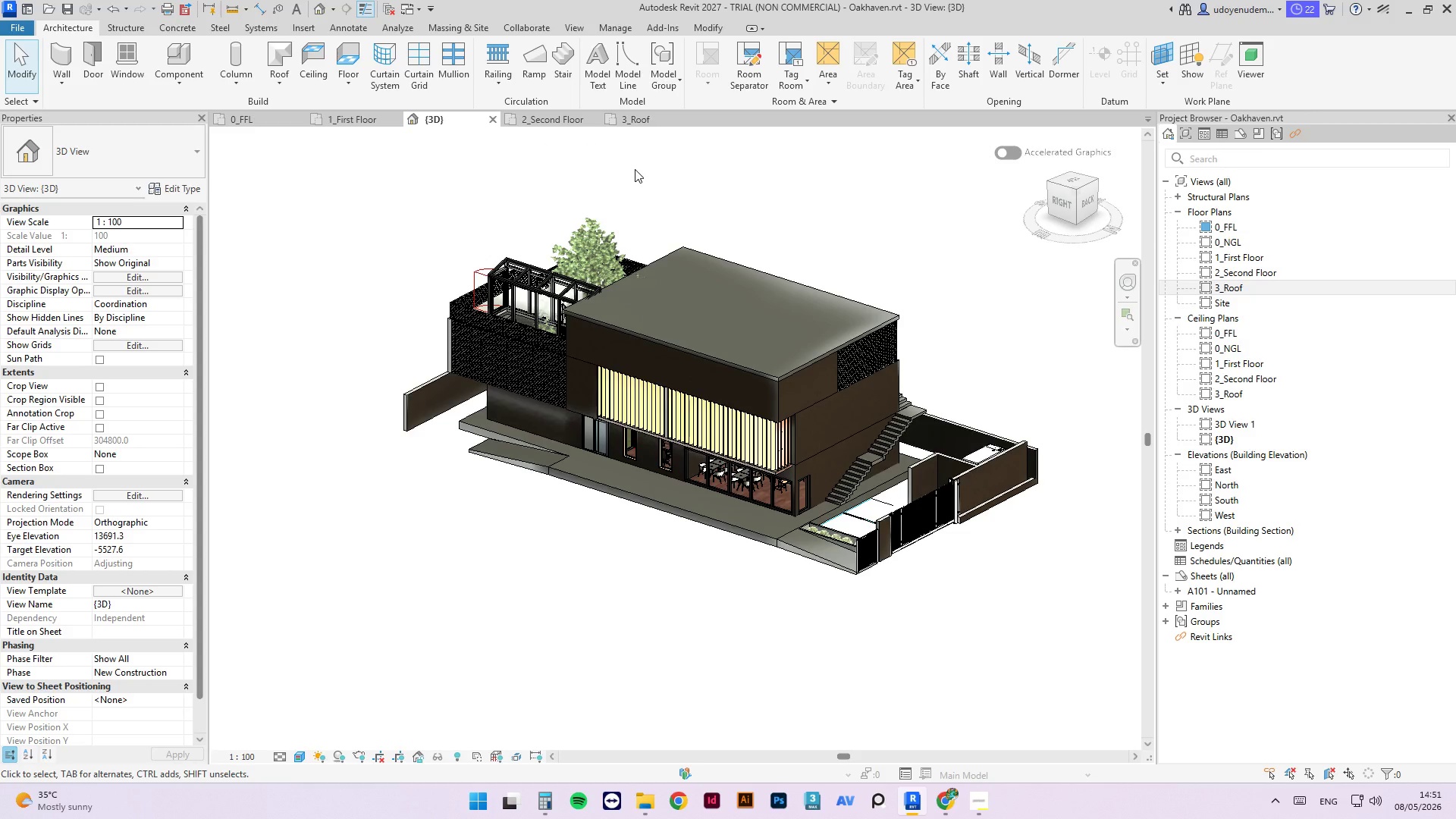 
wait(16.58)
 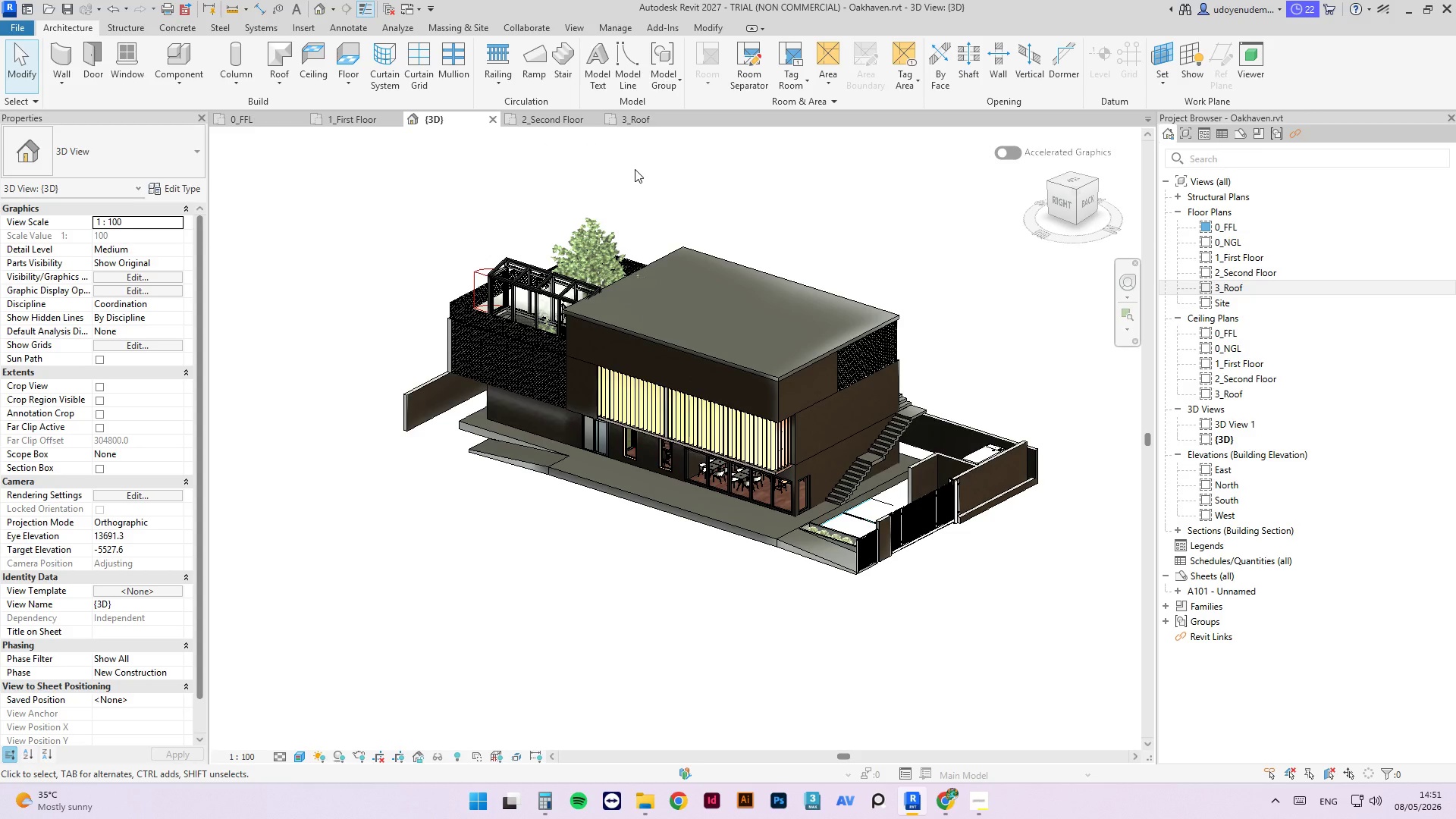 
left_click([259, 118])
 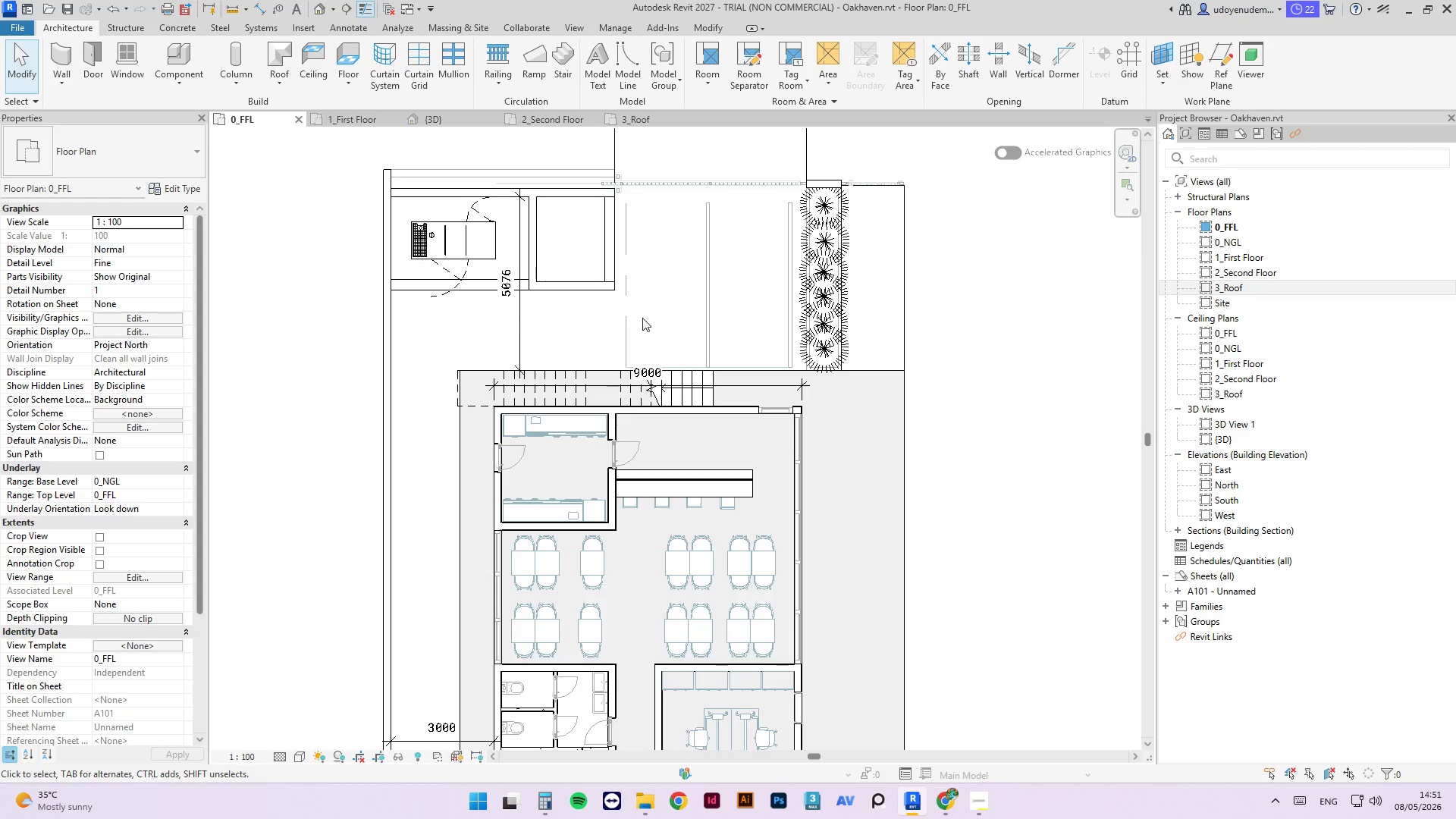 
scroll: coordinate [701, 353], scroll_direction: up, amount: 4.0
 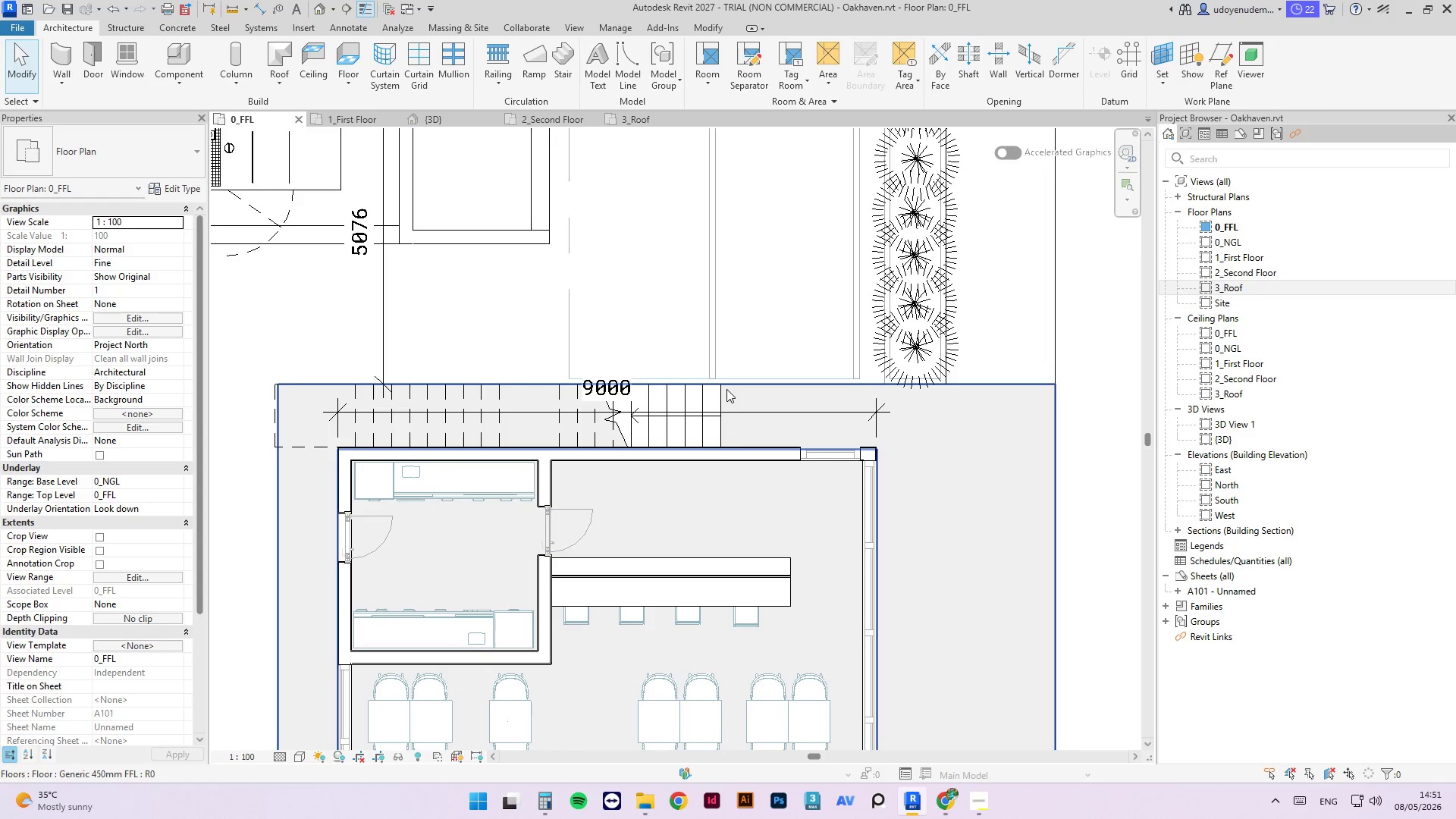 
left_click([721, 389])
 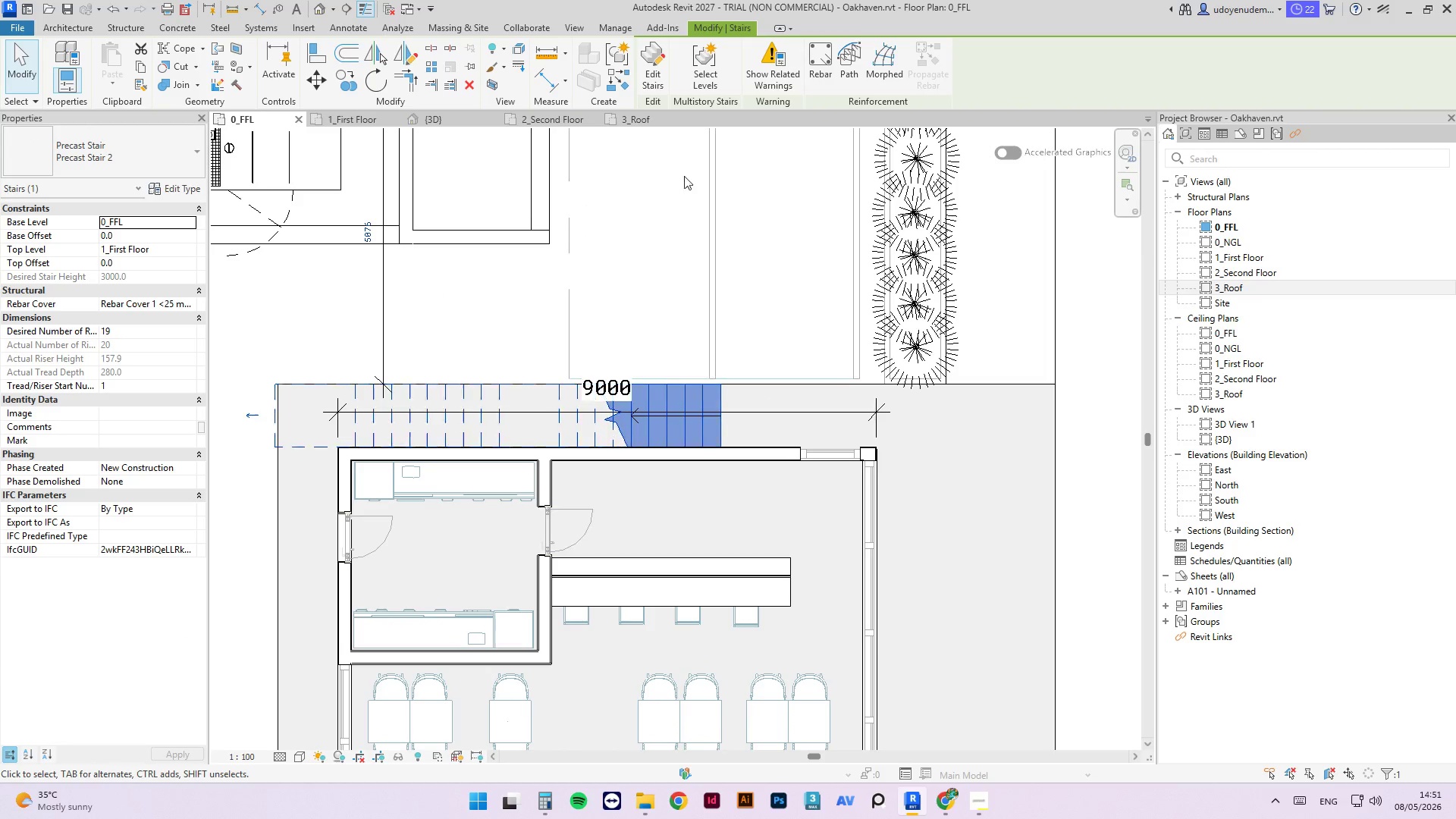 
left_click([649, 65])
 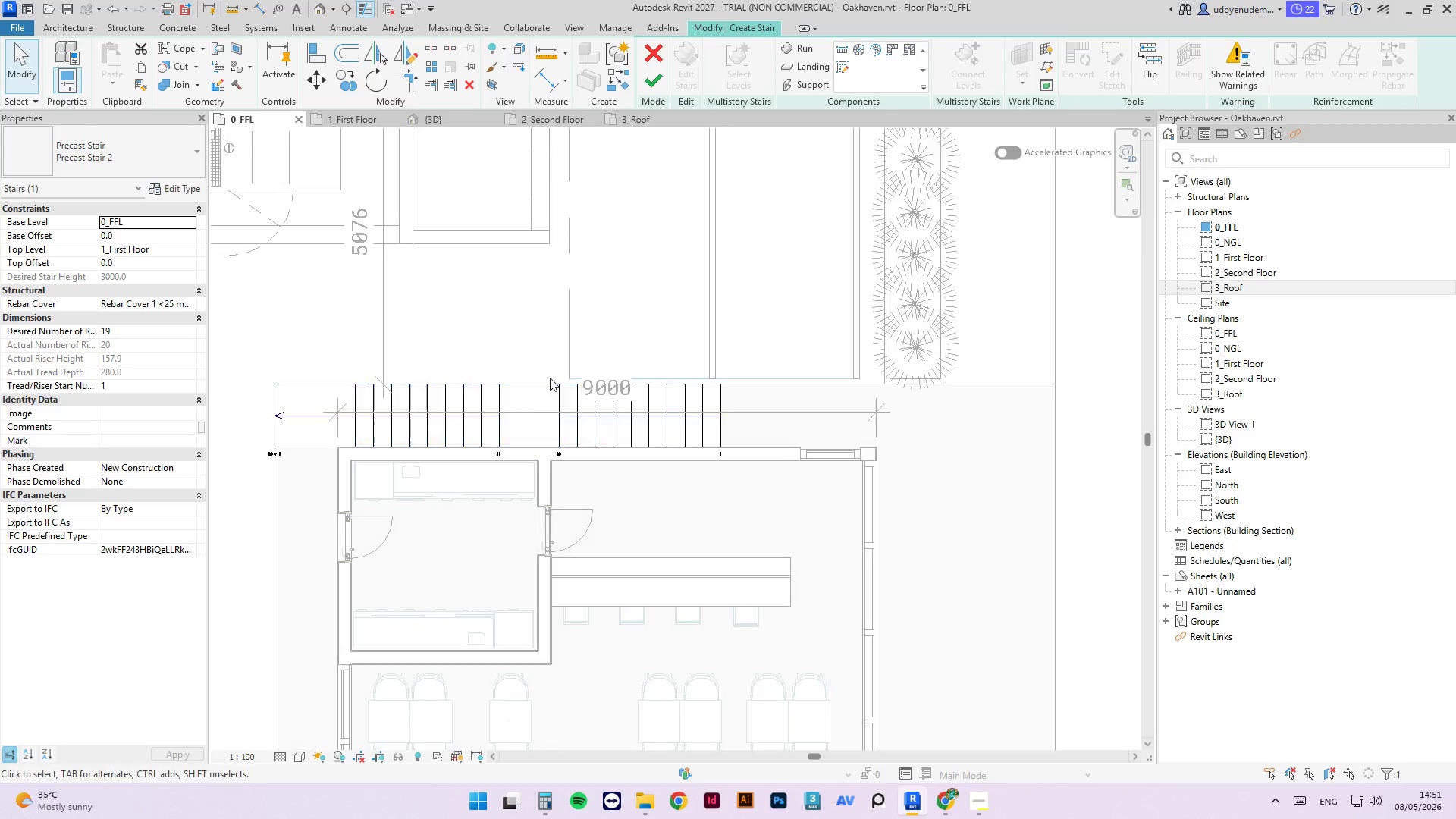 
scroll: coordinate [526, 391], scroll_direction: up, amount: 2.0
 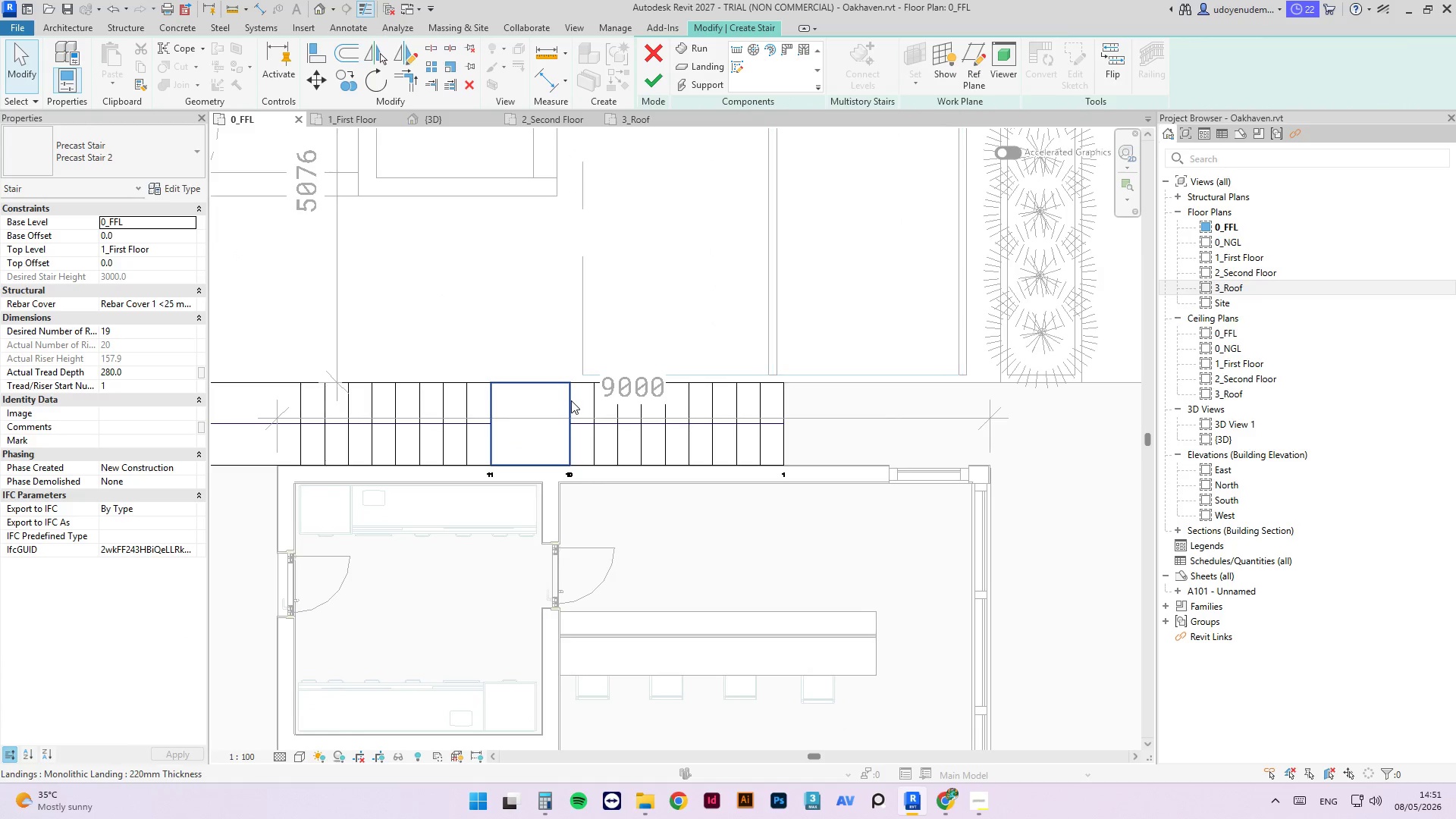 
left_click([571, 400])
 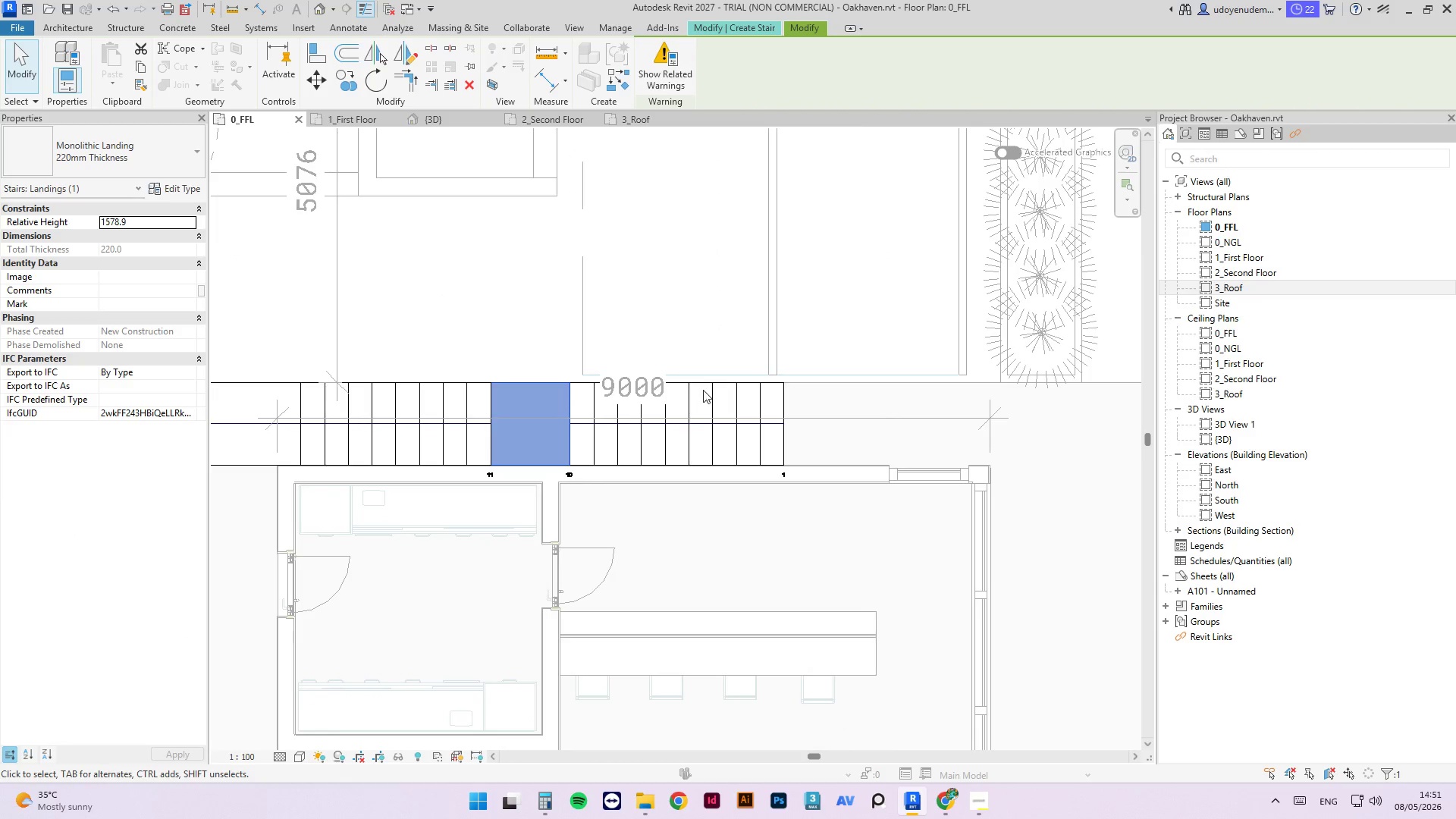 
left_click([688, 394])
 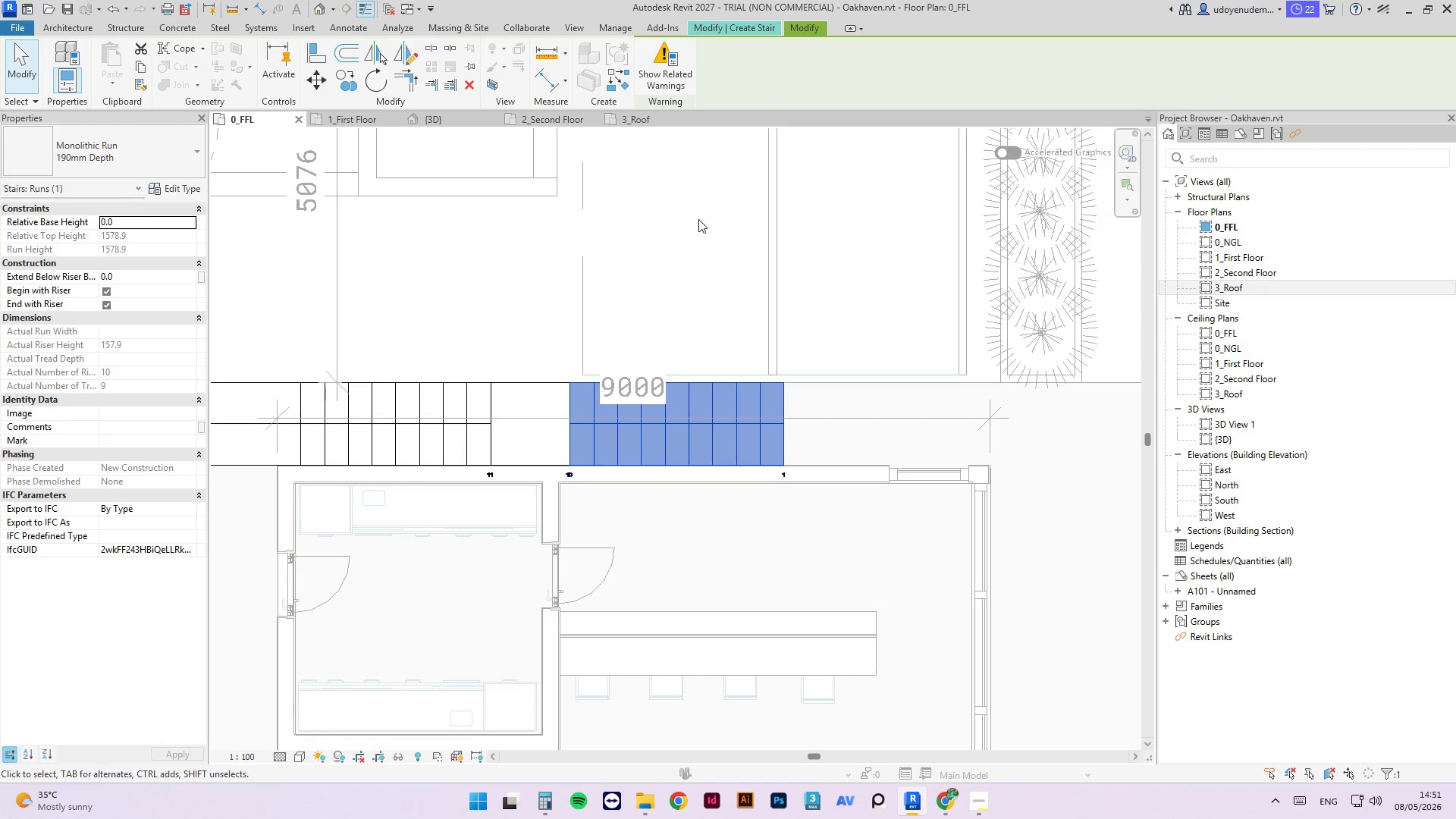 
key(Escape)
 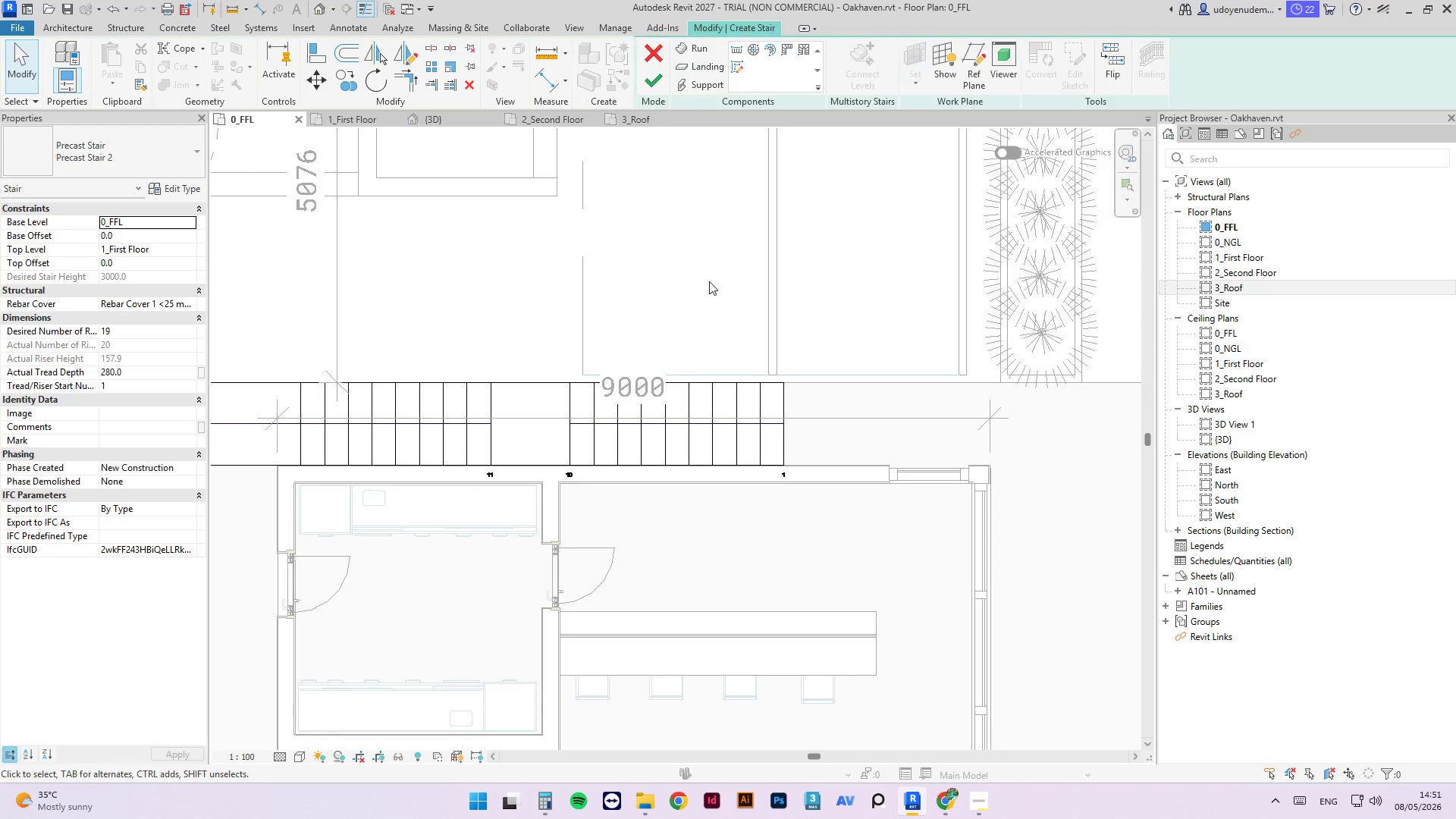 
key(Escape)
 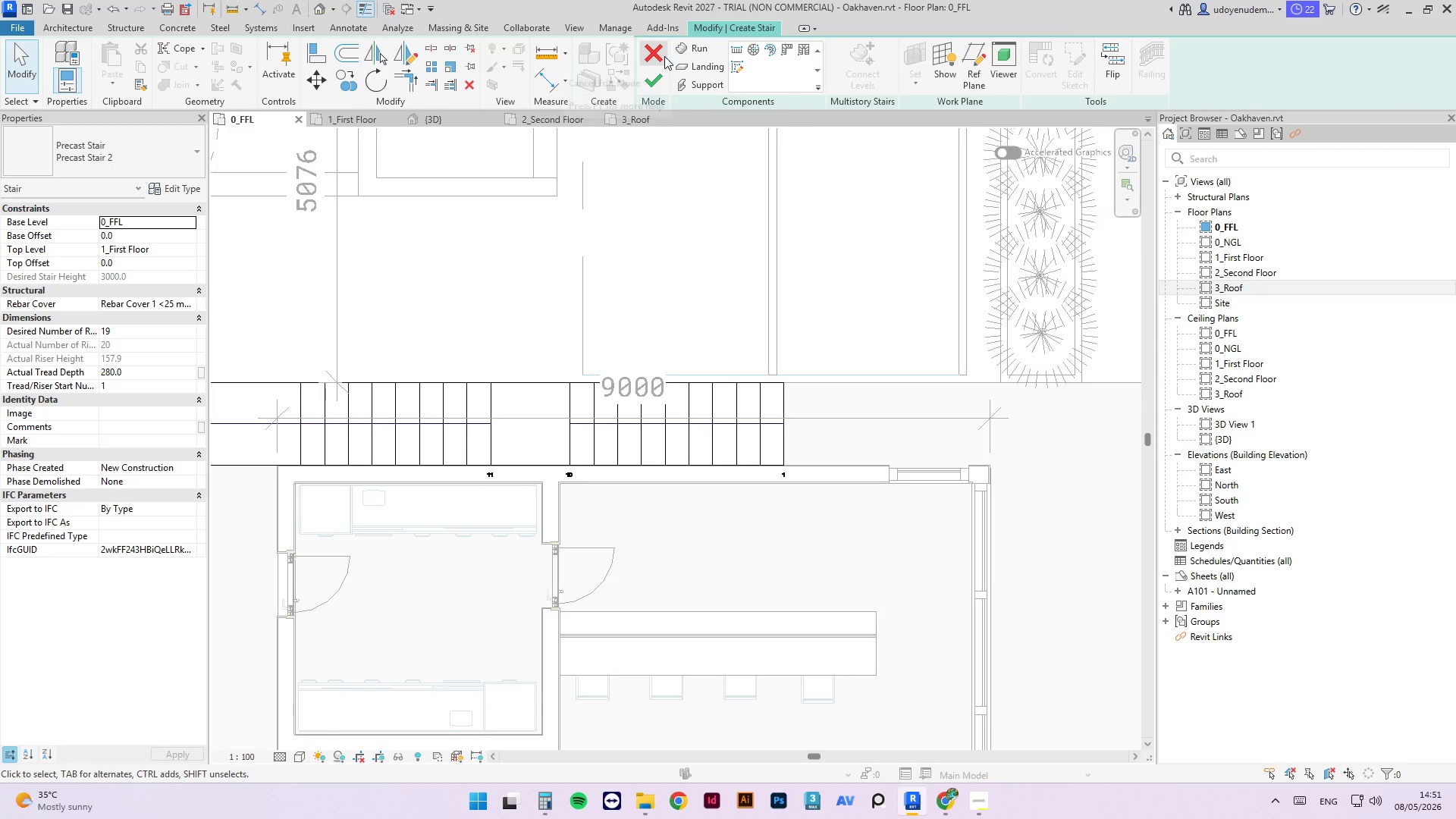 
left_click([654, 49])
 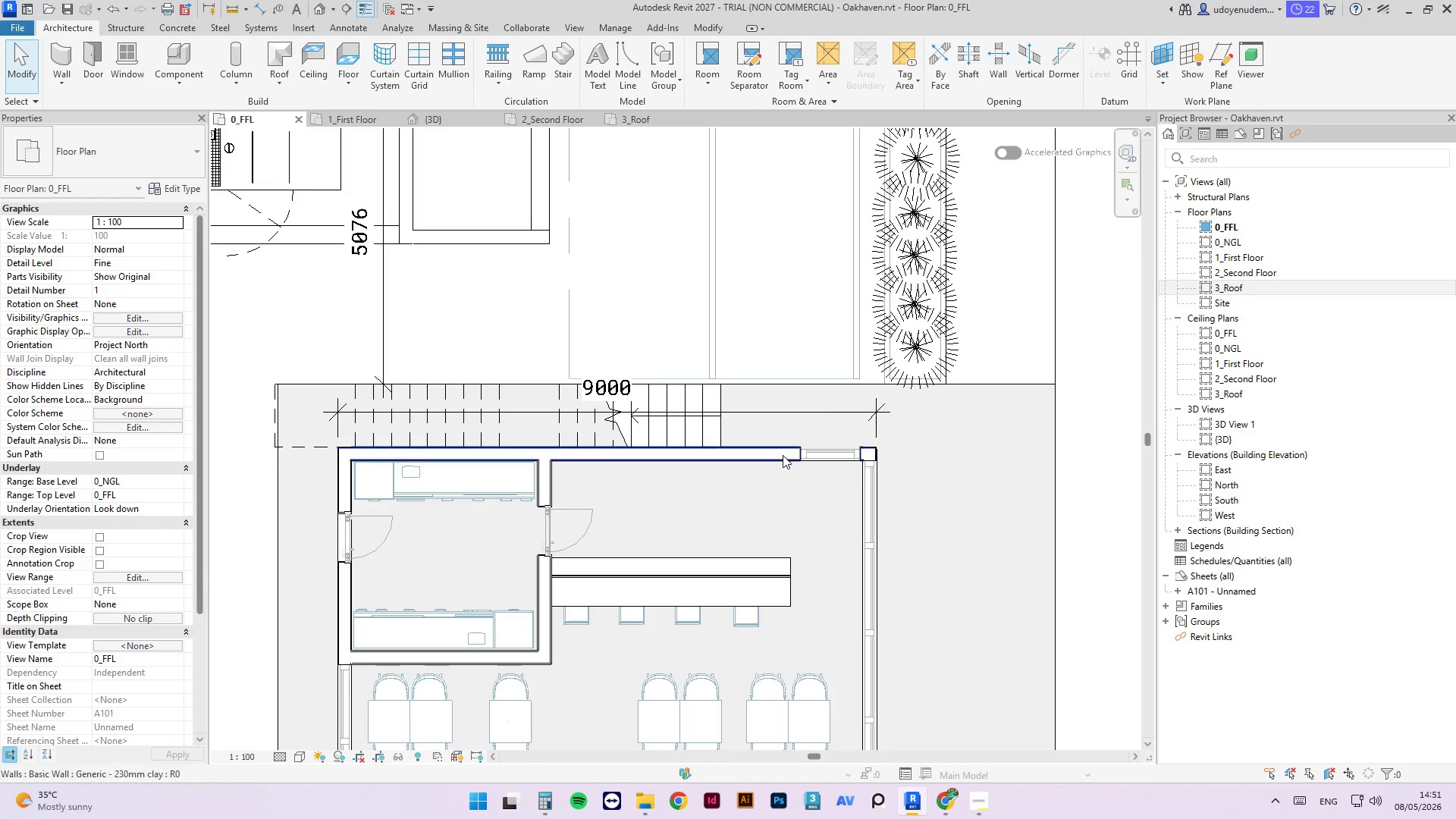 
scroll: coordinate [757, 281], scroll_direction: down, amount: 5.0
 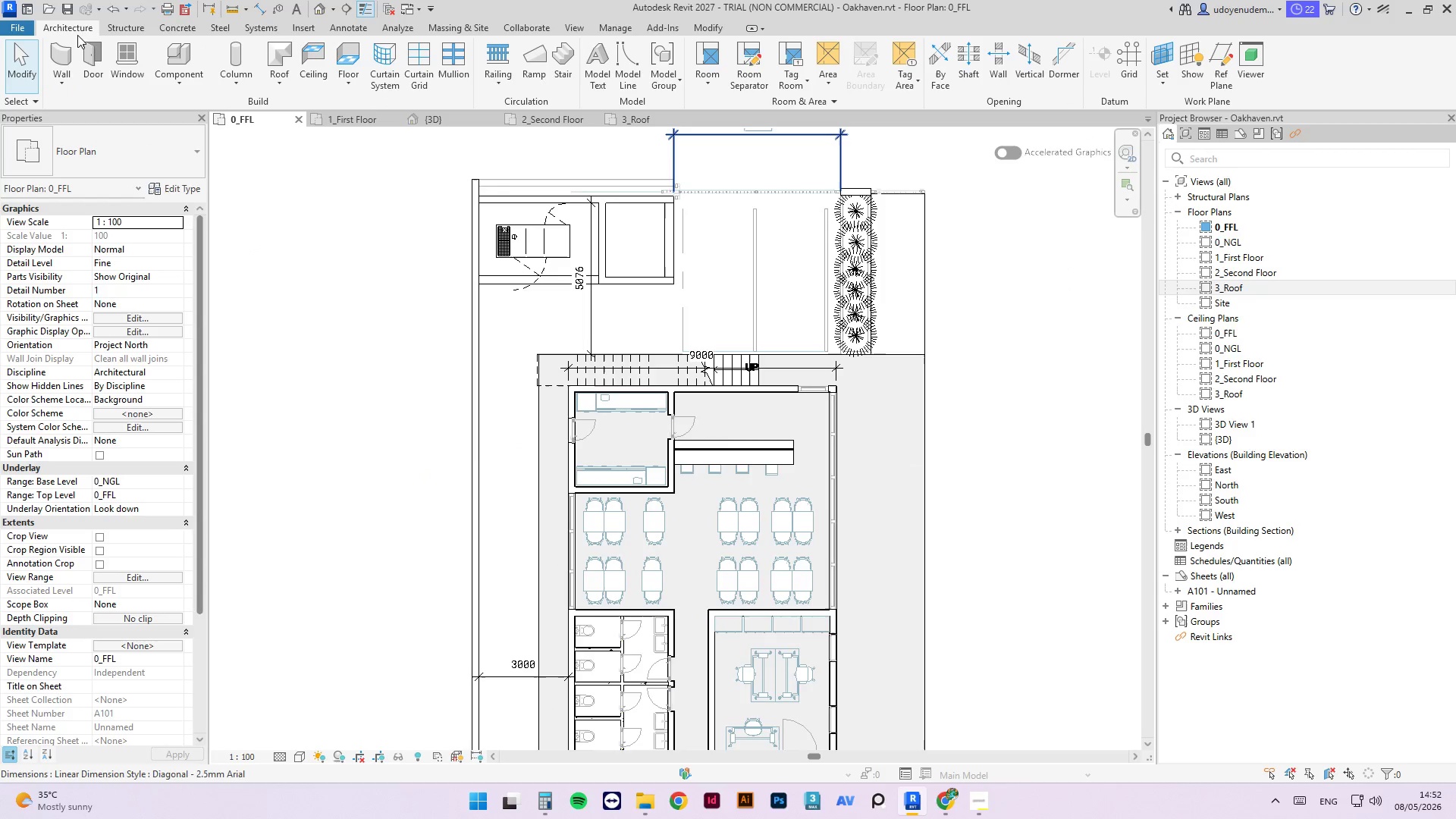 
type(WA)
 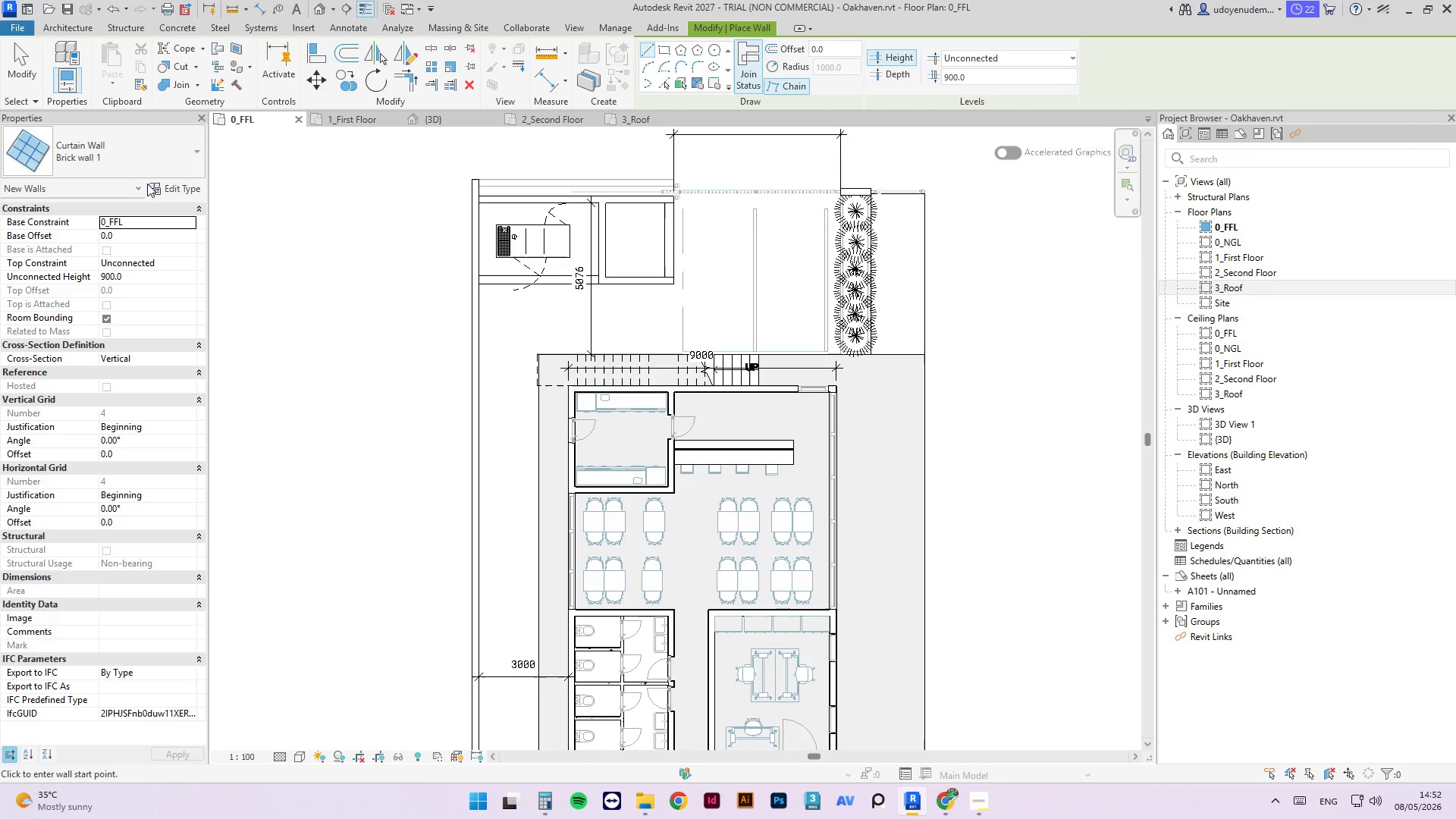 
wait(10.22)
 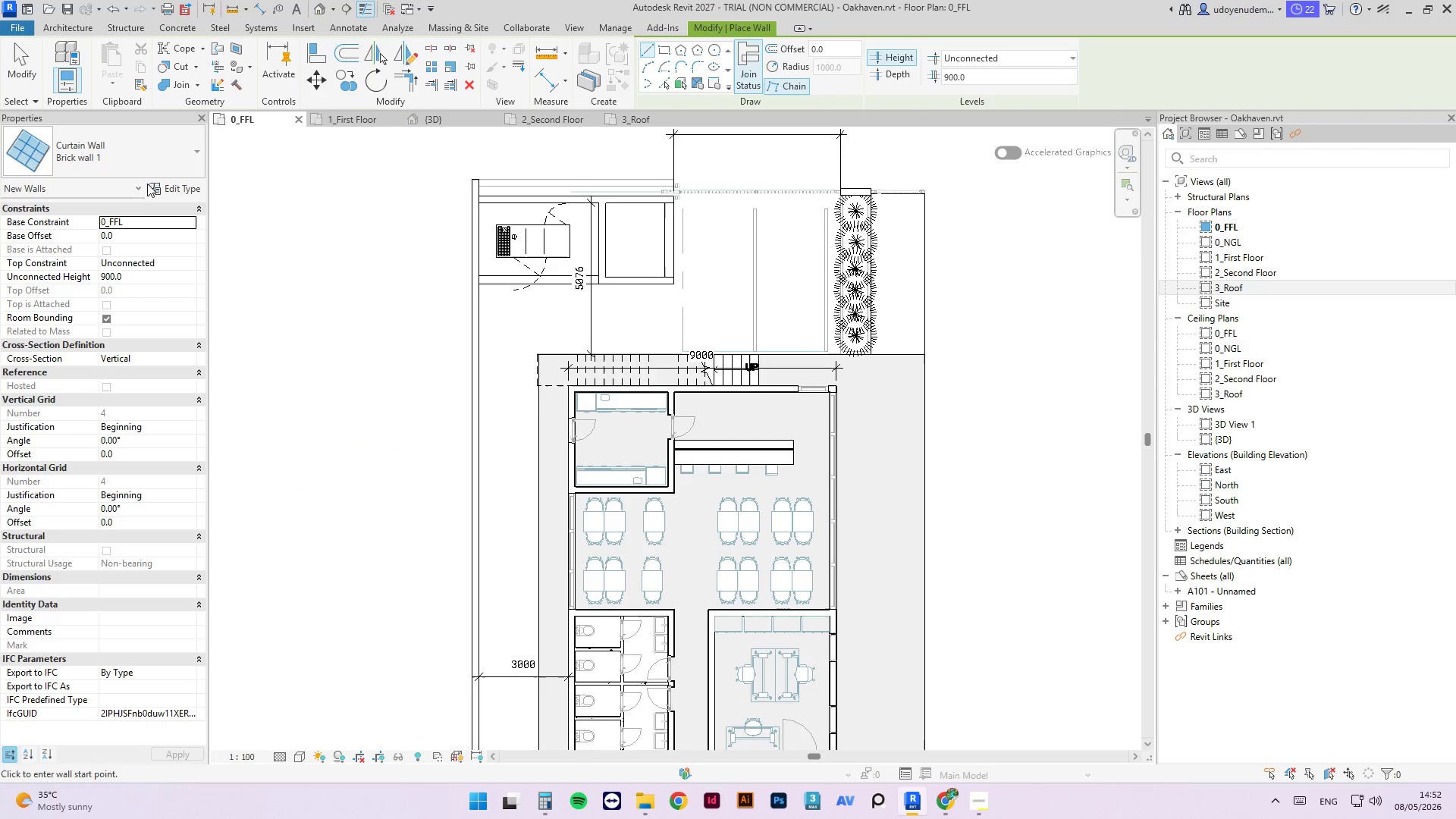 
left_click([188, 265])
 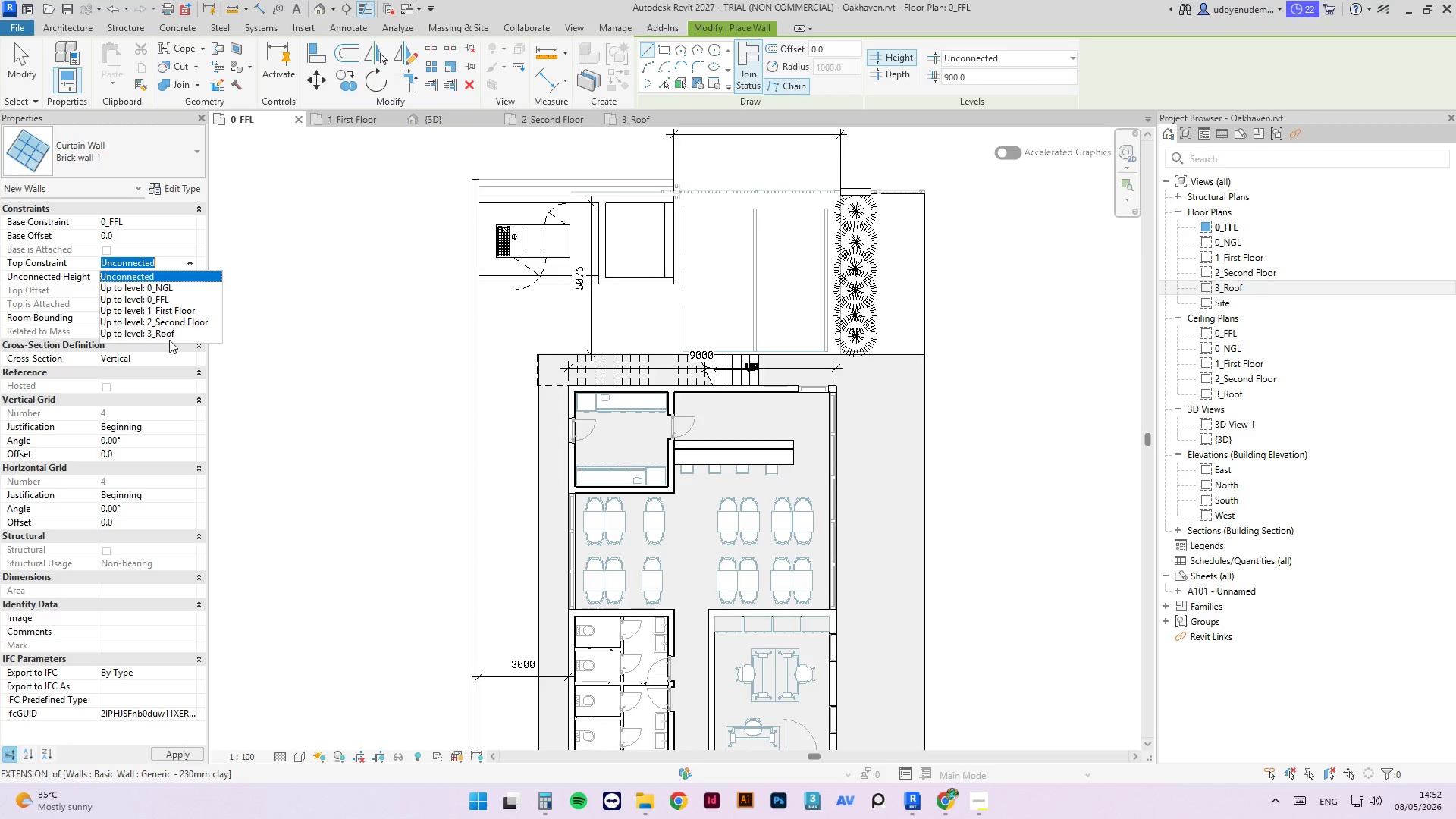 
left_click([168, 334])
 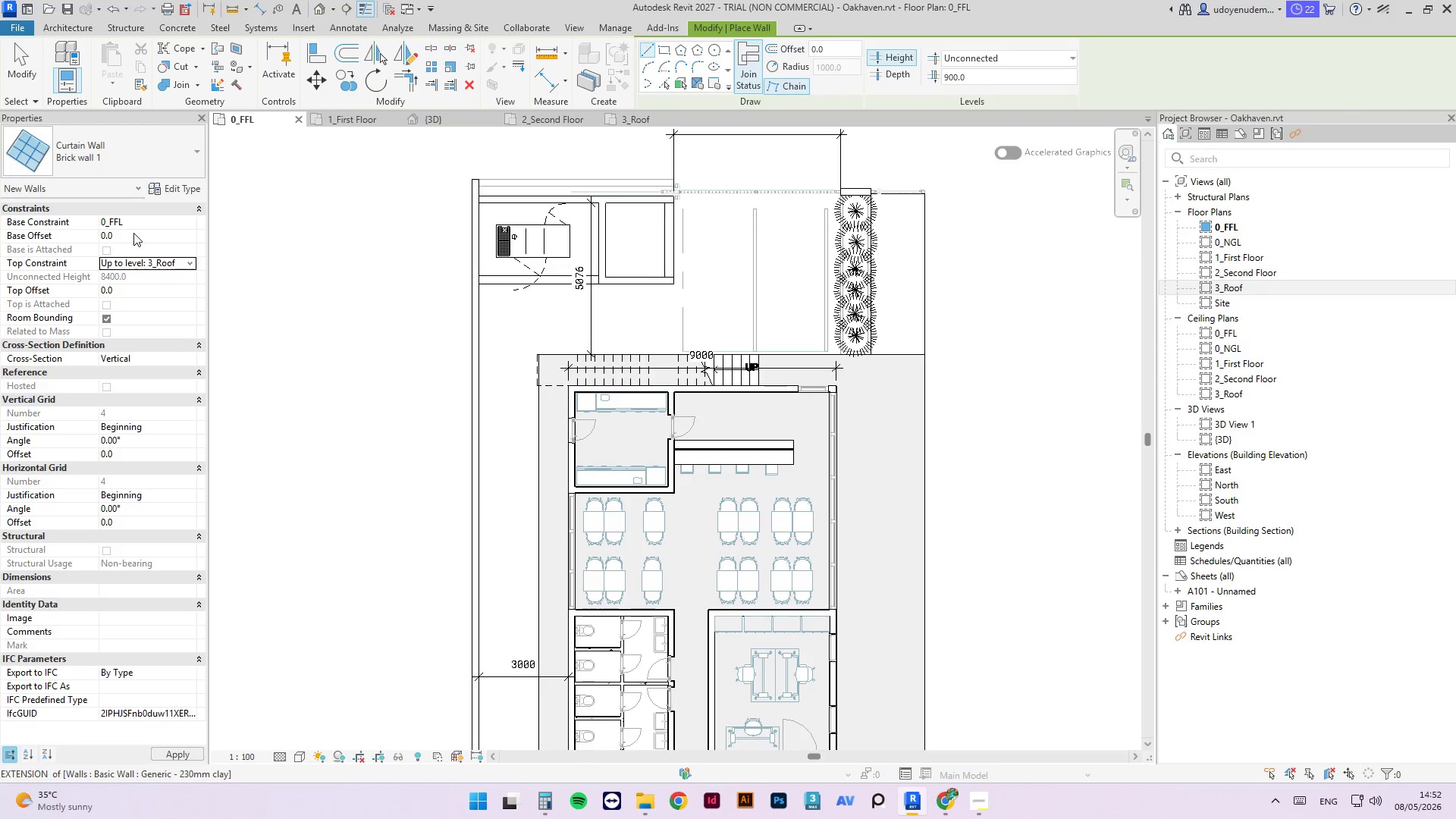 
left_click([133, 239])
 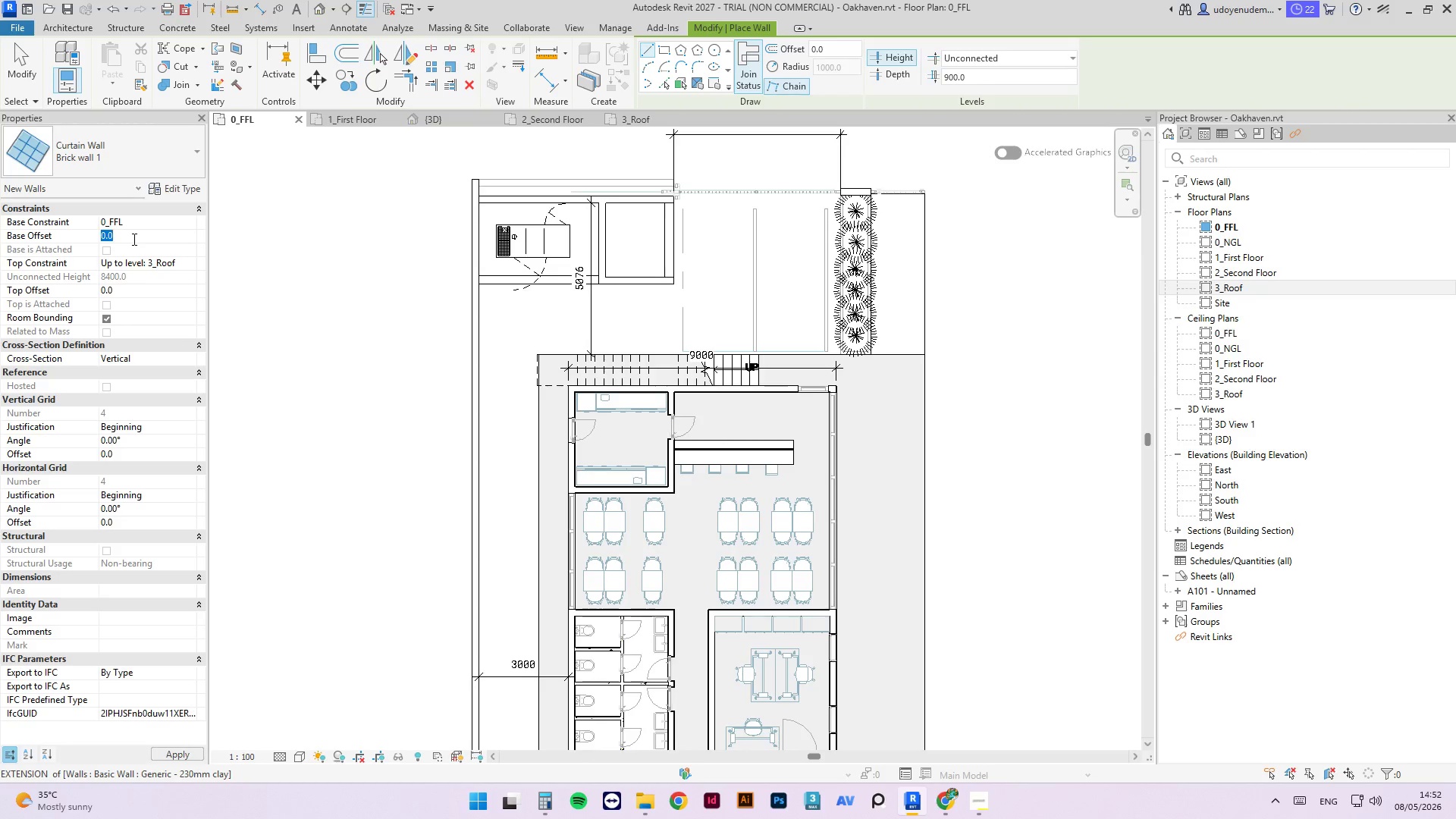 
key(Numpad1)
 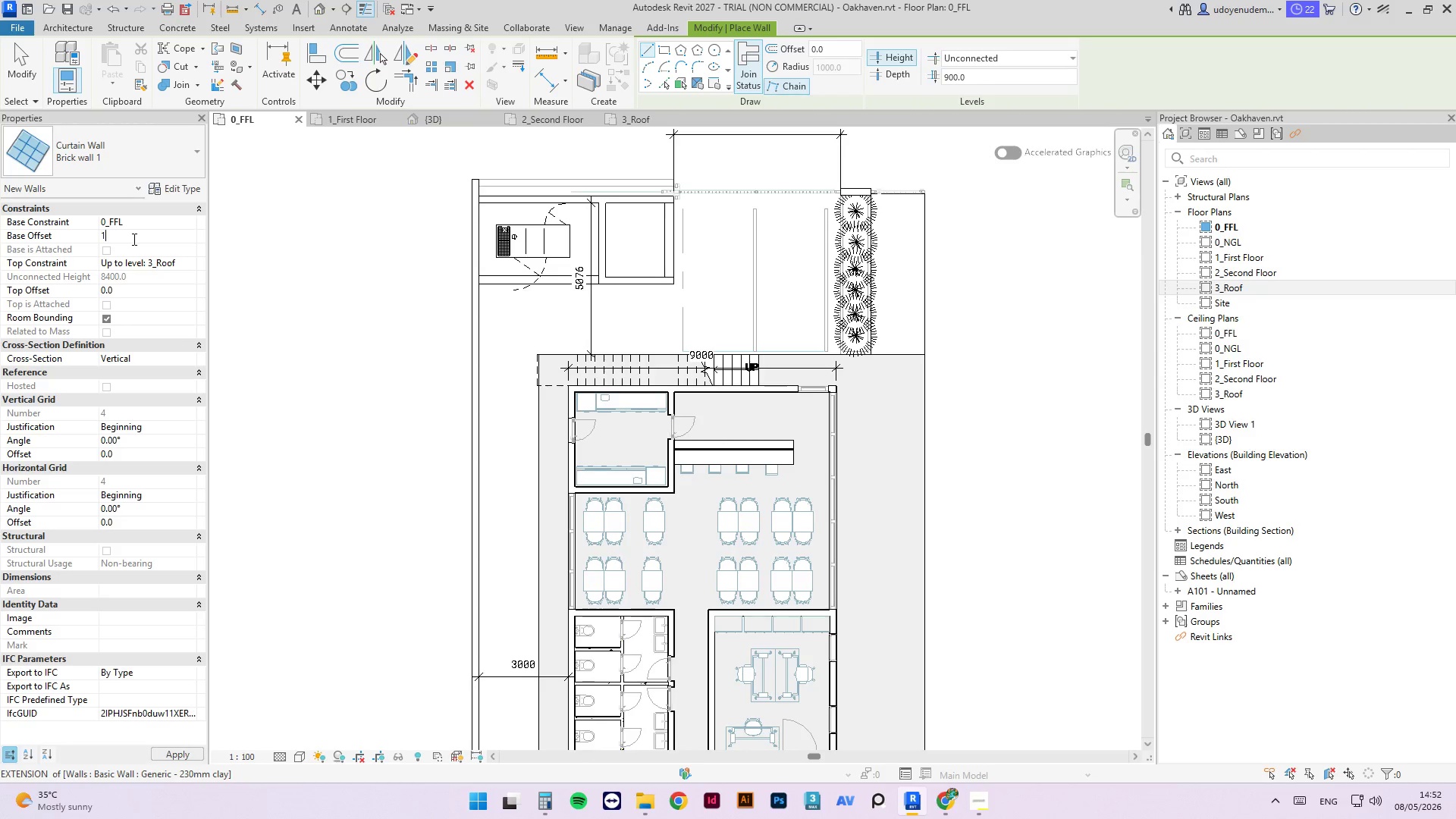 
key(Numpad0)
 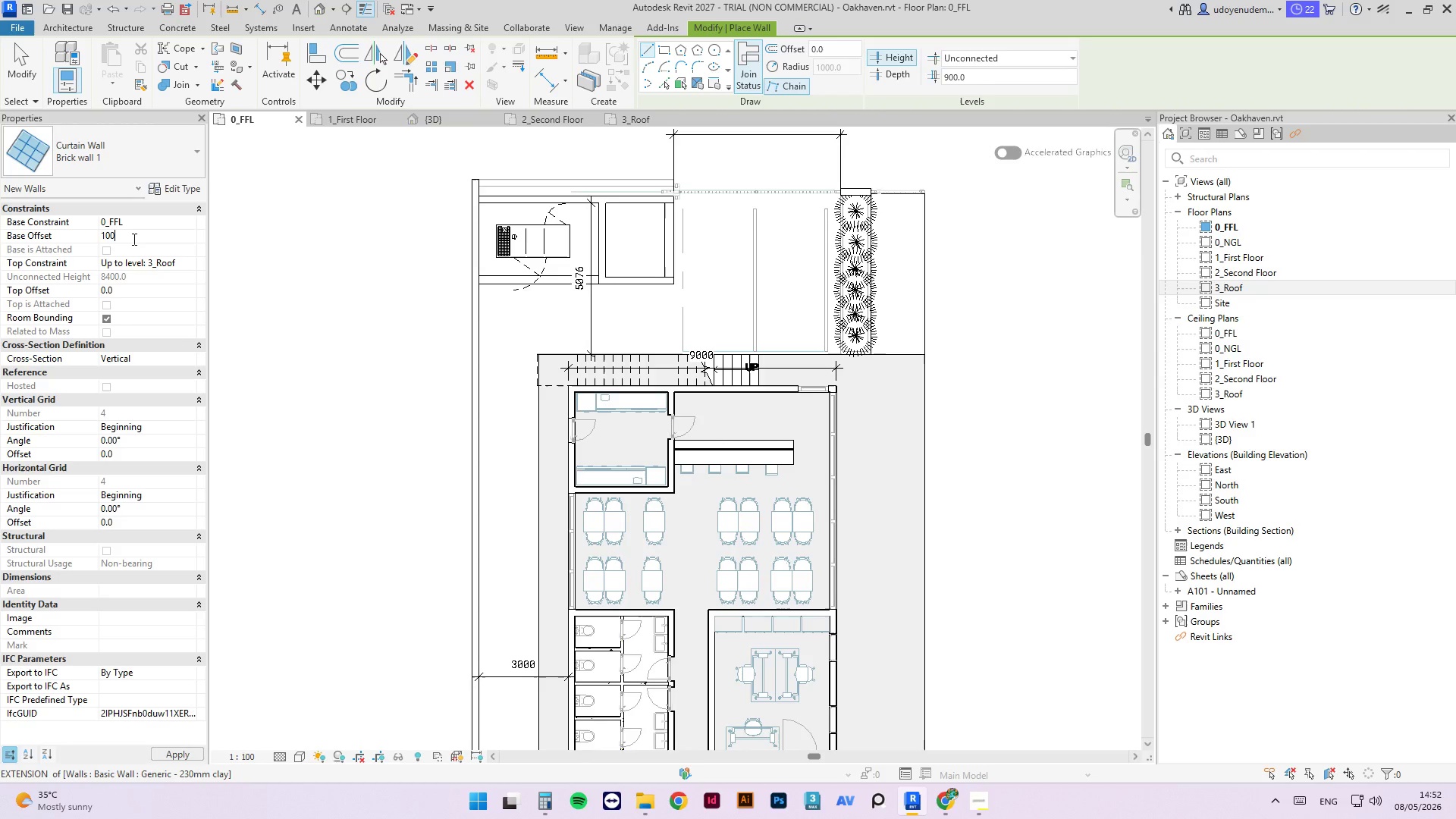 
key(Numpad0)
 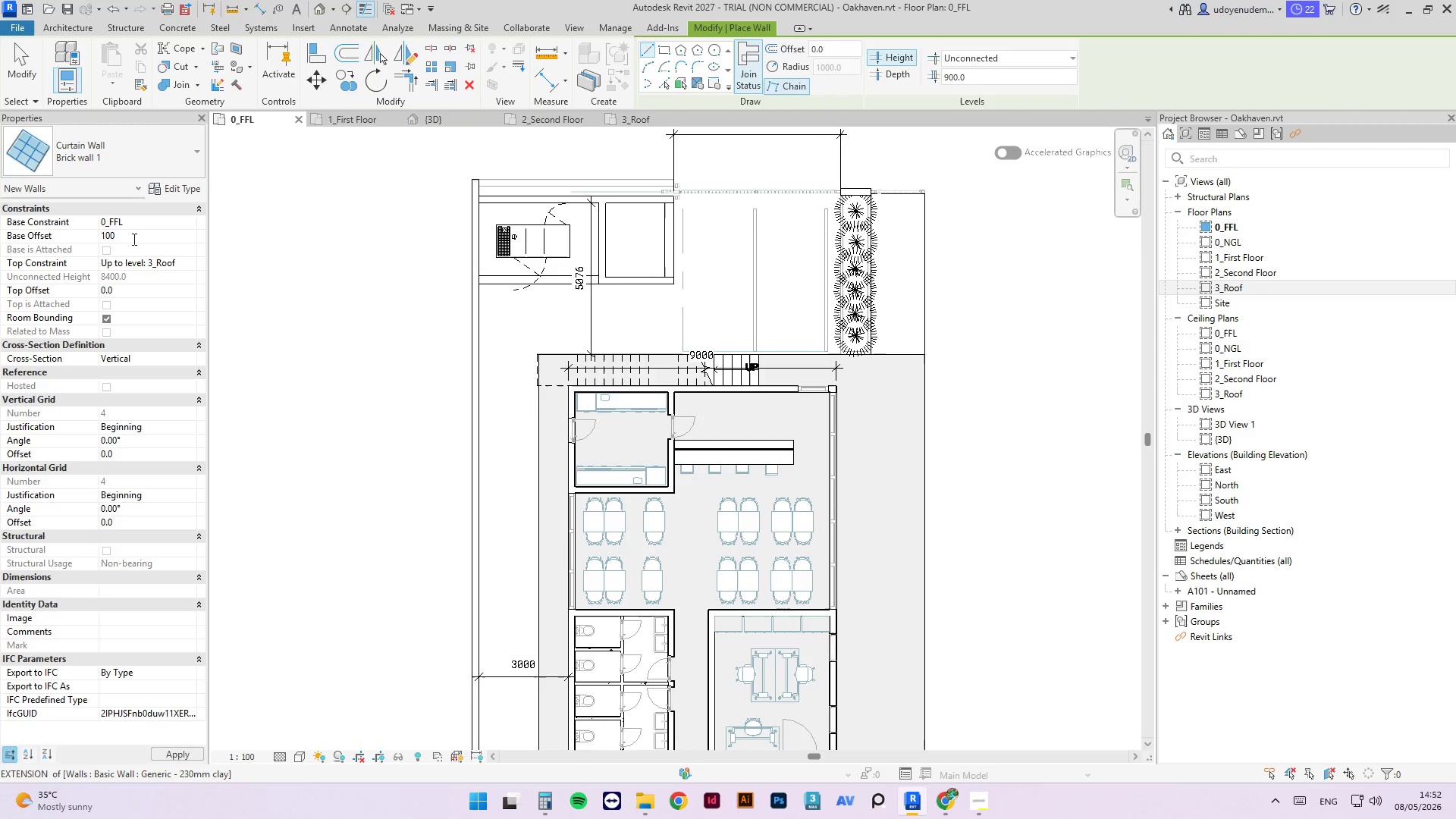 
key(Numpad0)
 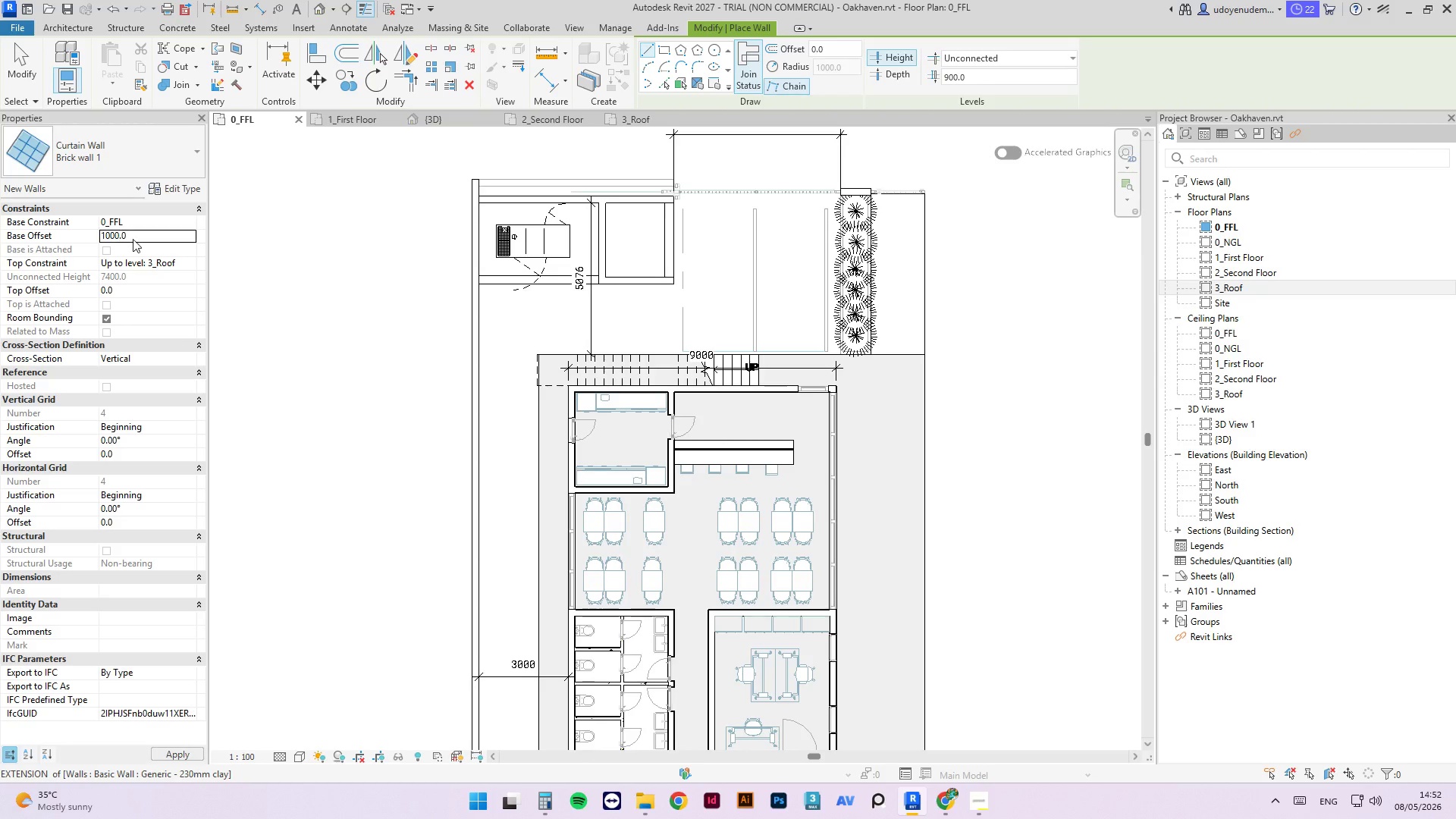 
key(NumpadEnter)
 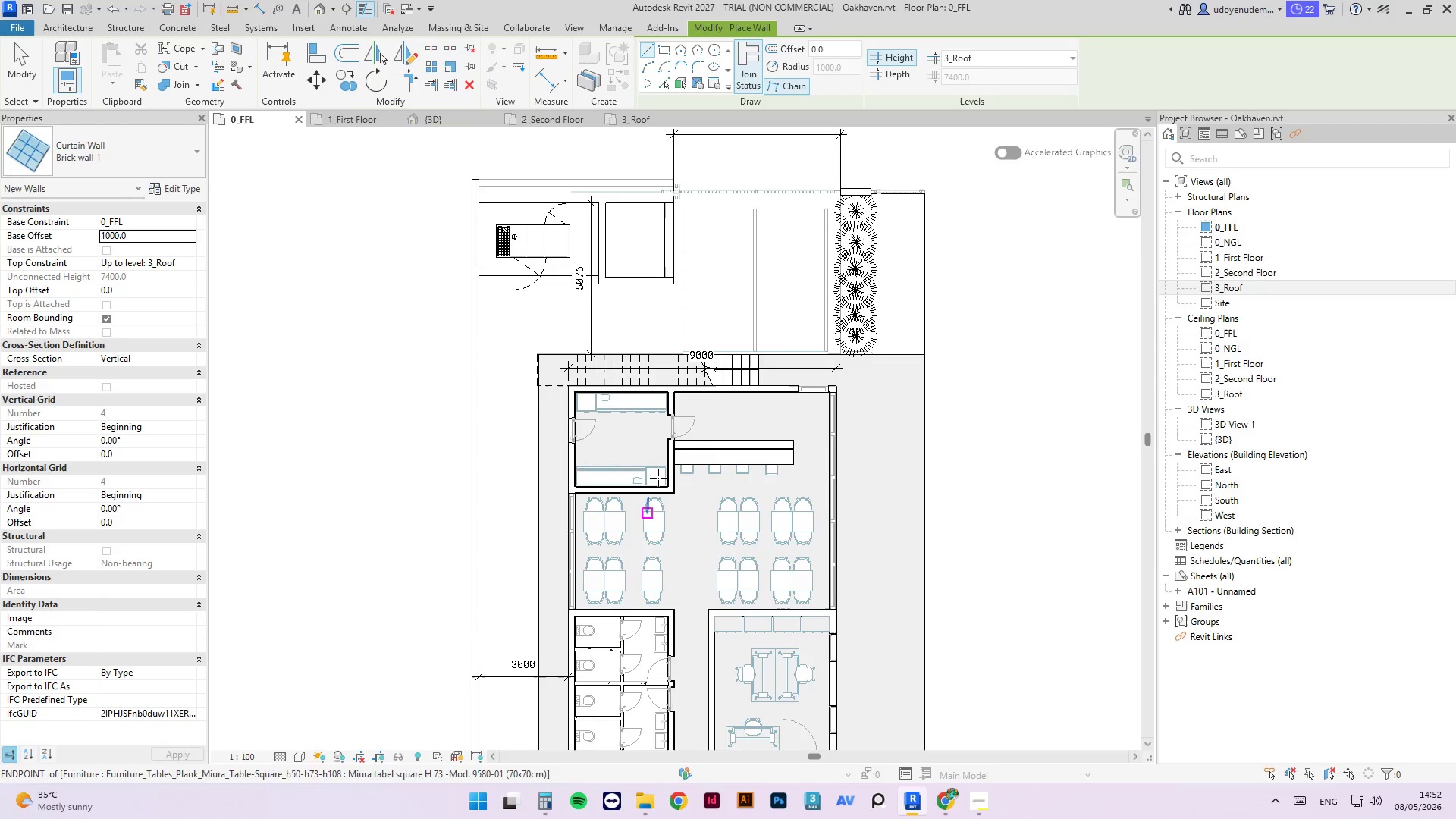 
scroll: coordinate [868, 360], scroll_direction: up, amount: 6.0
 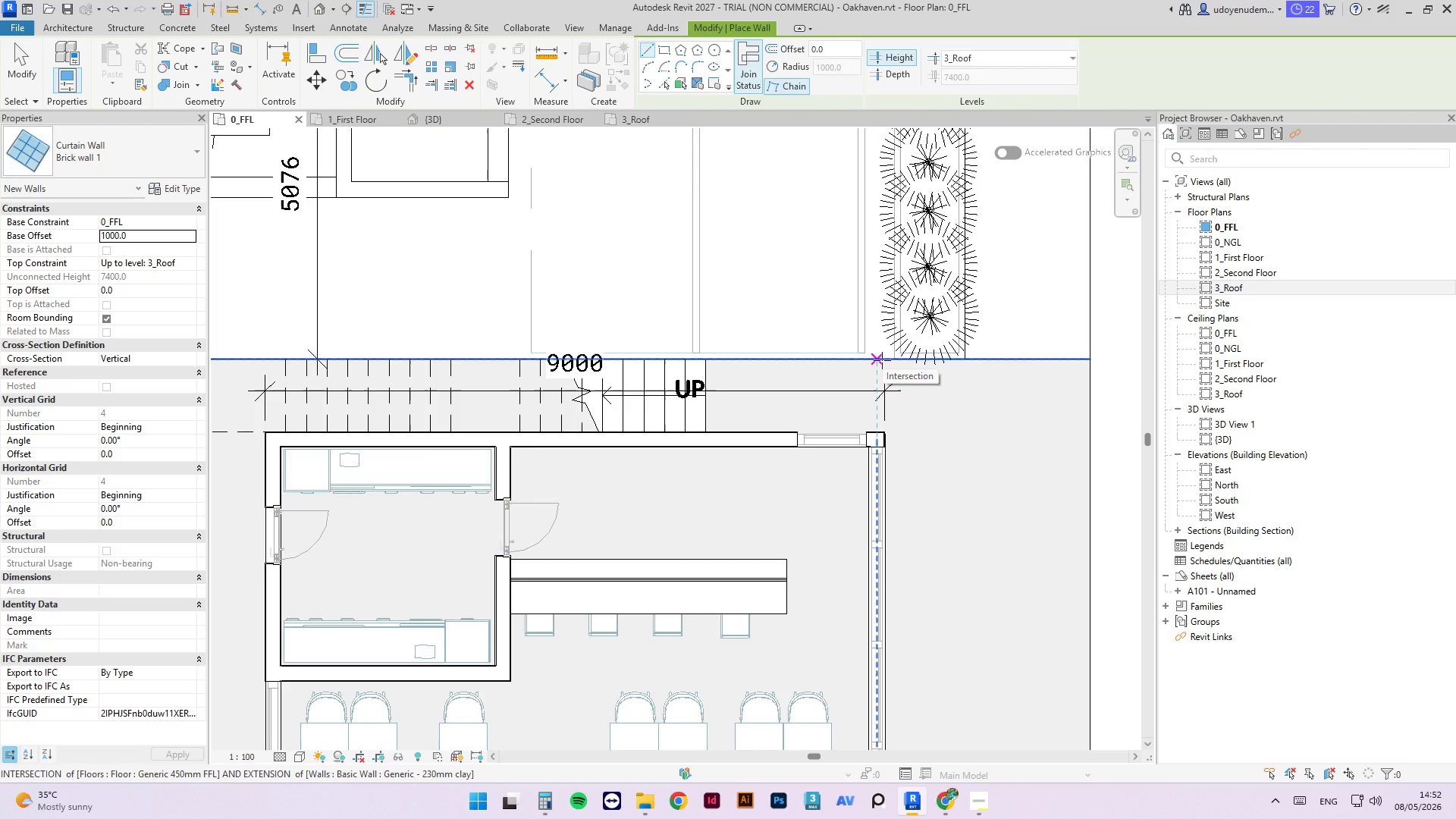 
left_click([882, 360])
 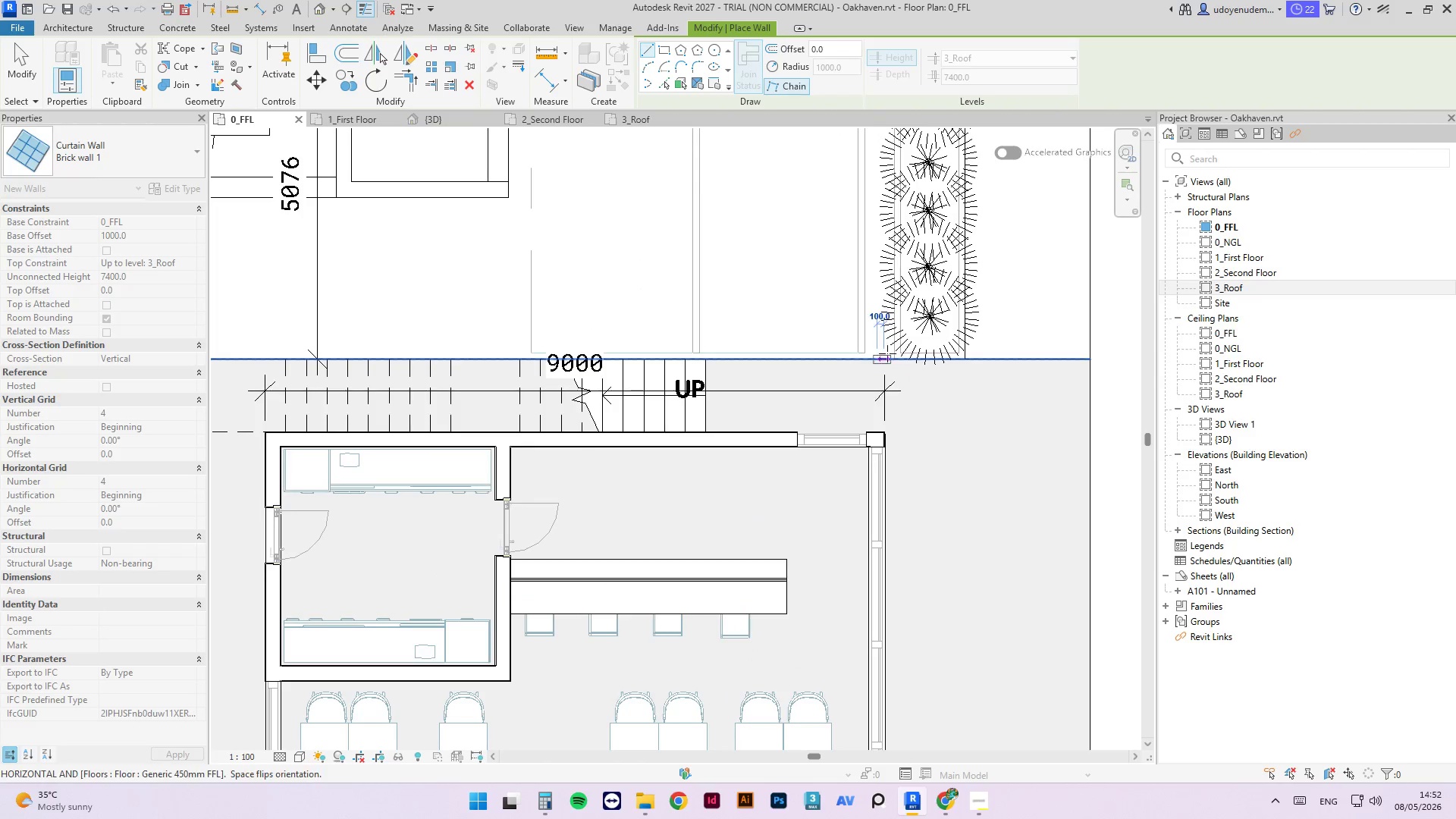 
scroll: coordinate [896, 343], scroll_direction: down, amount: 3.0
 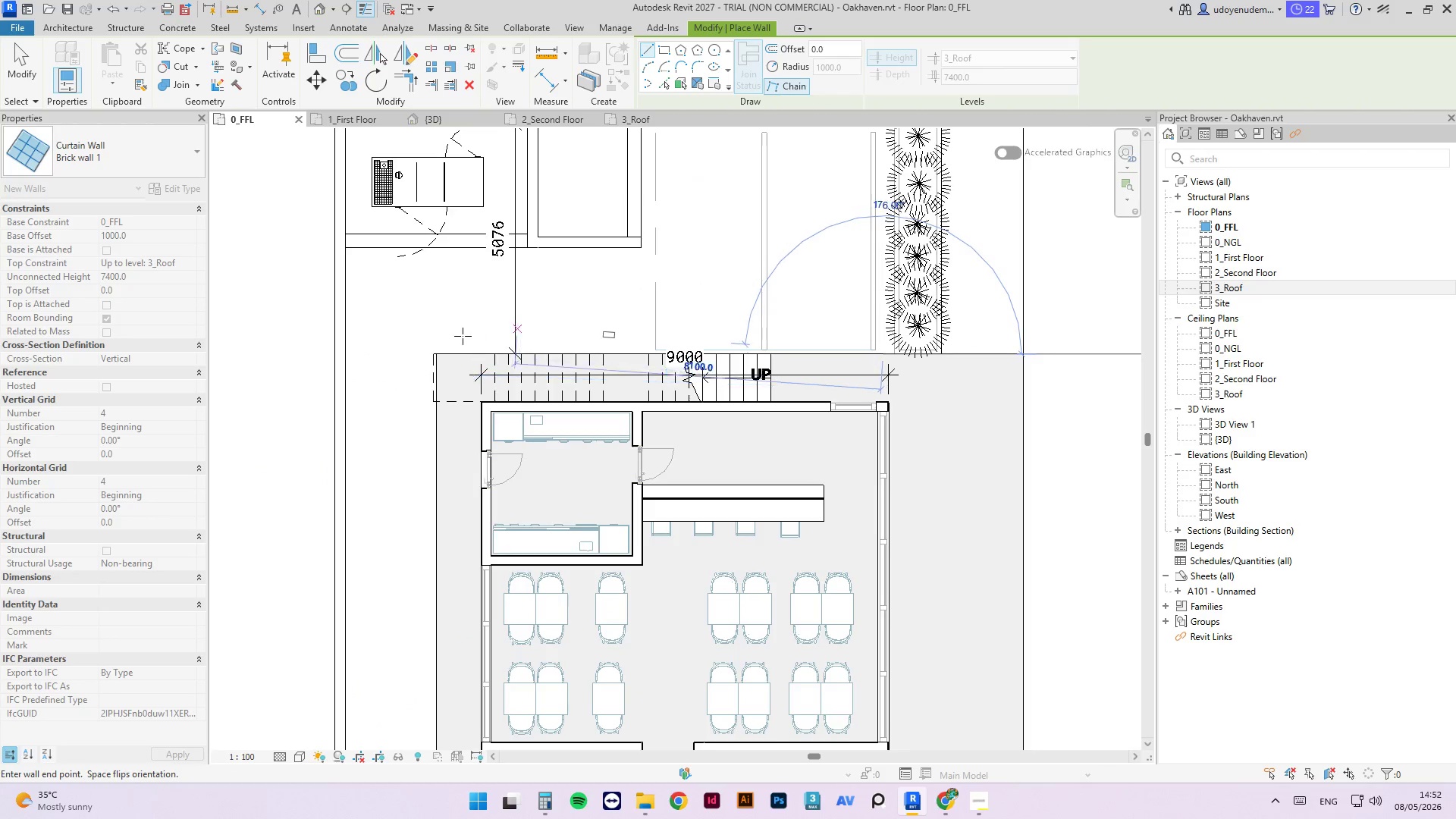 
scroll: coordinate [457, 359], scroll_direction: up, amount: 6.0
 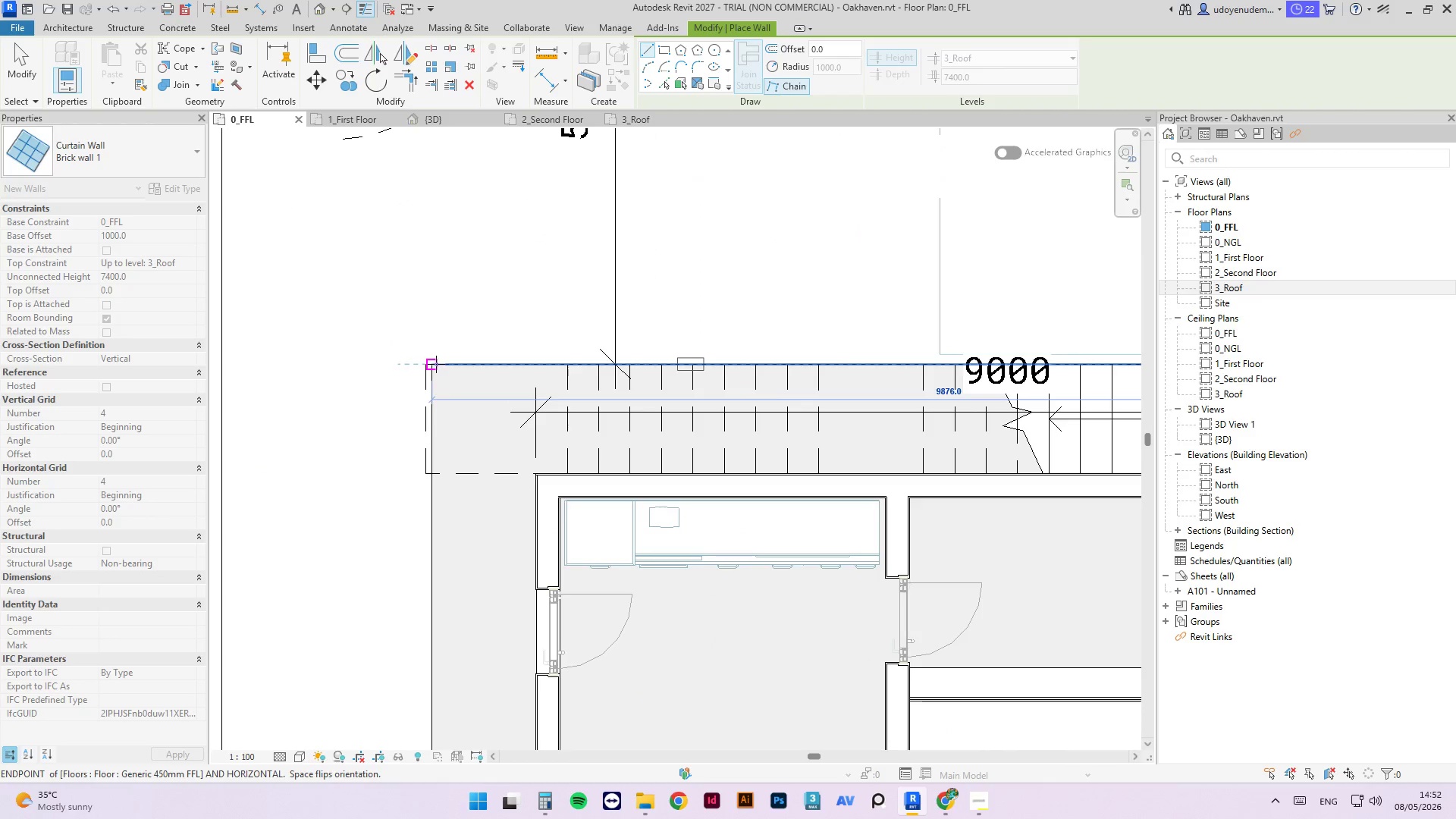 
left_click([435, 364])
 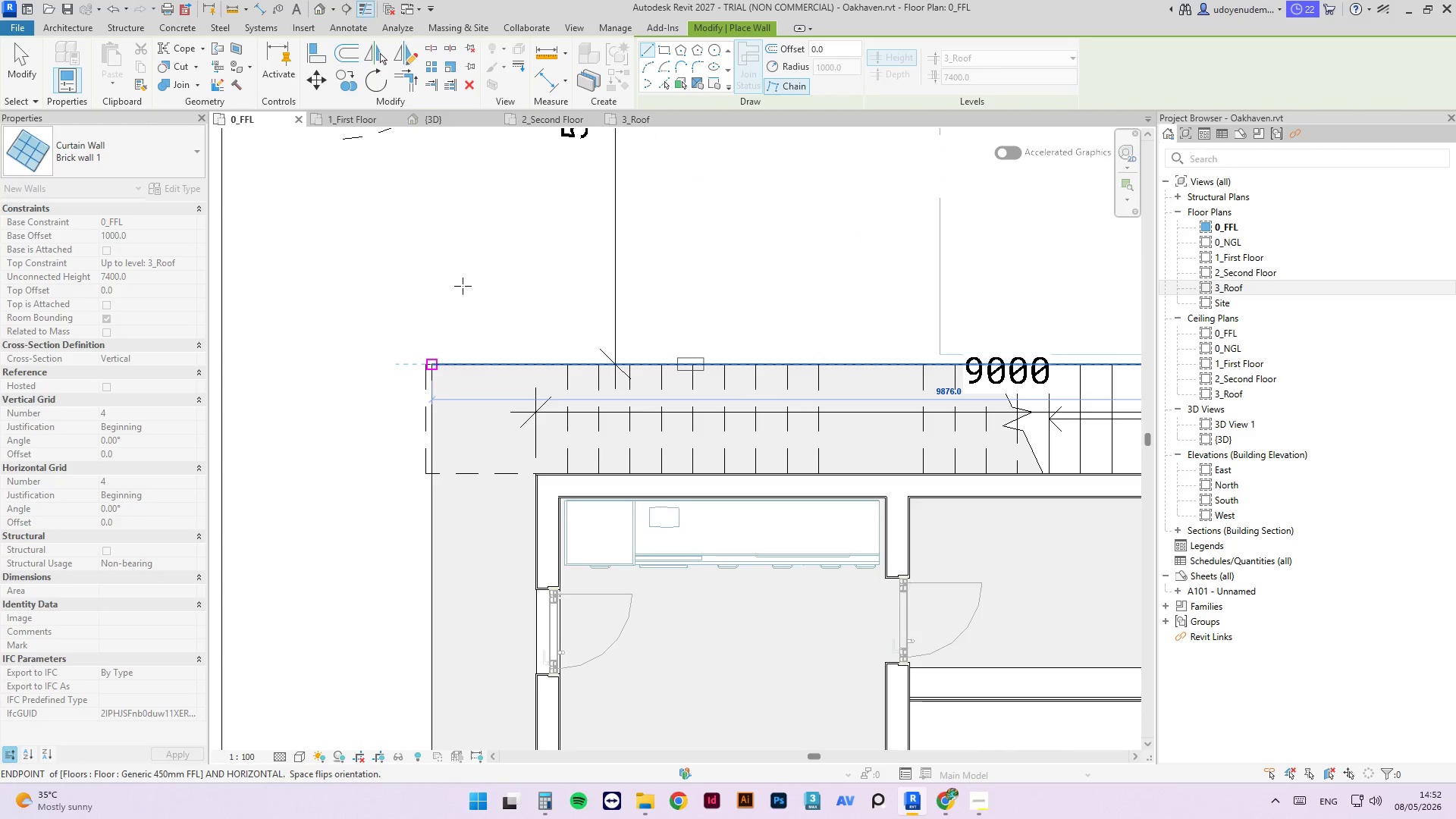 
scroll: coordinate [473, 403], scroll_direction: down, amount: 10.0
 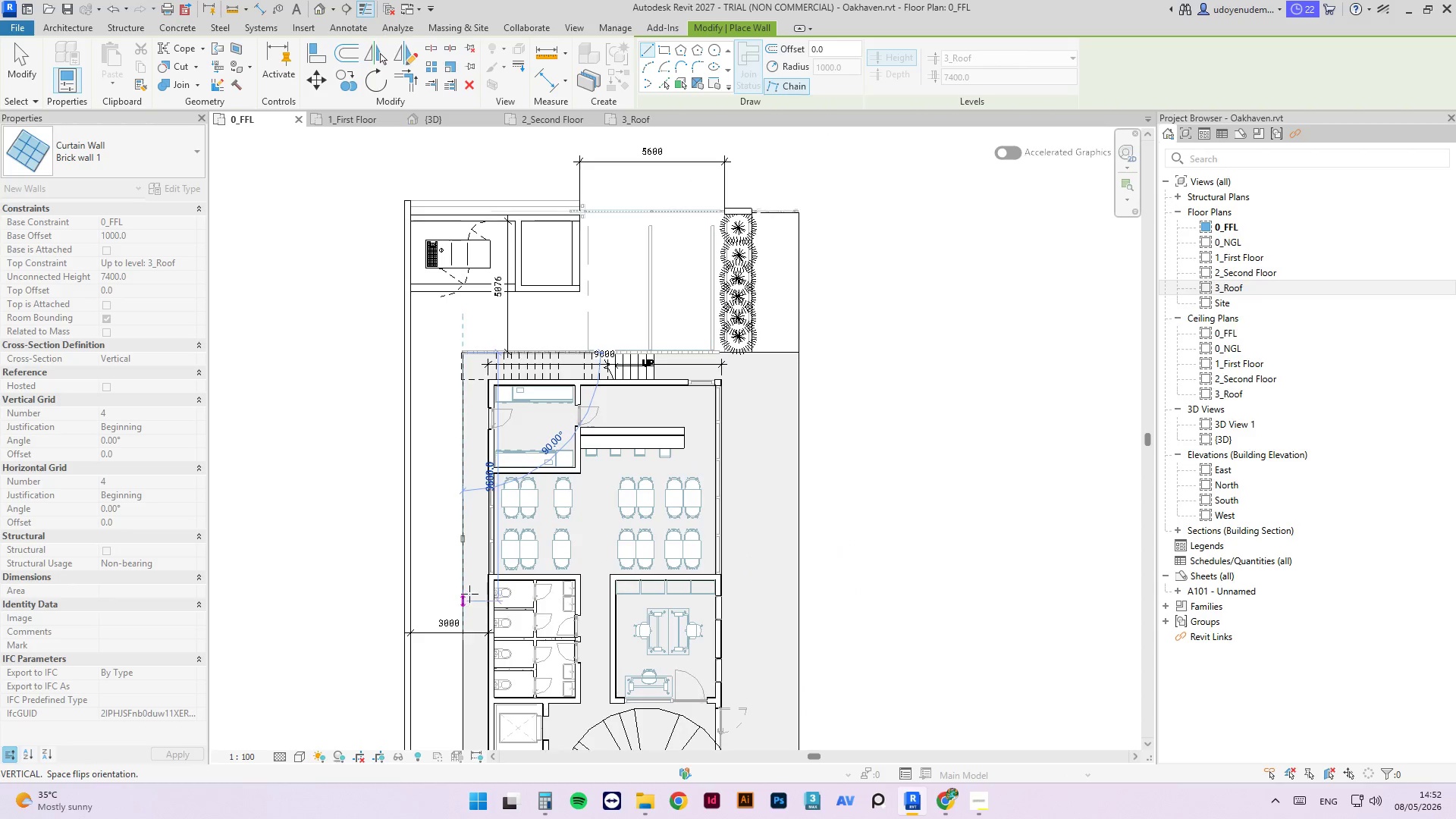 
scroll: coordinate [472, 570], scroll_direction: up, amount: 4.0
 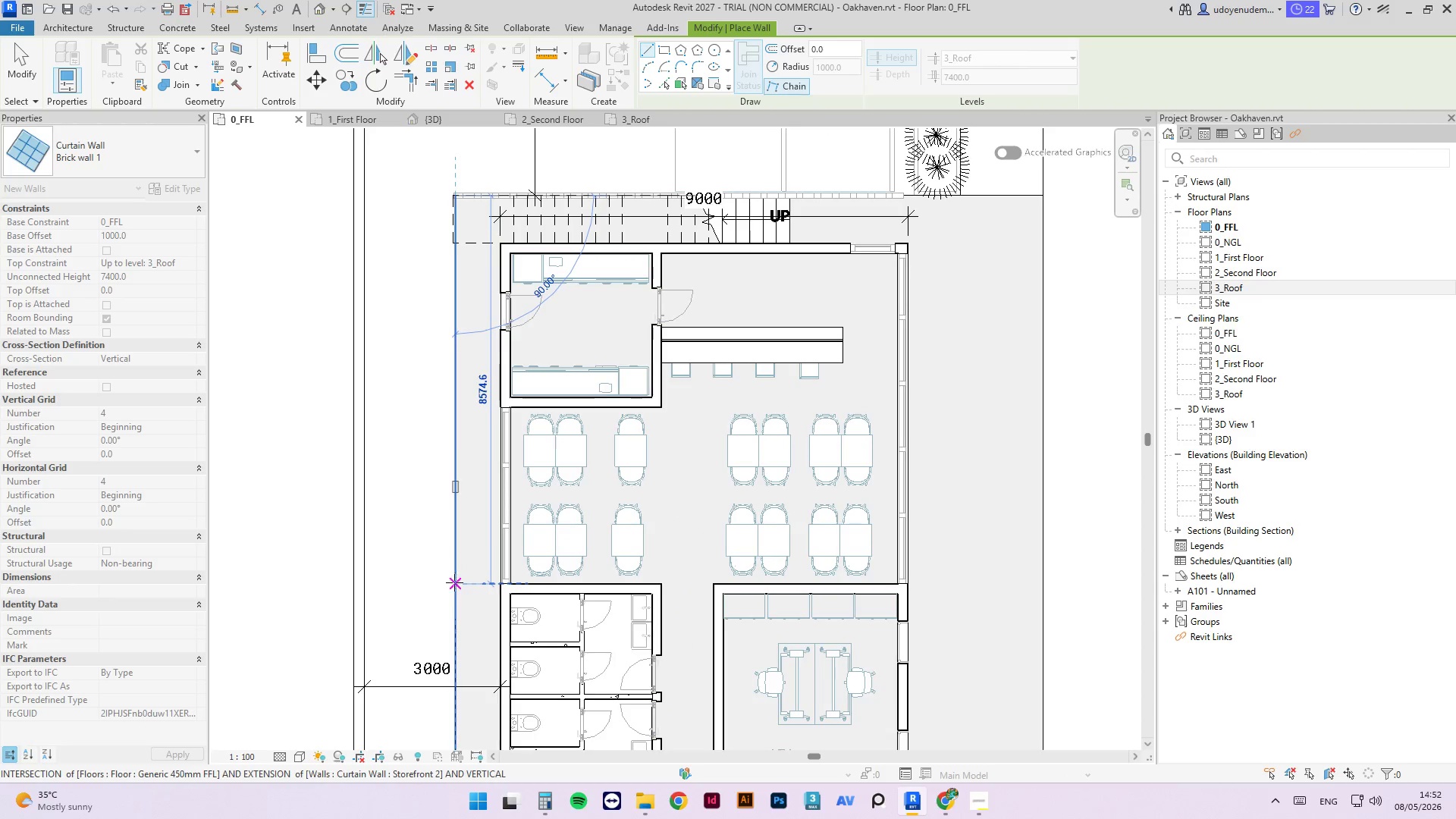 
left_click([454, 583])
 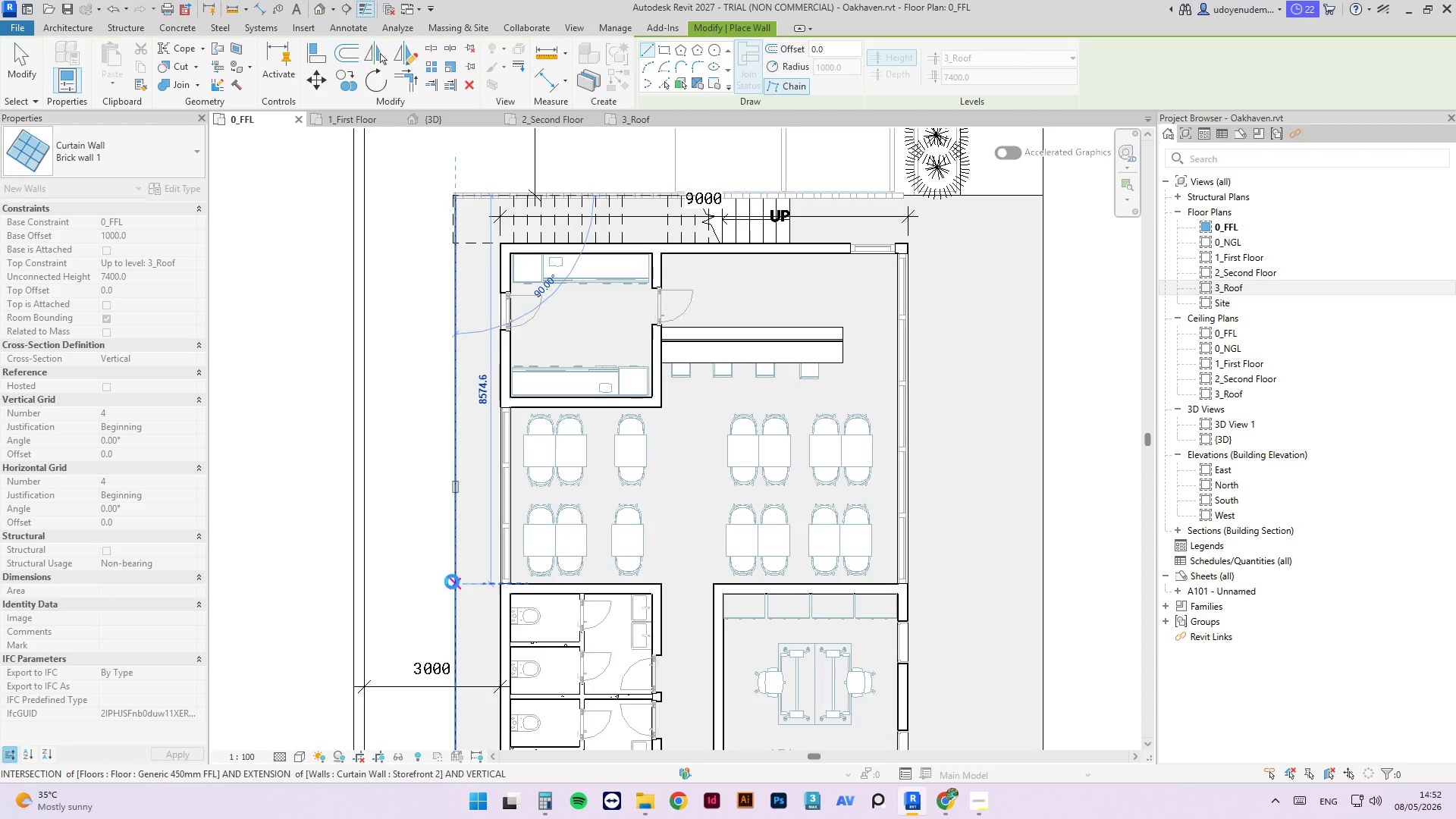 
scroll: coordinate [479, 582], scroll_direction: up, amount: 4.0
 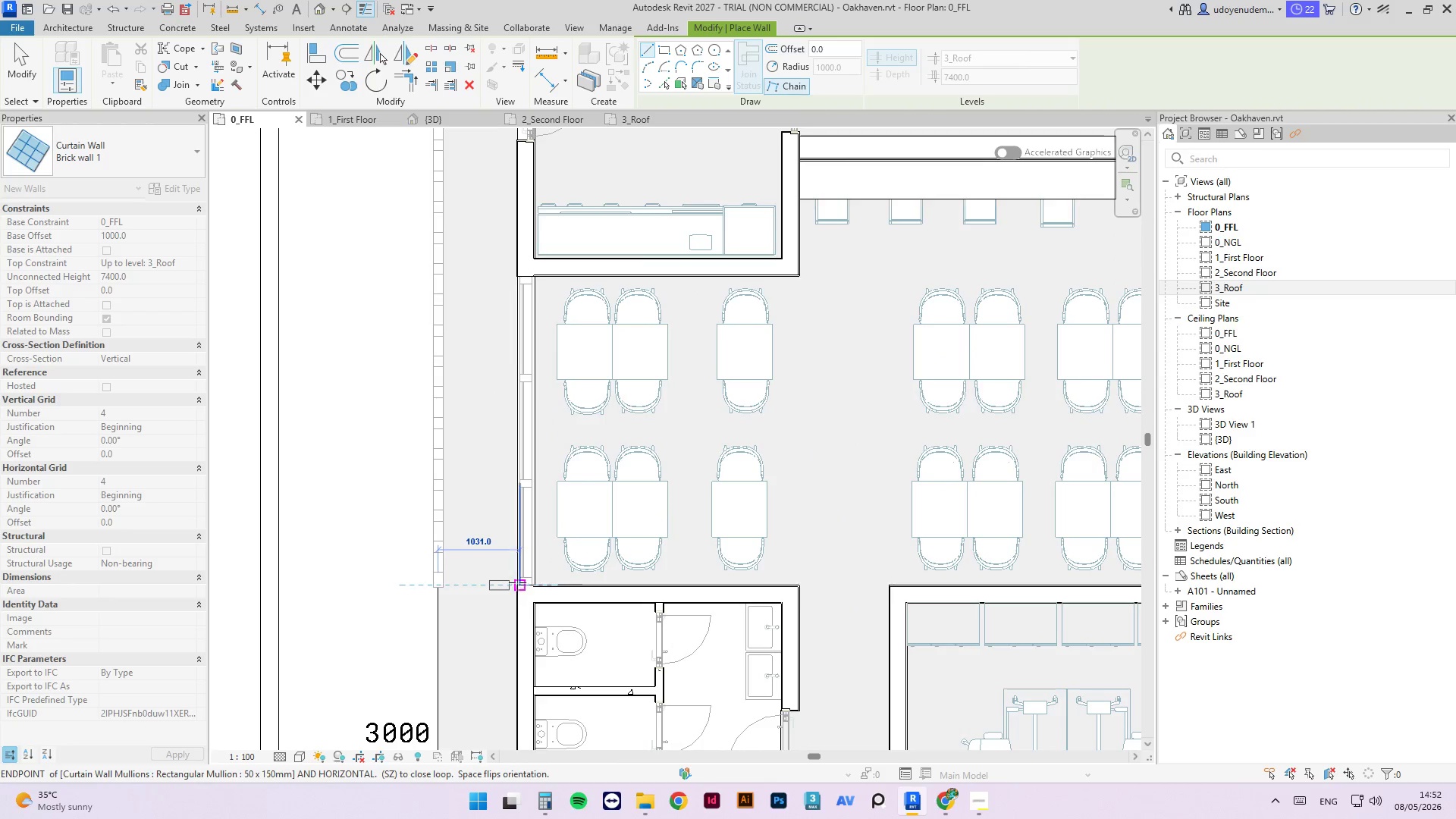 
left_click([516, 582])
 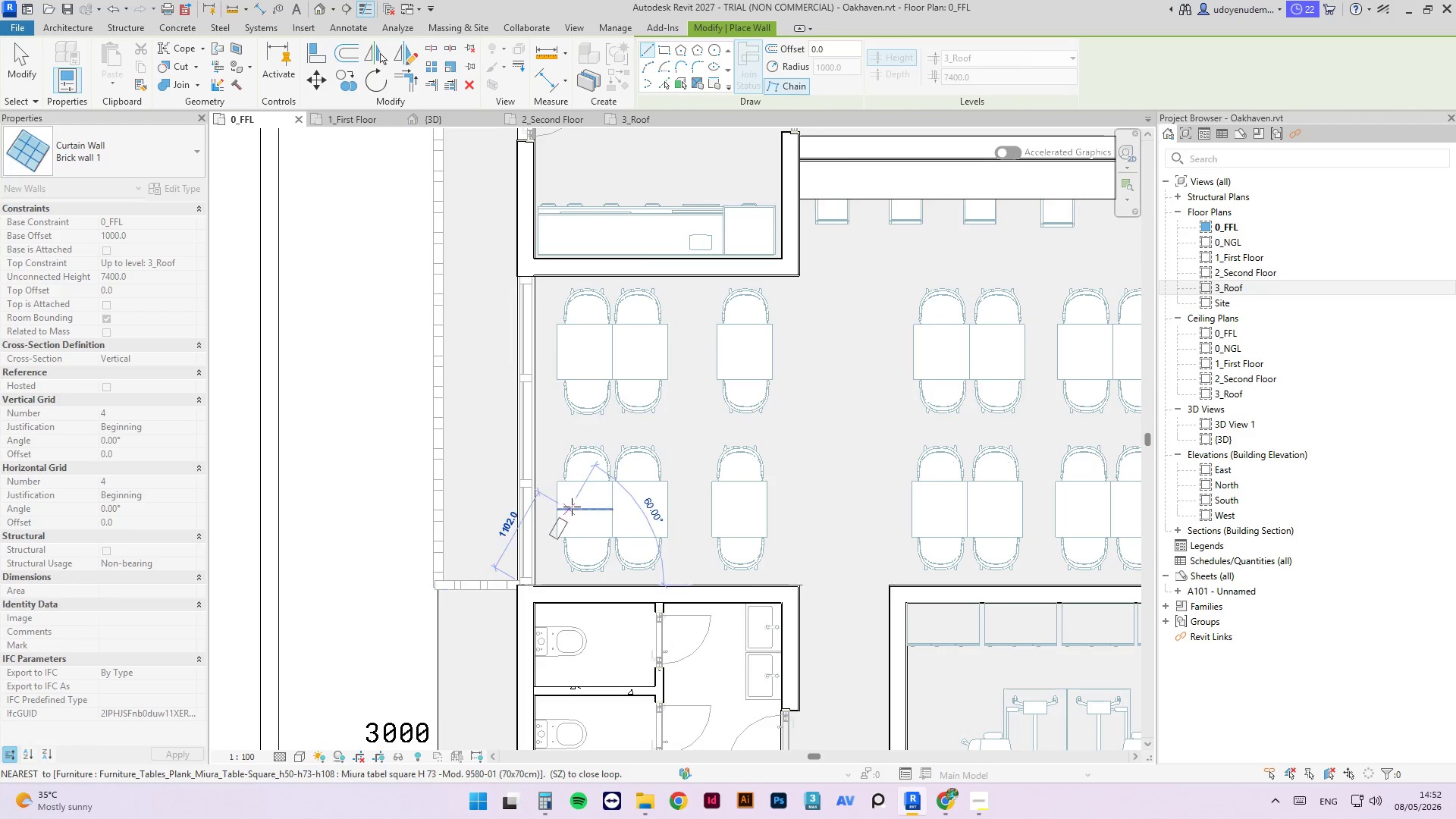 
hold_key(key=Escape, duration=0.31)
 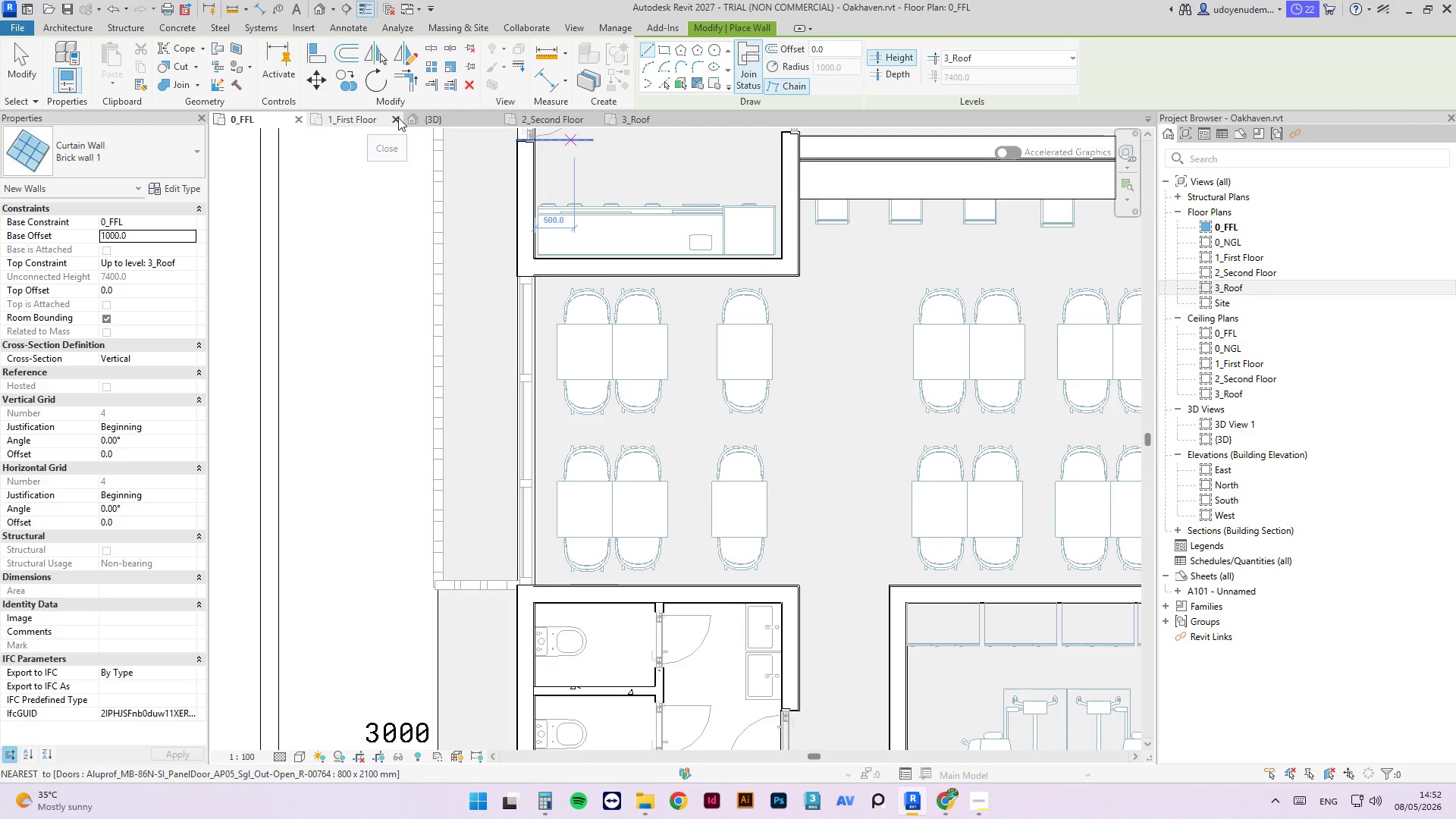 
left_click([435, 120])
 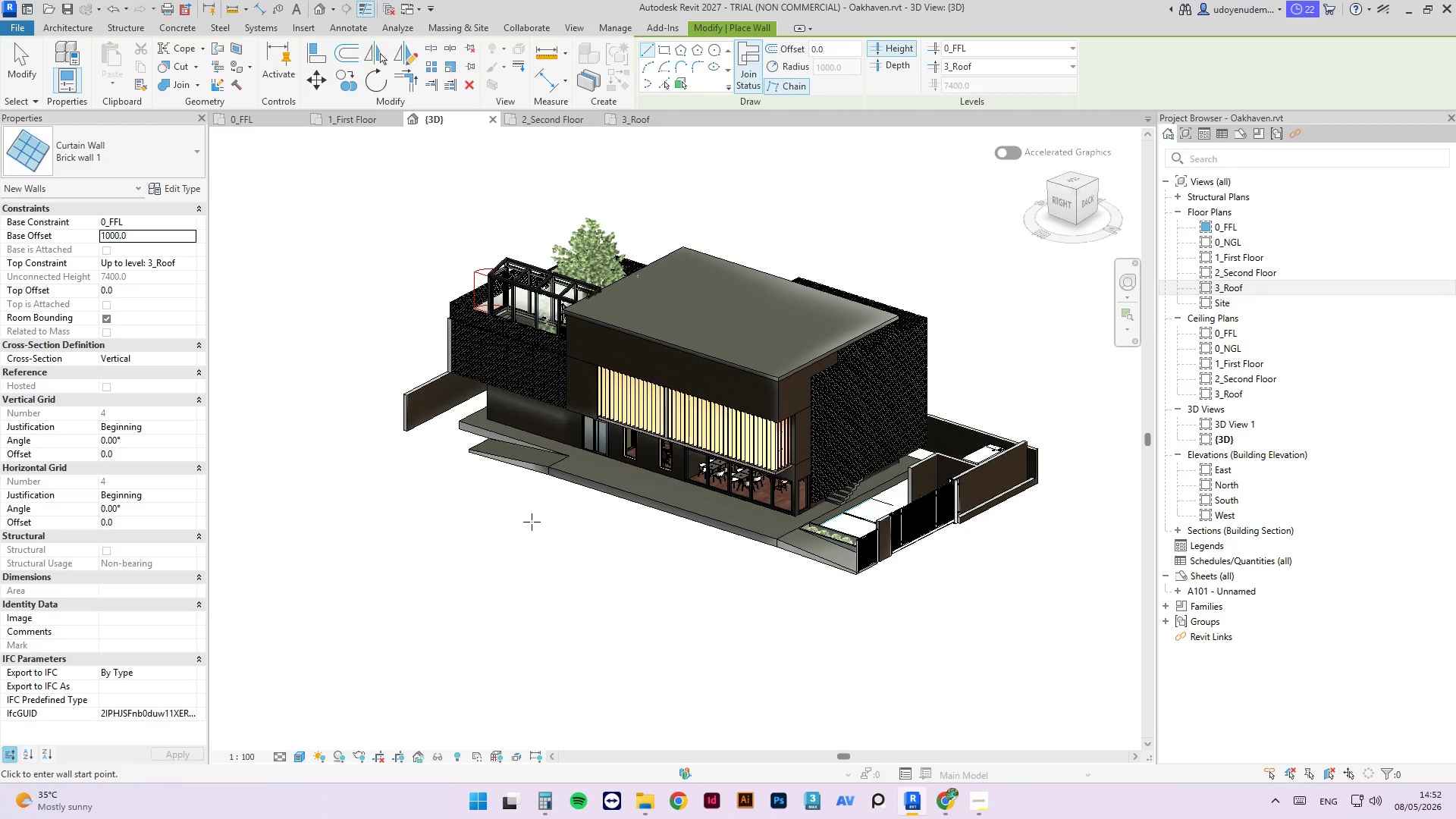 
scroll: coordinate [550, 457], scroll_direction: down, amount: 4.0
 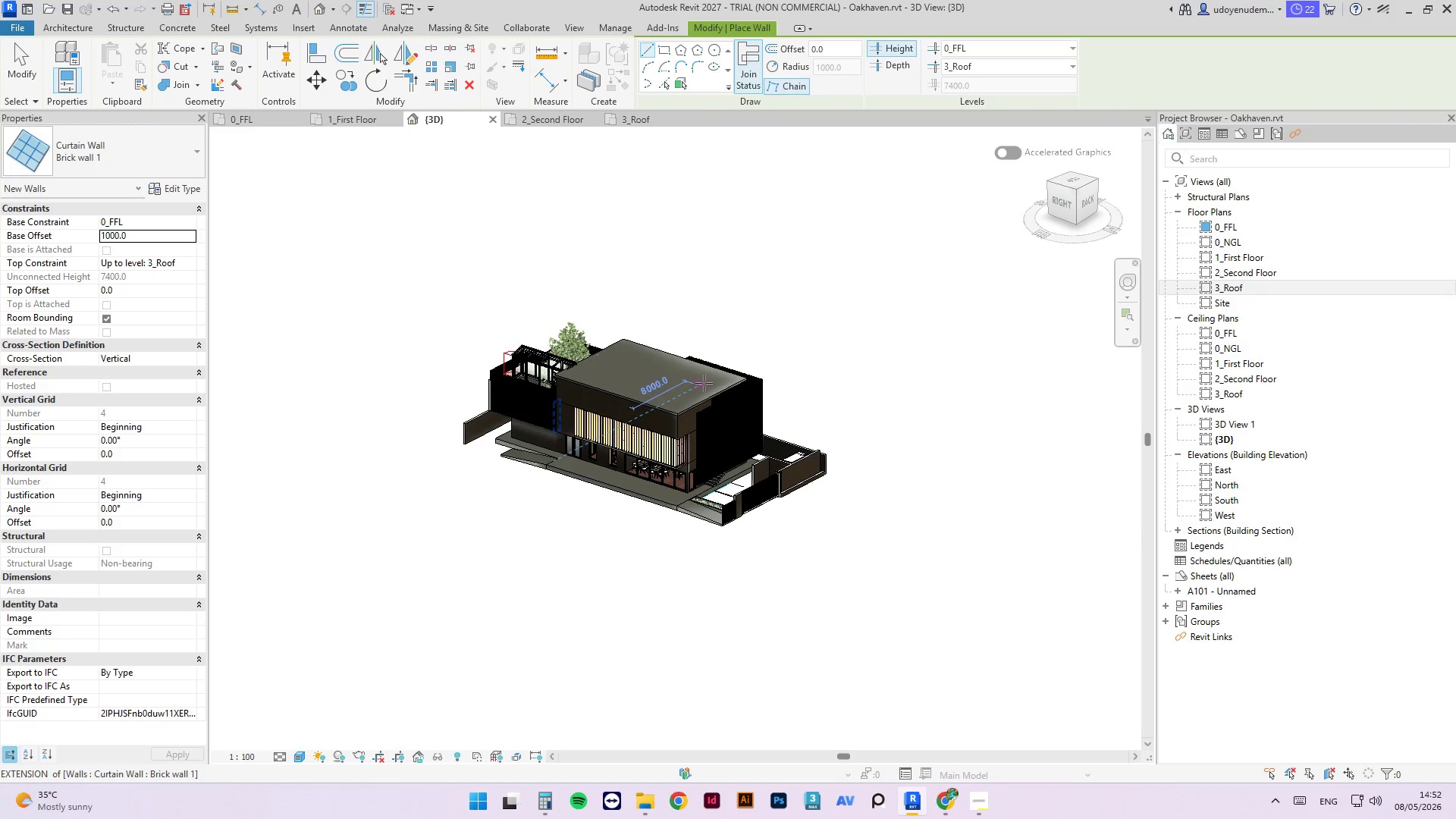 
type(MD)
 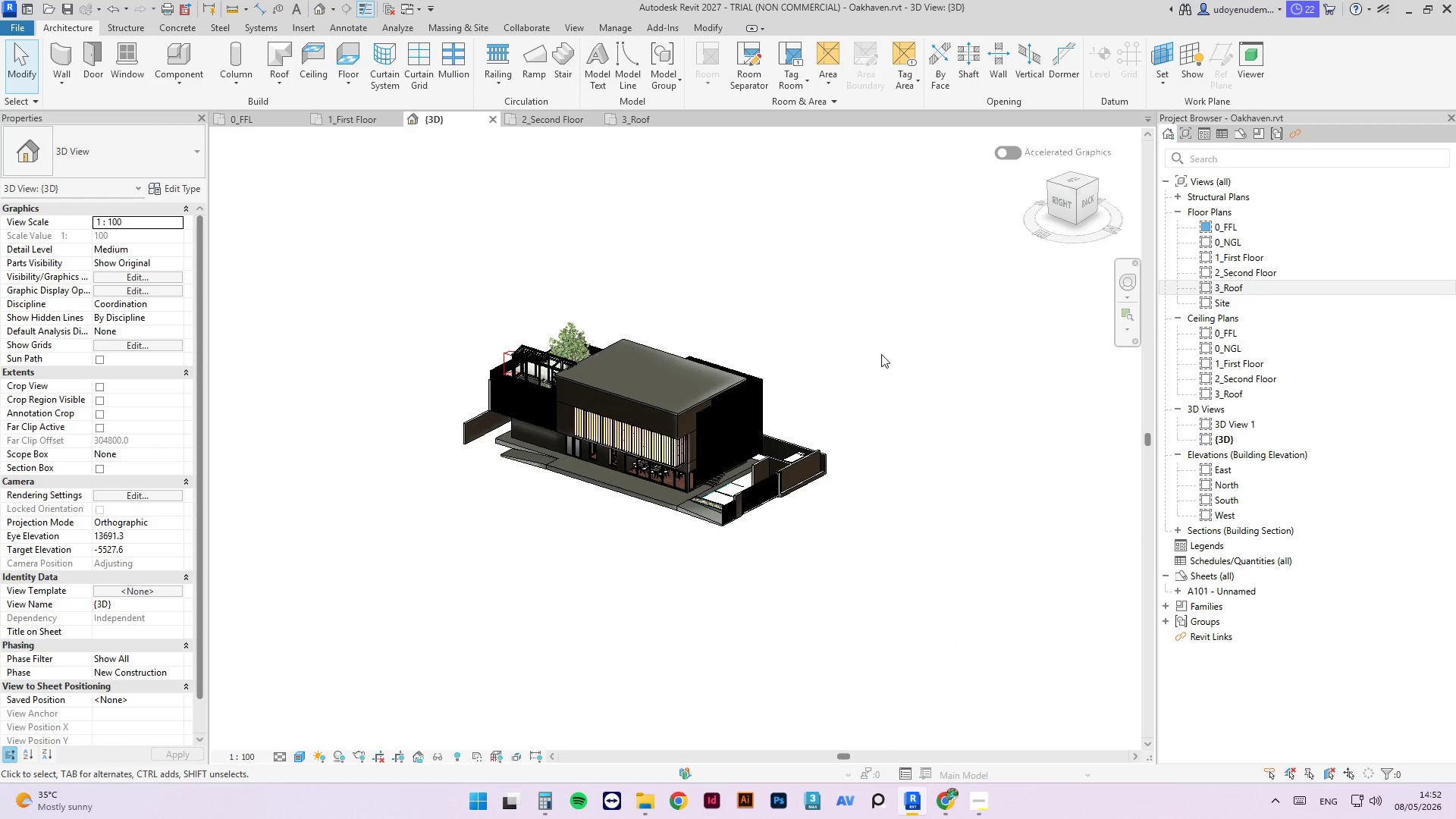 
hold_key(key=ShiftLeft, duration=18.22)
 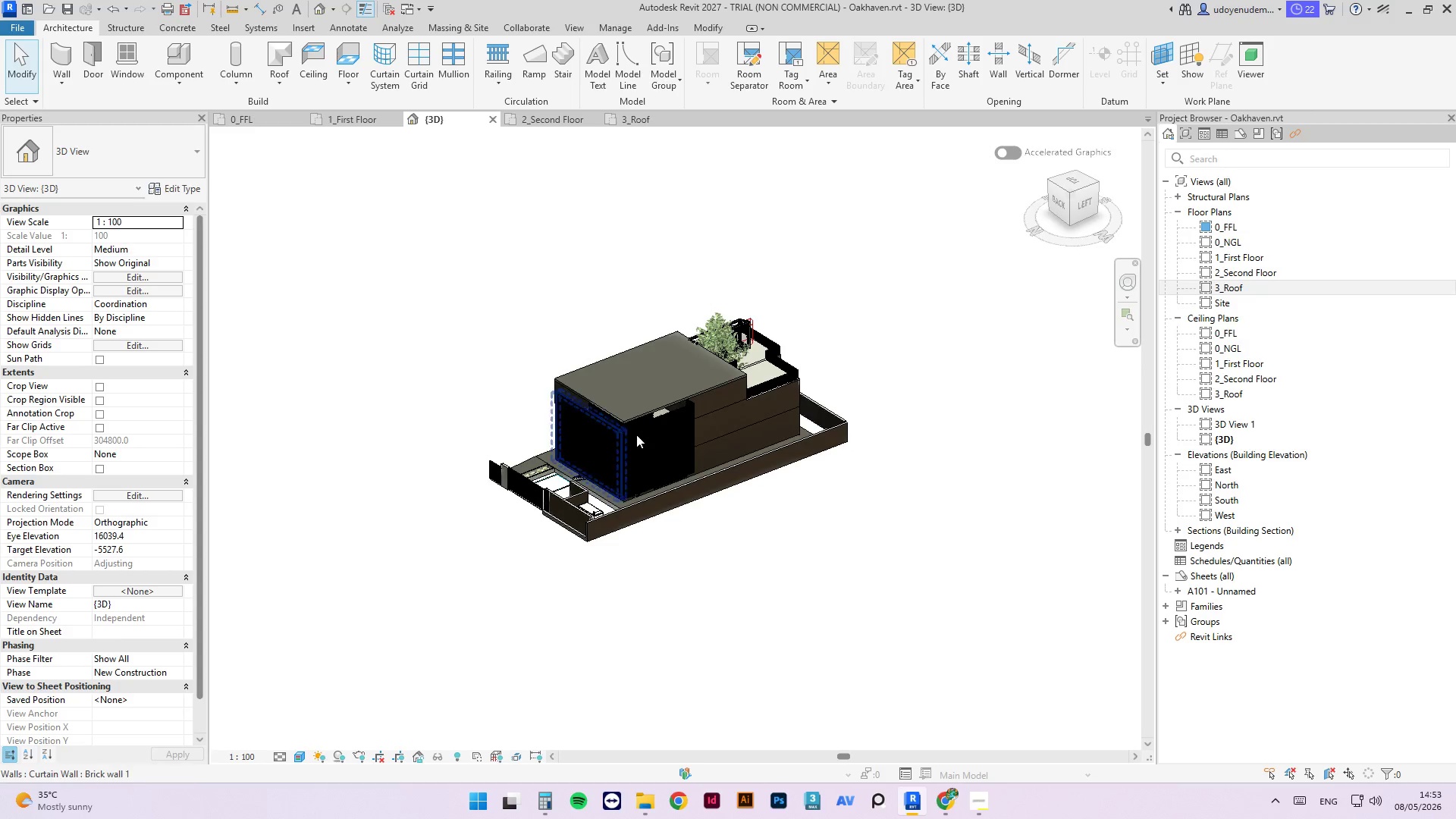 
scroll: coordinate [619, 404], scroll_direction: up, amount: 9.0
 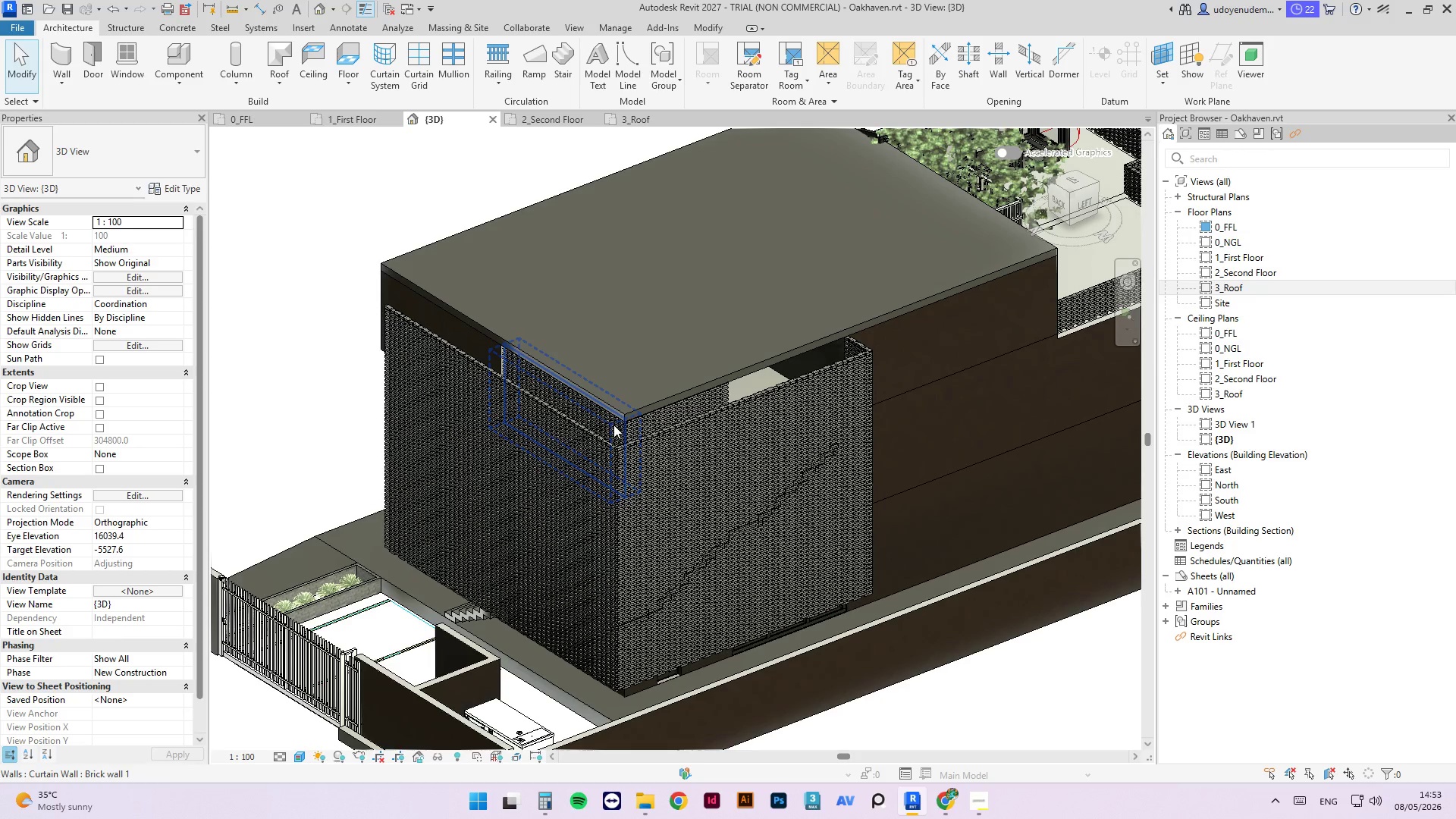 
left_click([613, 425])
 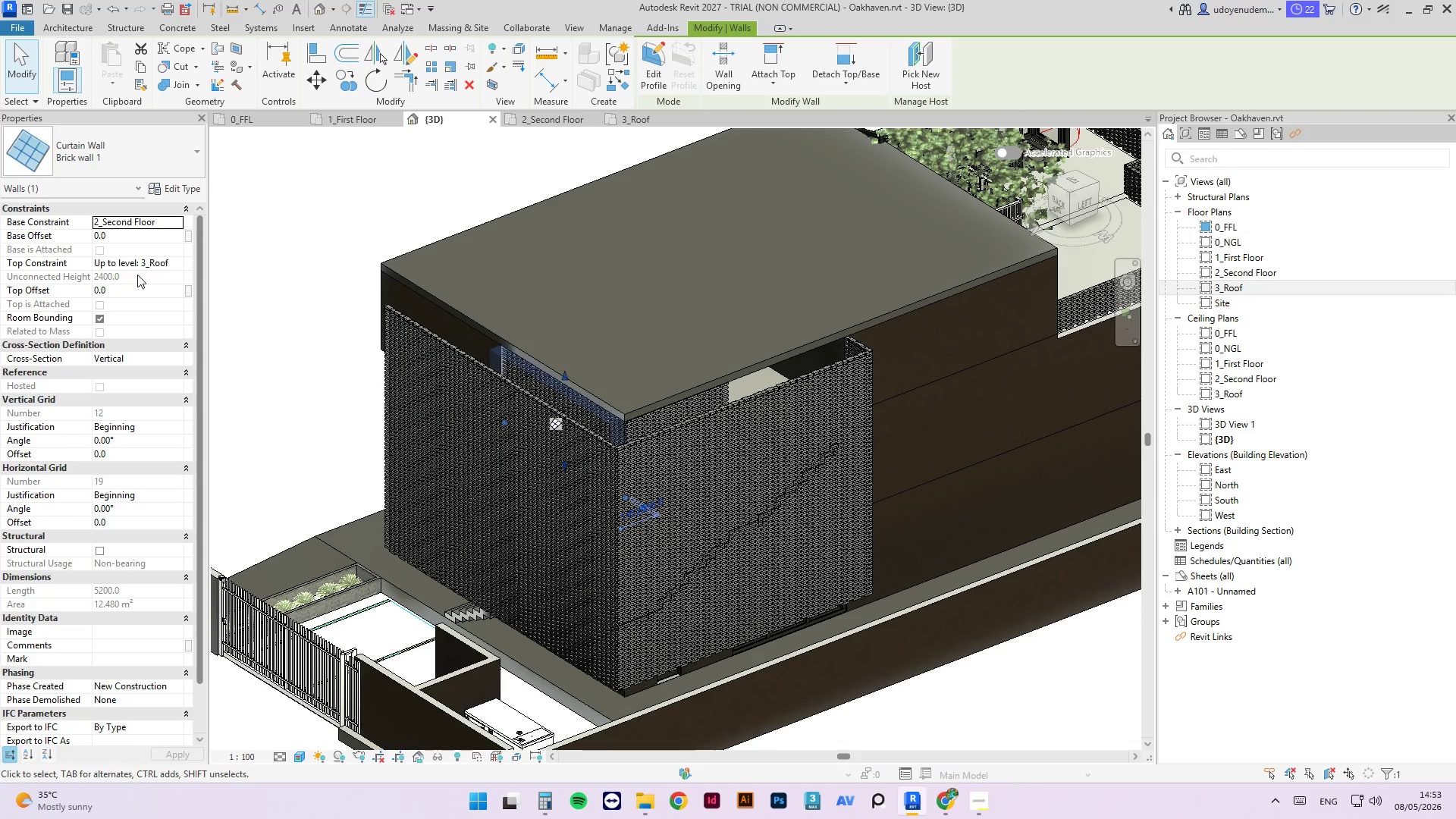 
left_click([178, 262])
 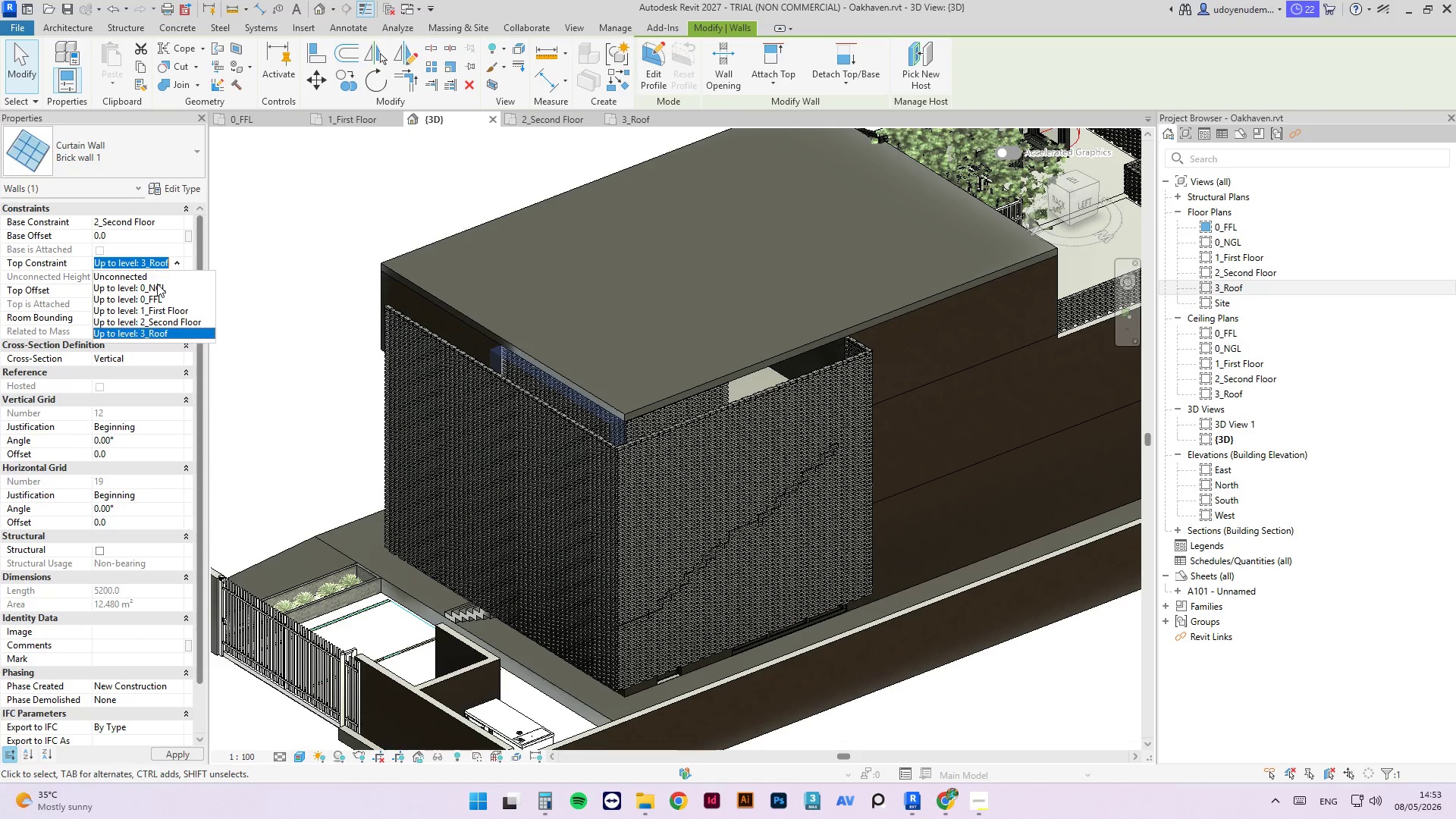 
left_click([152, 280])
 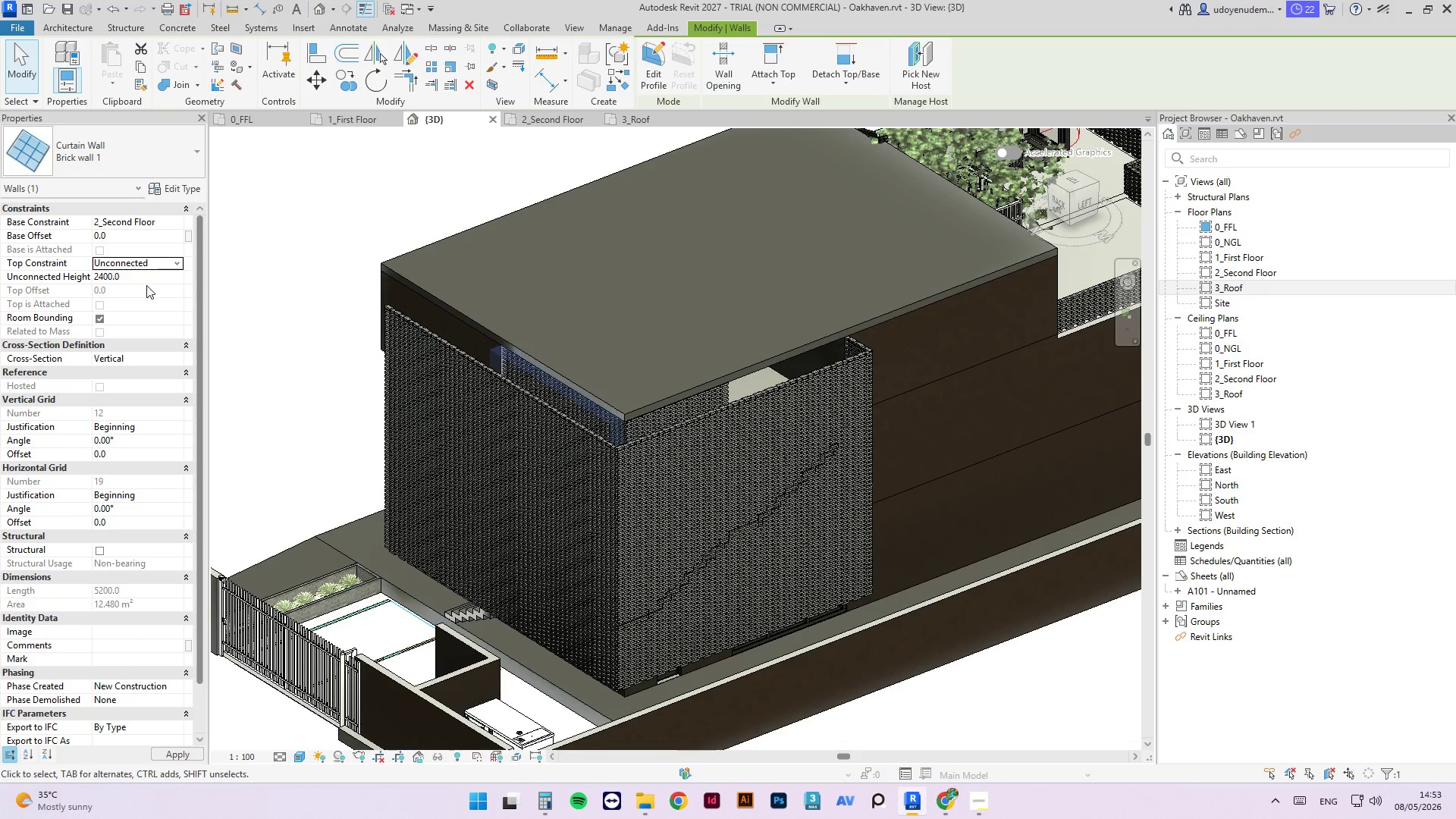 
left_click([139, 280])
 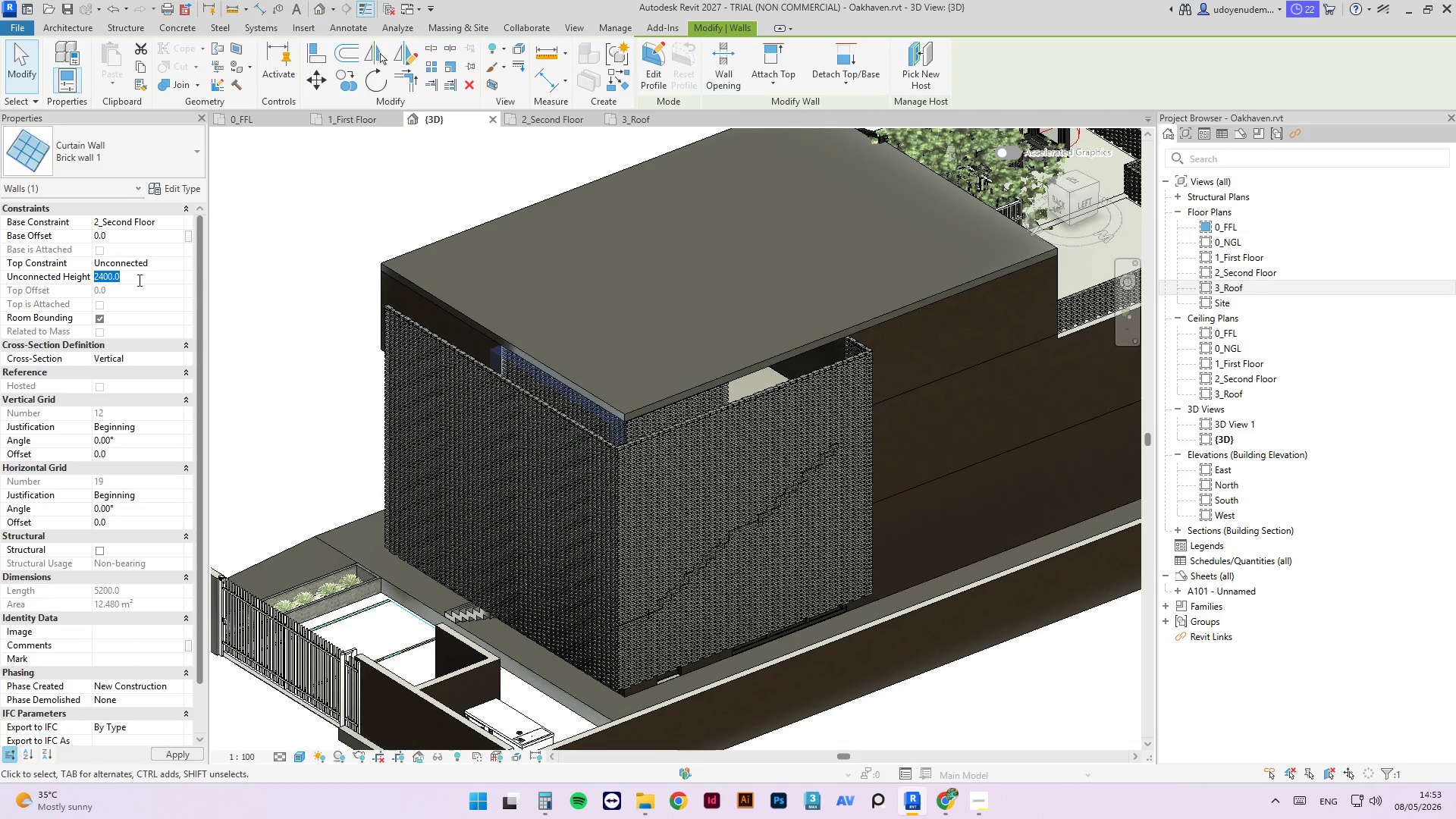 
key(Numpad9)
 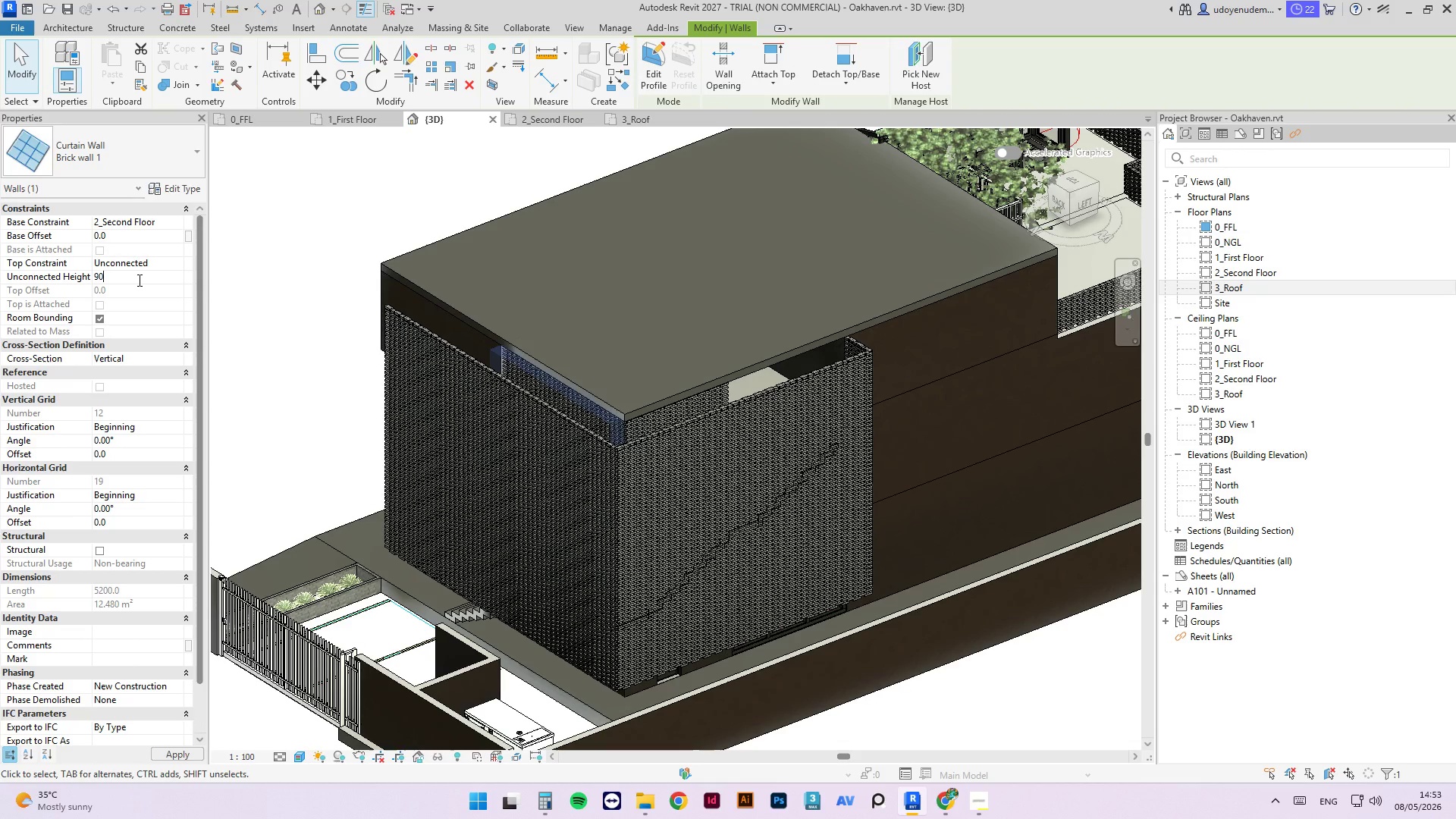 
key(Numpad0)
 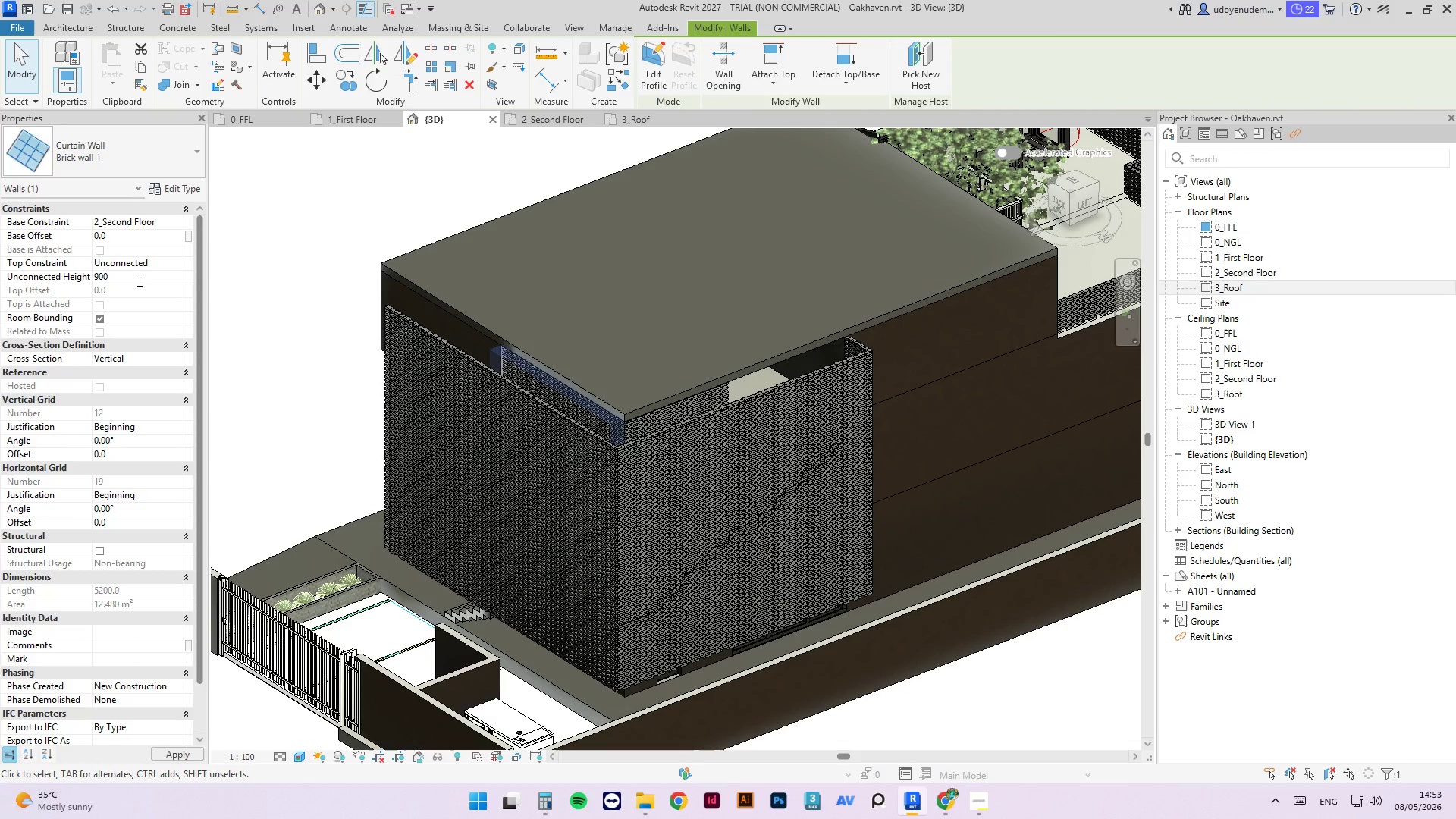 
key(Numpad0)
 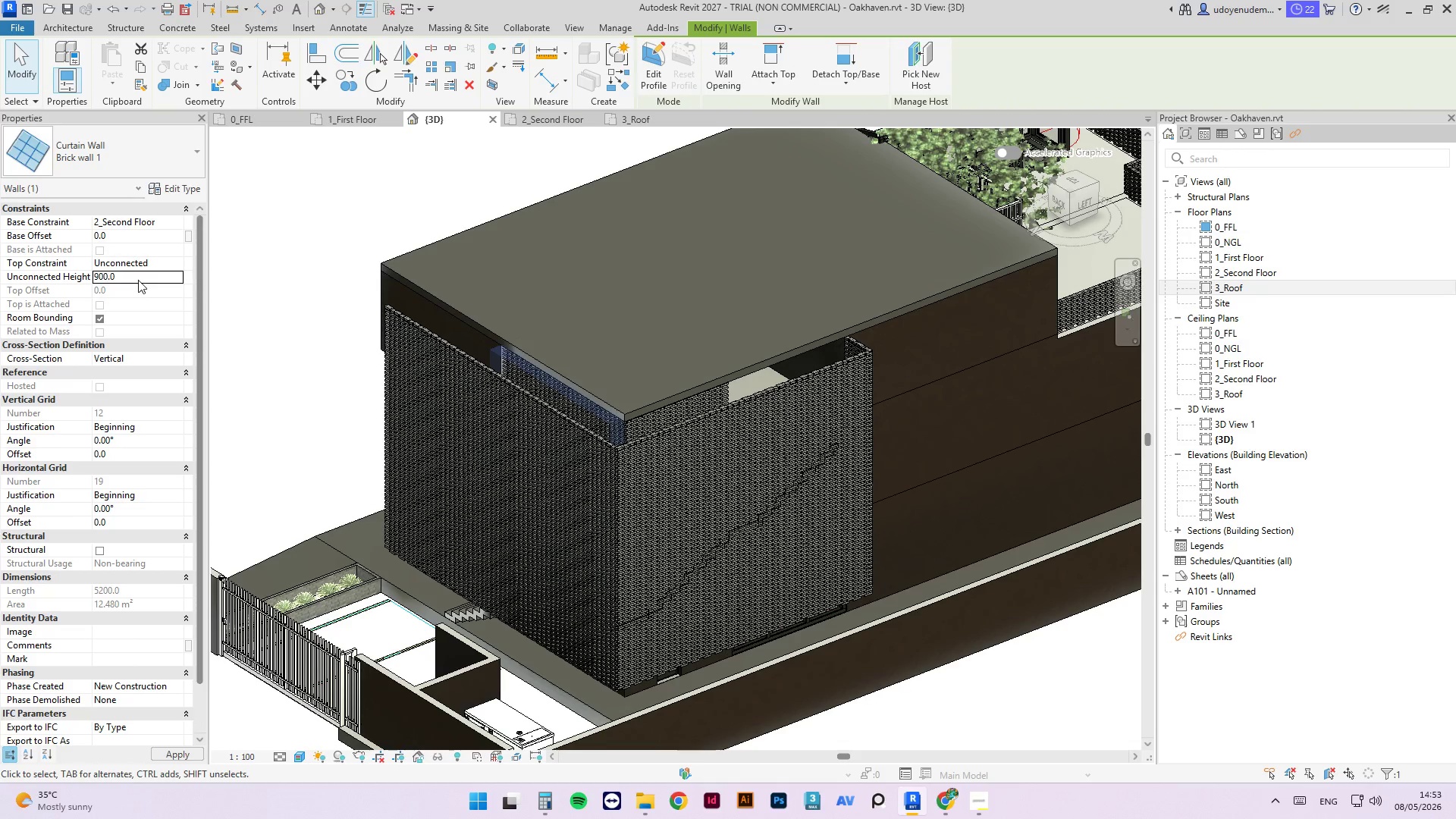 
key(NumpadEnter)
 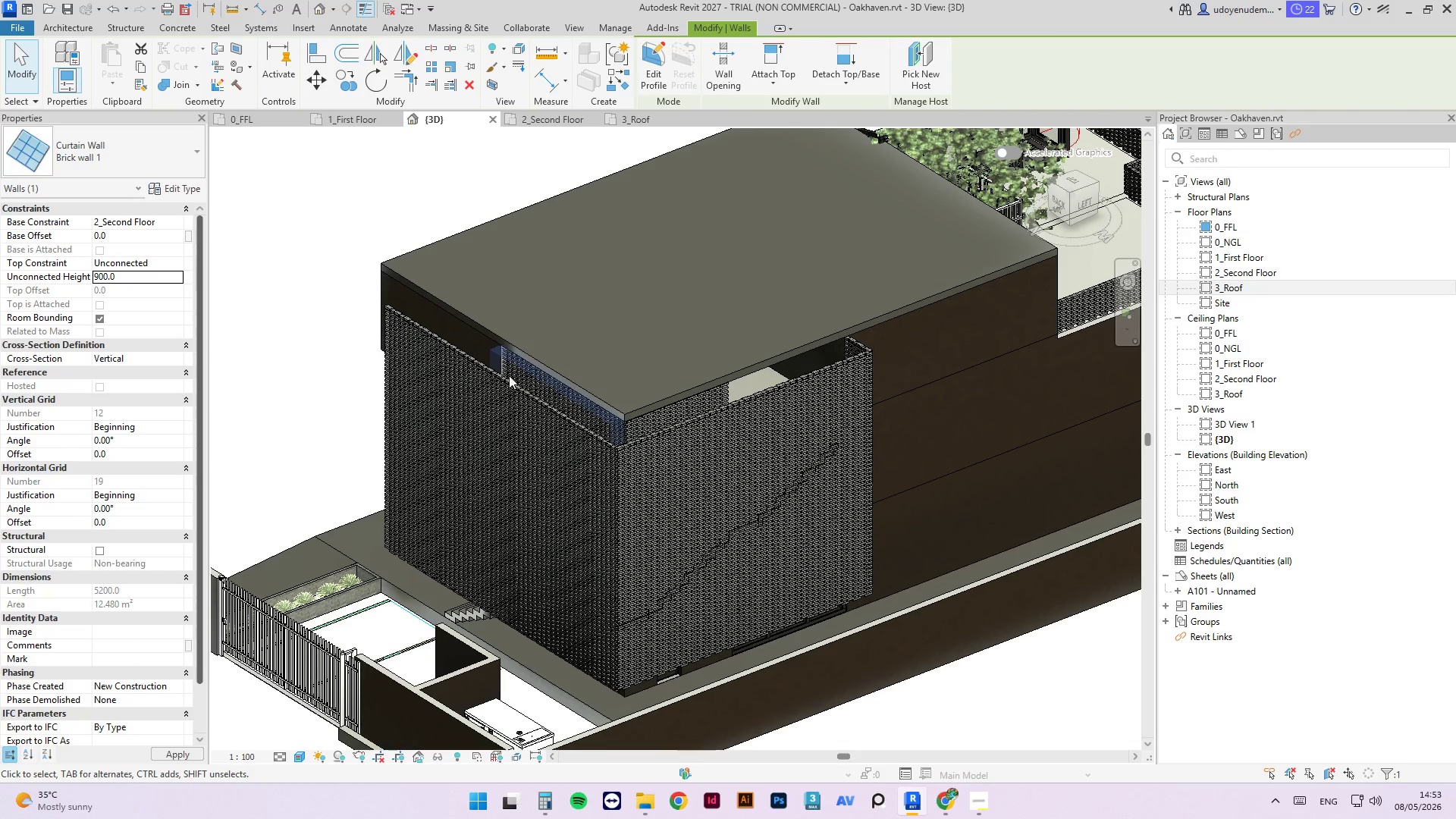 
scroll: coordinate [638, 435], scroll_direction: up, amount: 5.0
 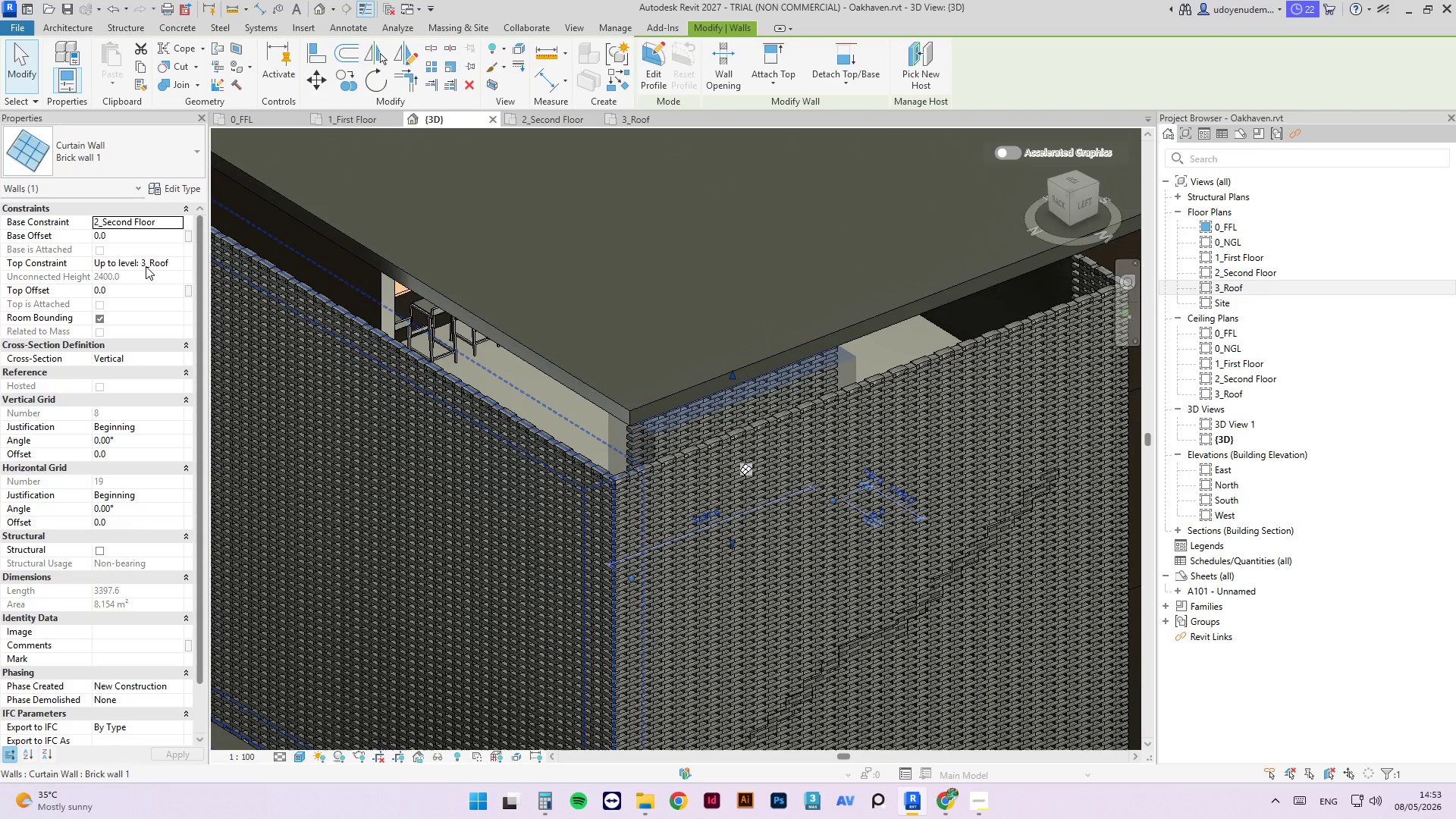 
wait(5.37)
 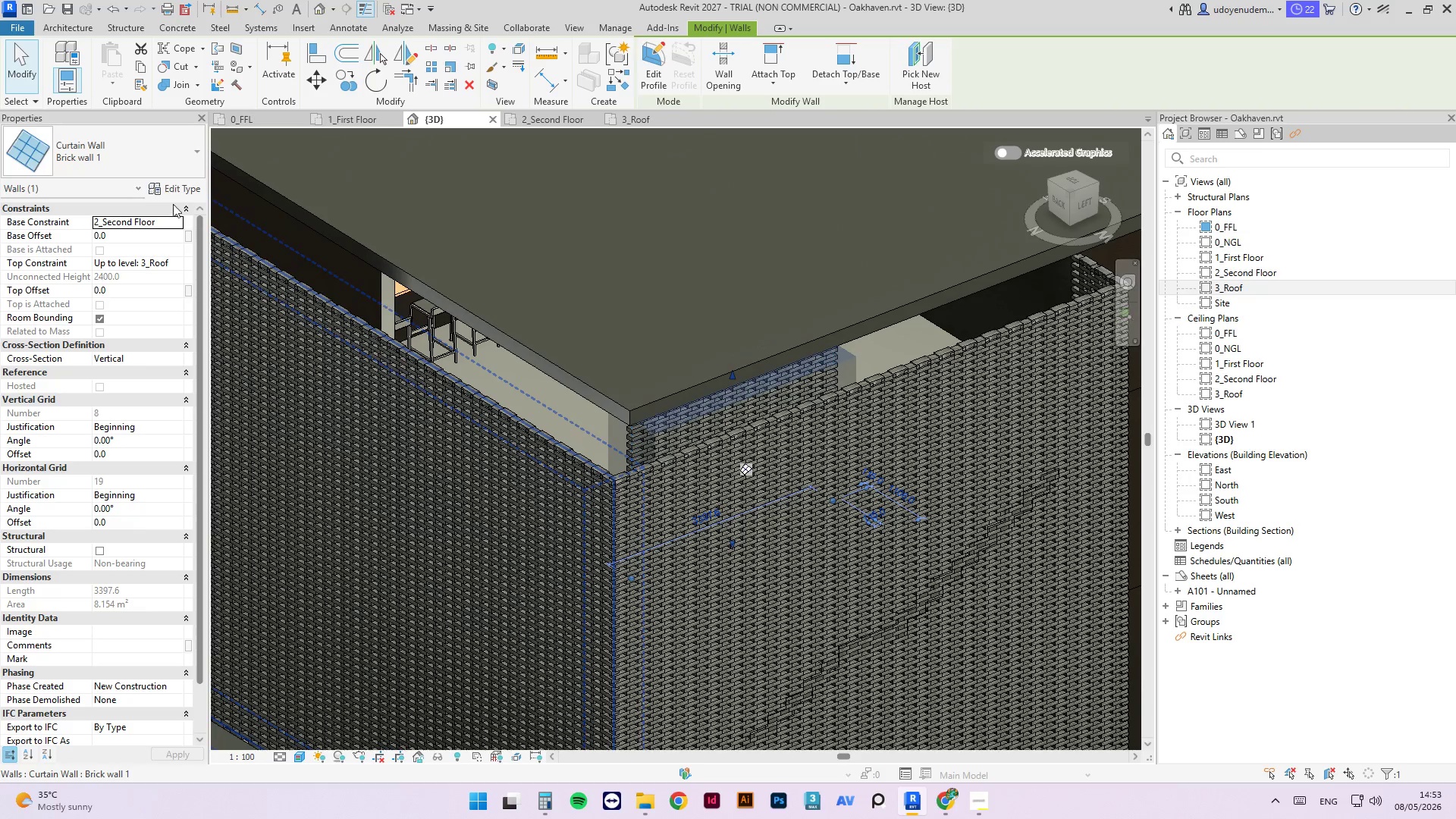 
left_click([170, 263])
 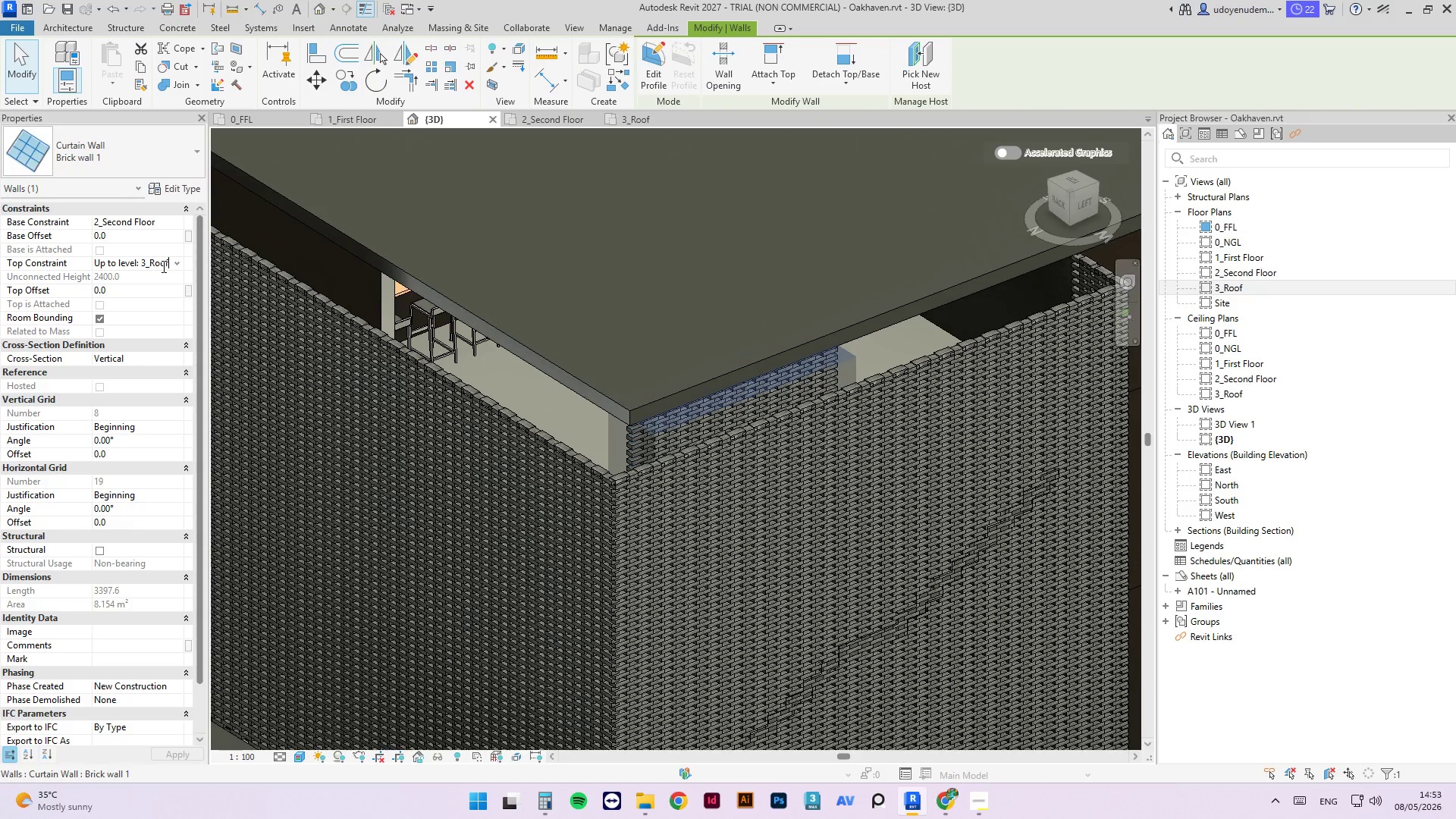 
left_click([174, 264])
 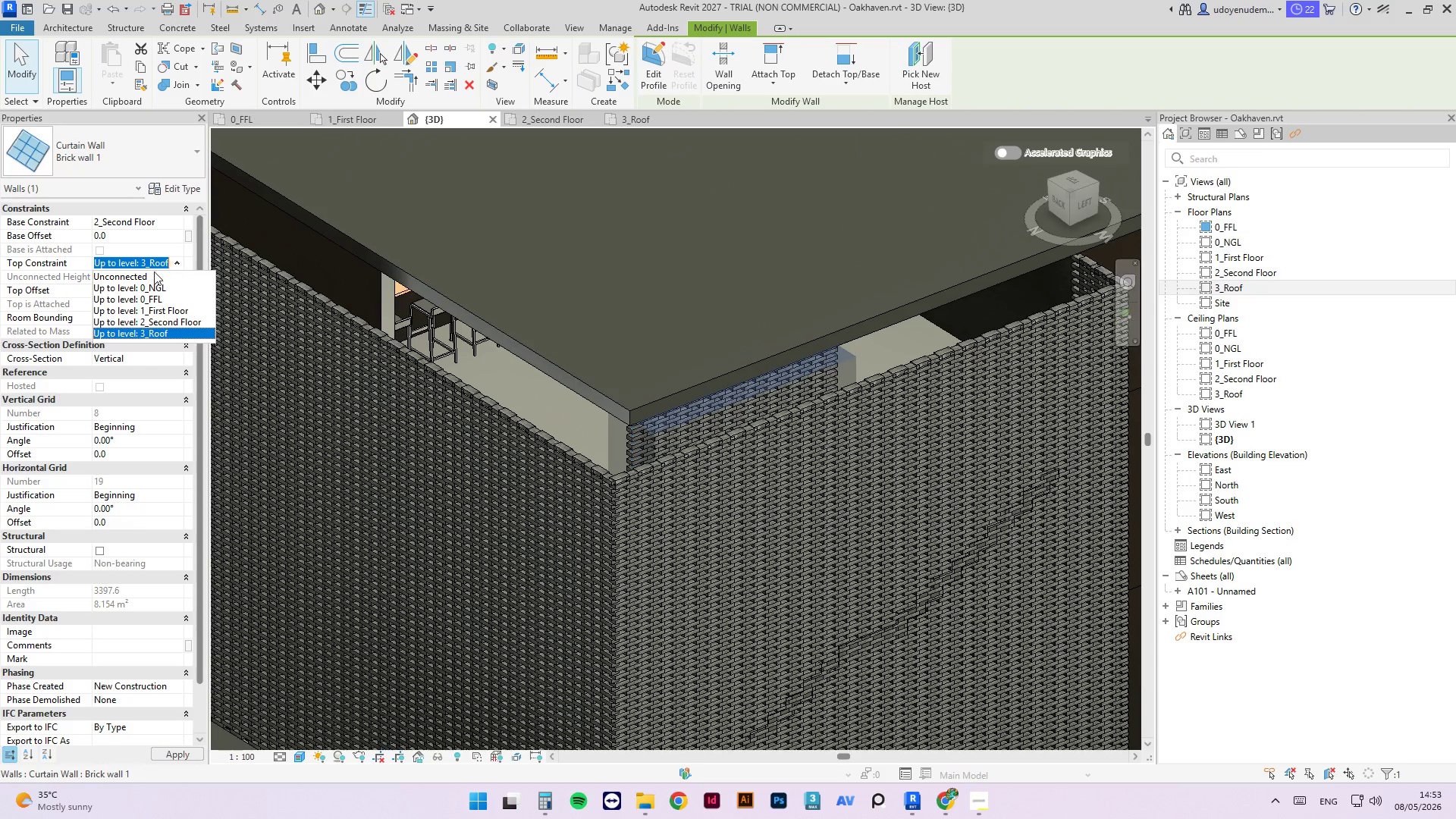 
left_click([151, 272])
 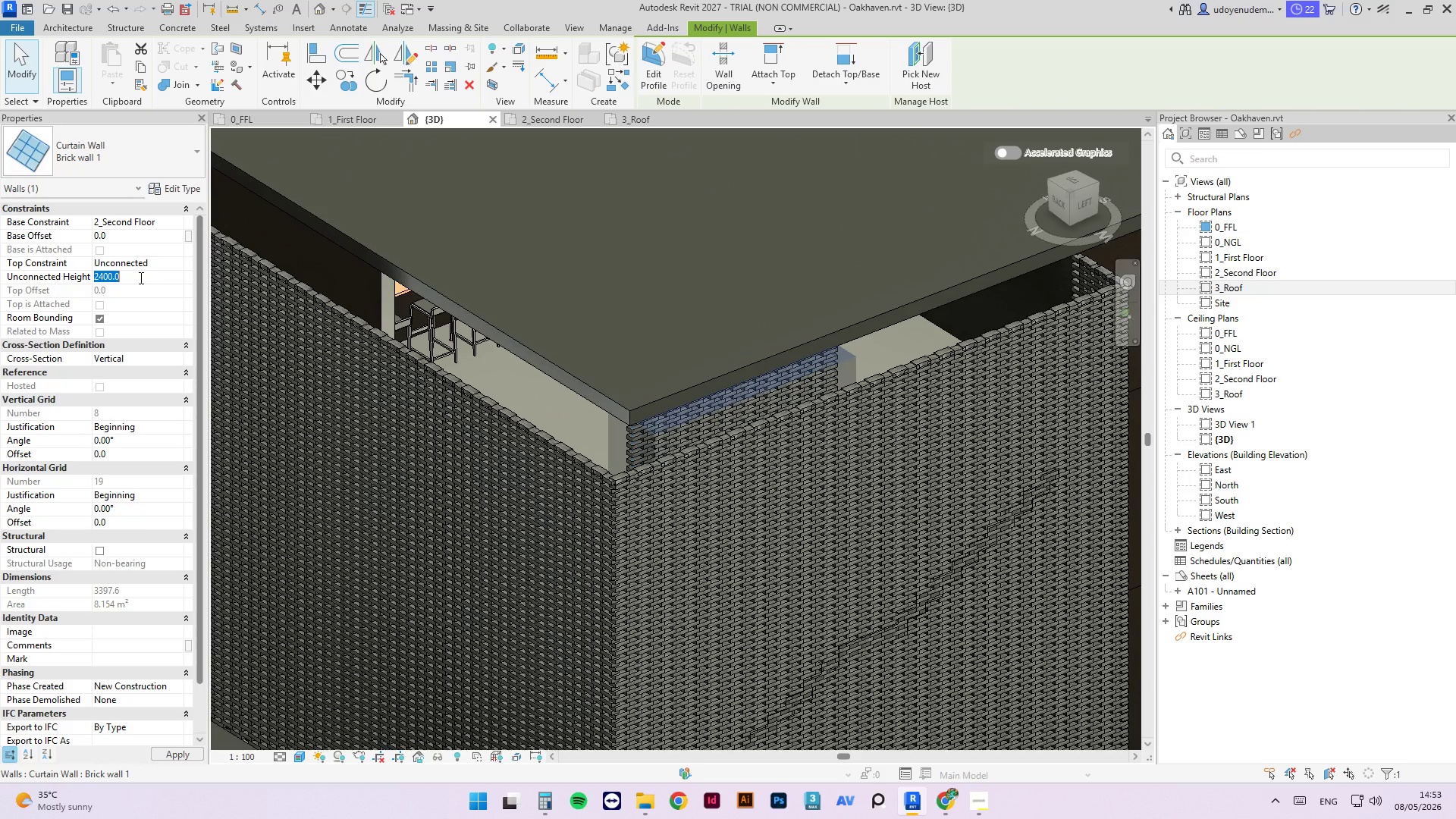 
key(Numpad9)
 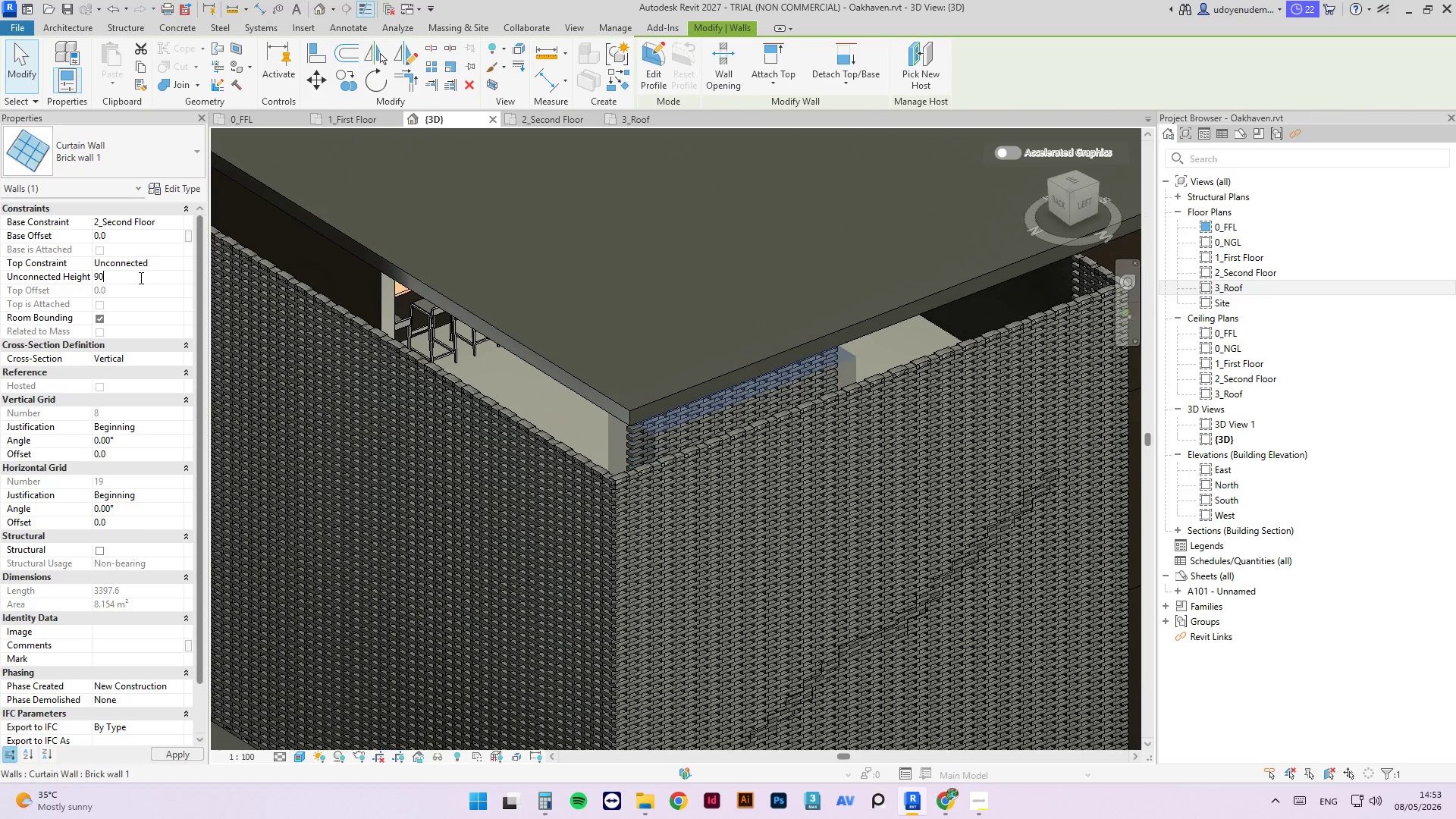 
key(Numpad0)
 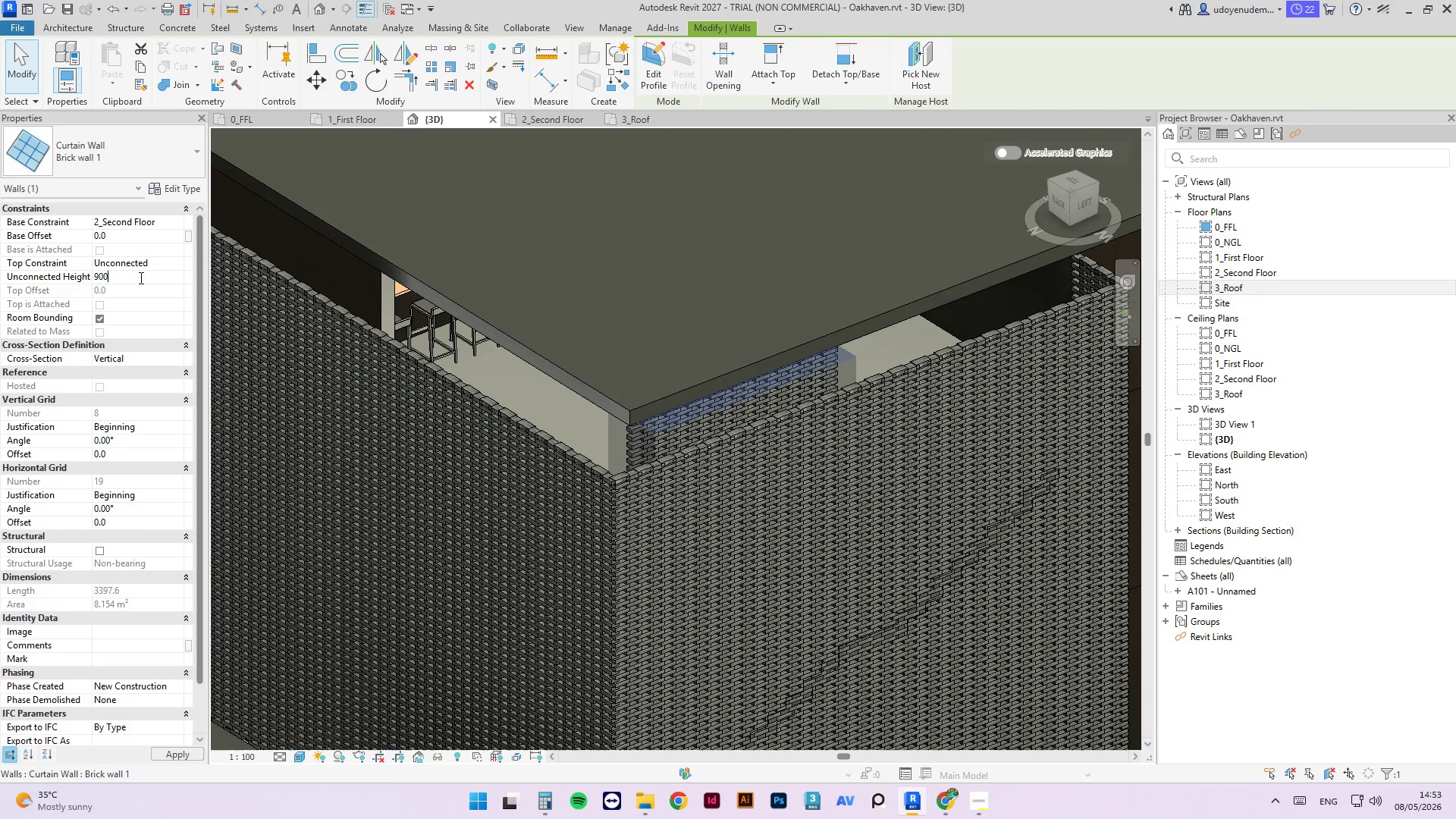 
key(Numpad0)
 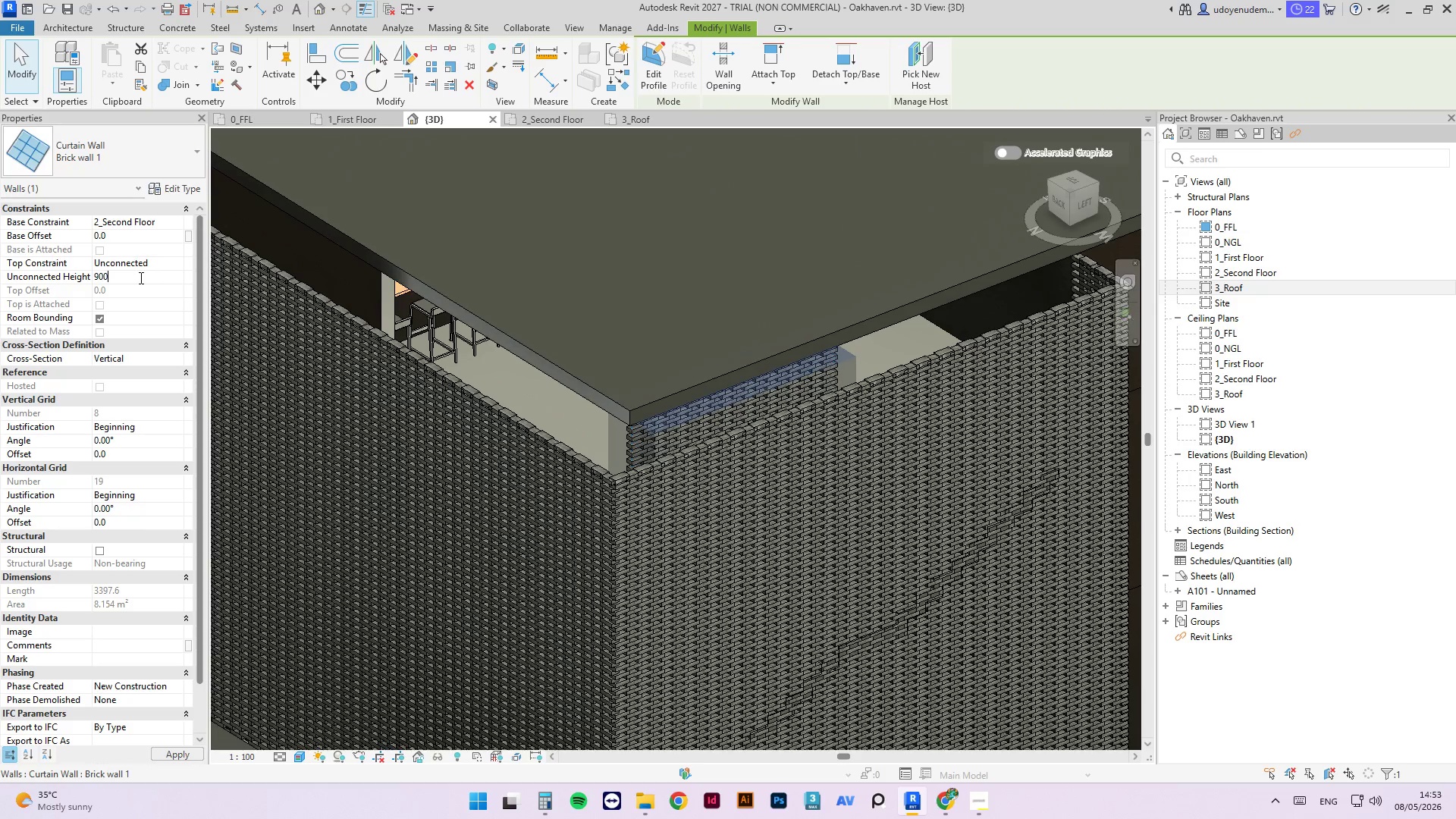 
key(NumpadEnter)
 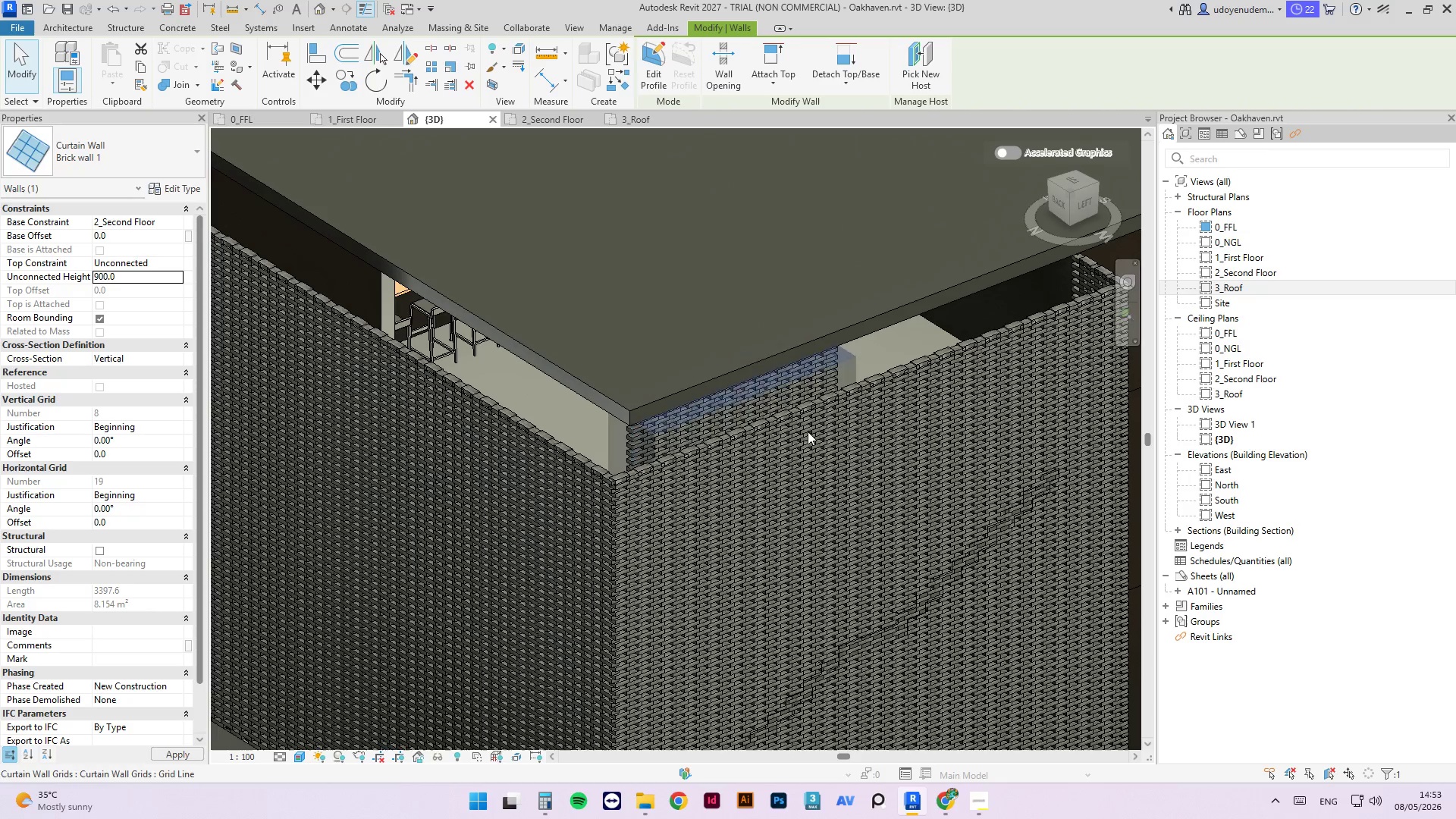 
hold_key(key=ShiftLeft, duration=20.91)
 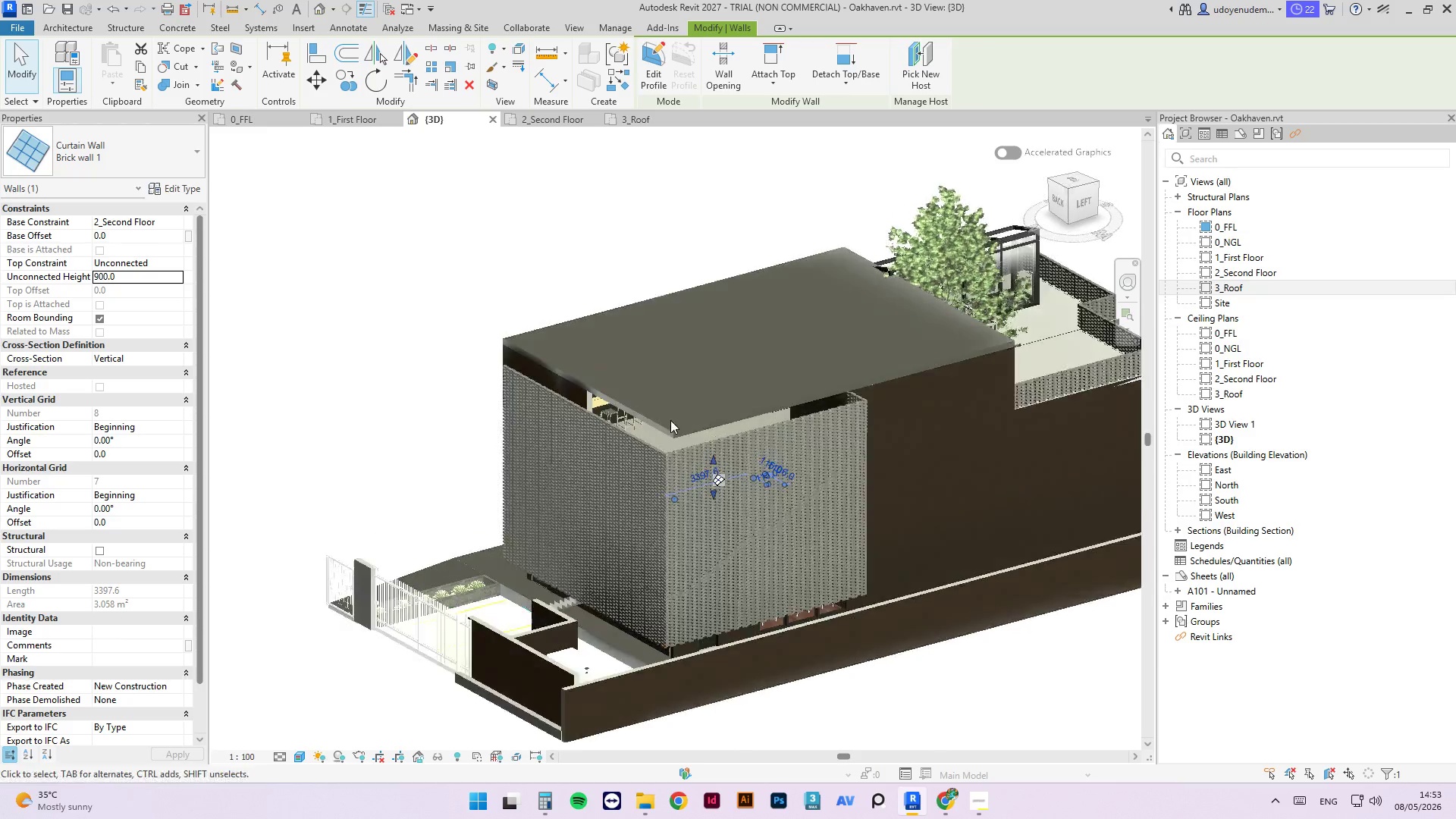 
scroll: coordinate [590, 463], scroll_direction: down, amount: 8.0
 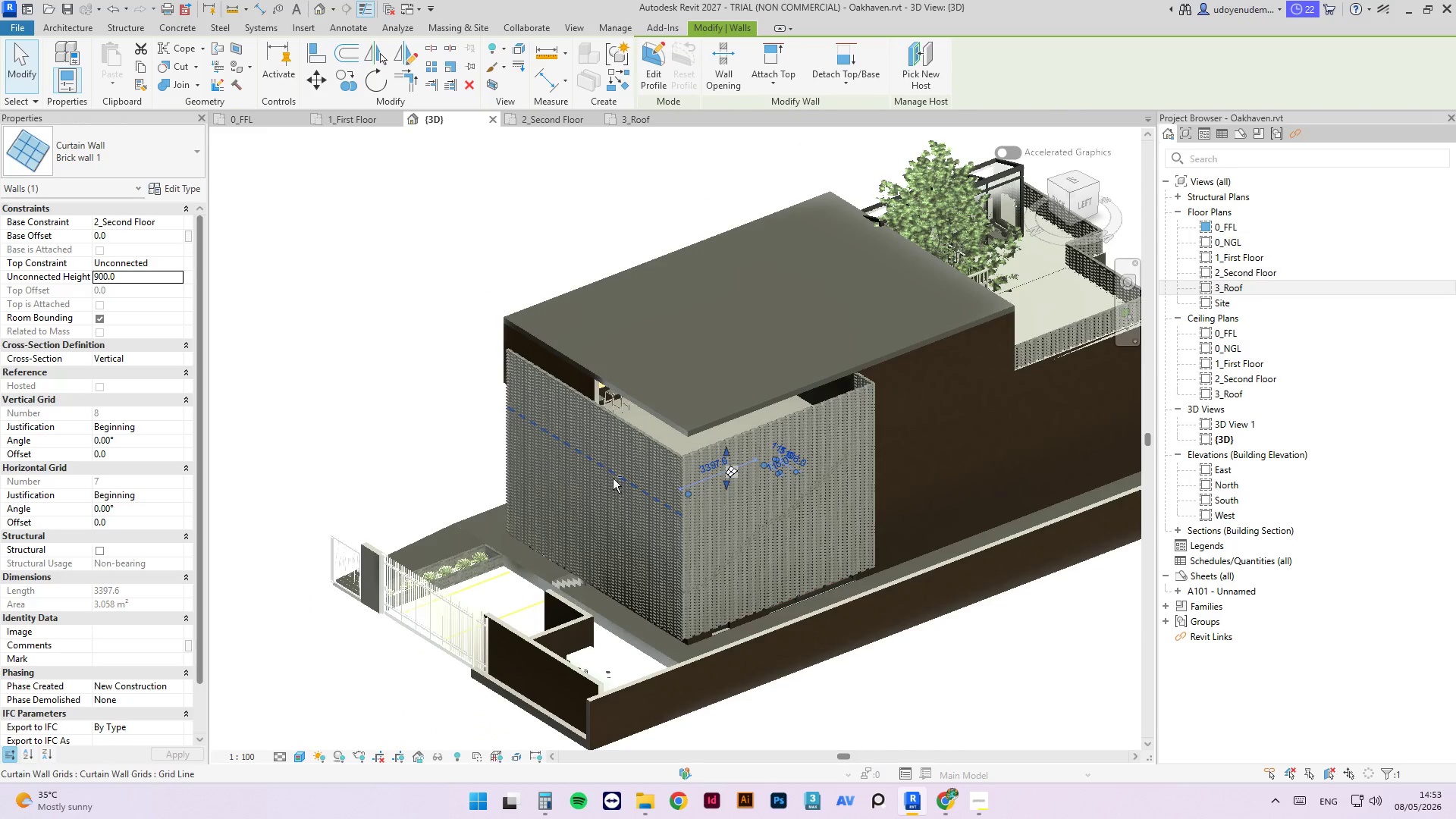 
scroll: coordinate [670, 422], scroll_direction: up, amount: 3.0
 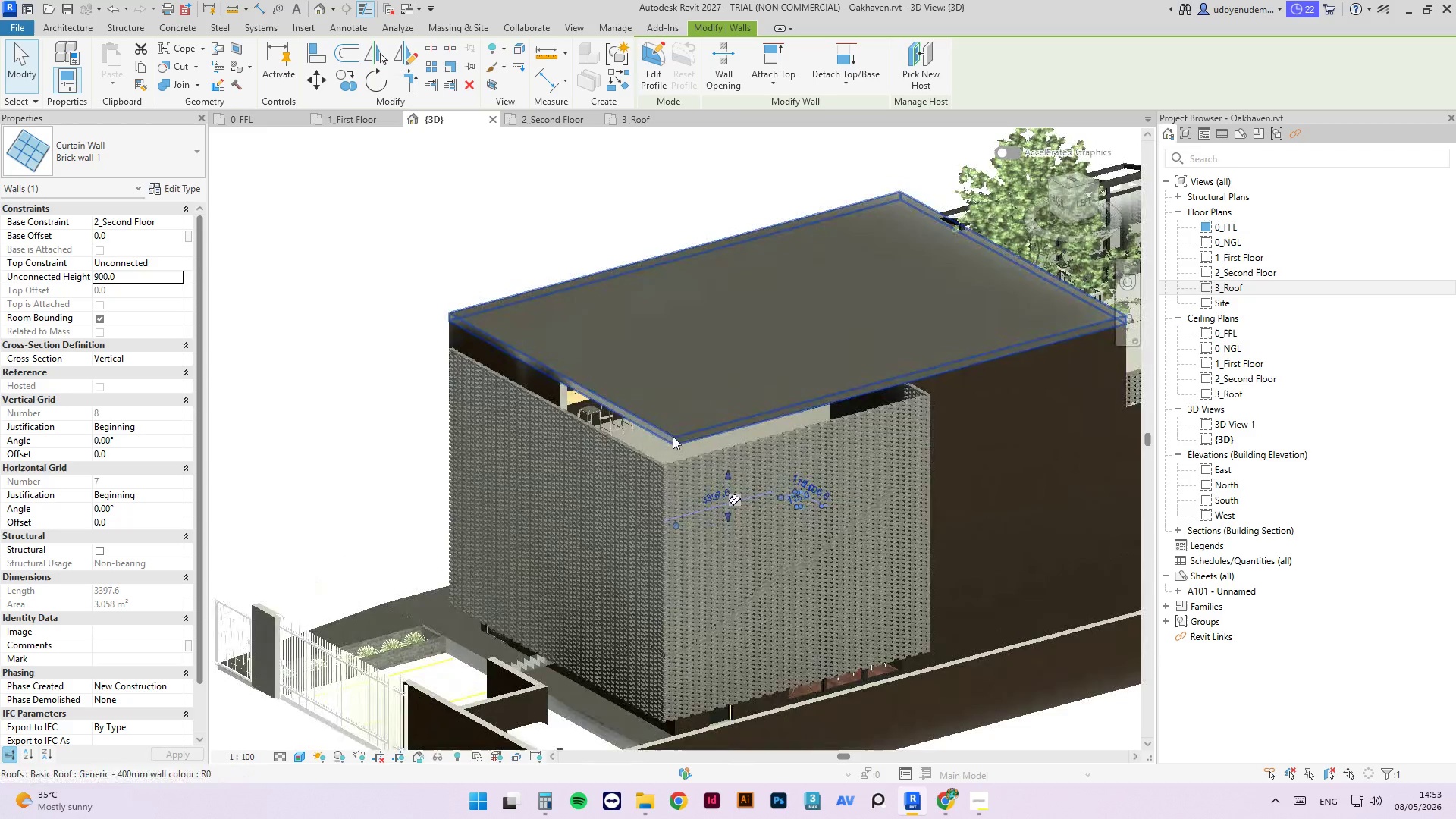 
left_click([673, 436])
 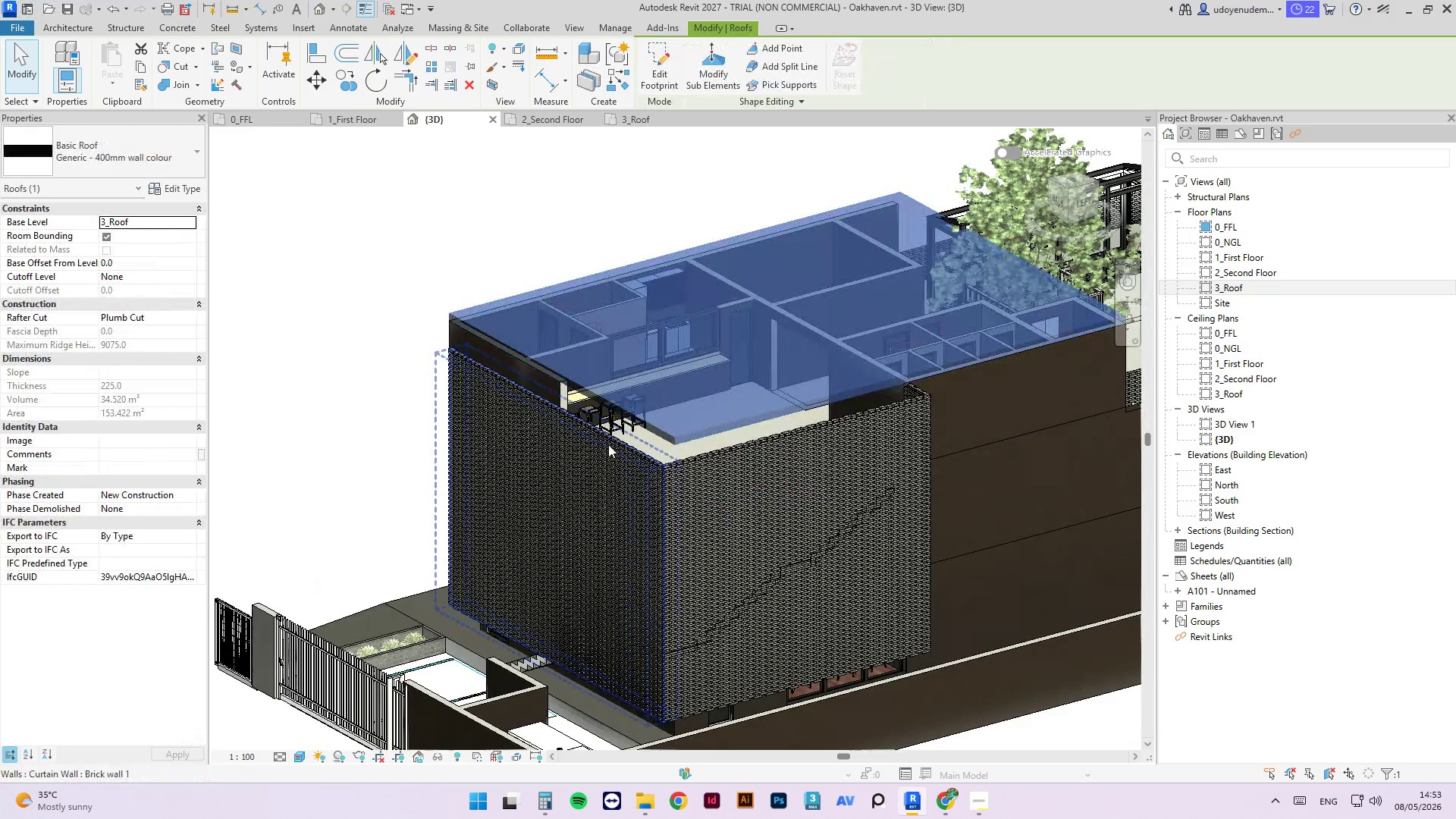 
hold_key(key=ShiftLeft, duration=0.44)
 